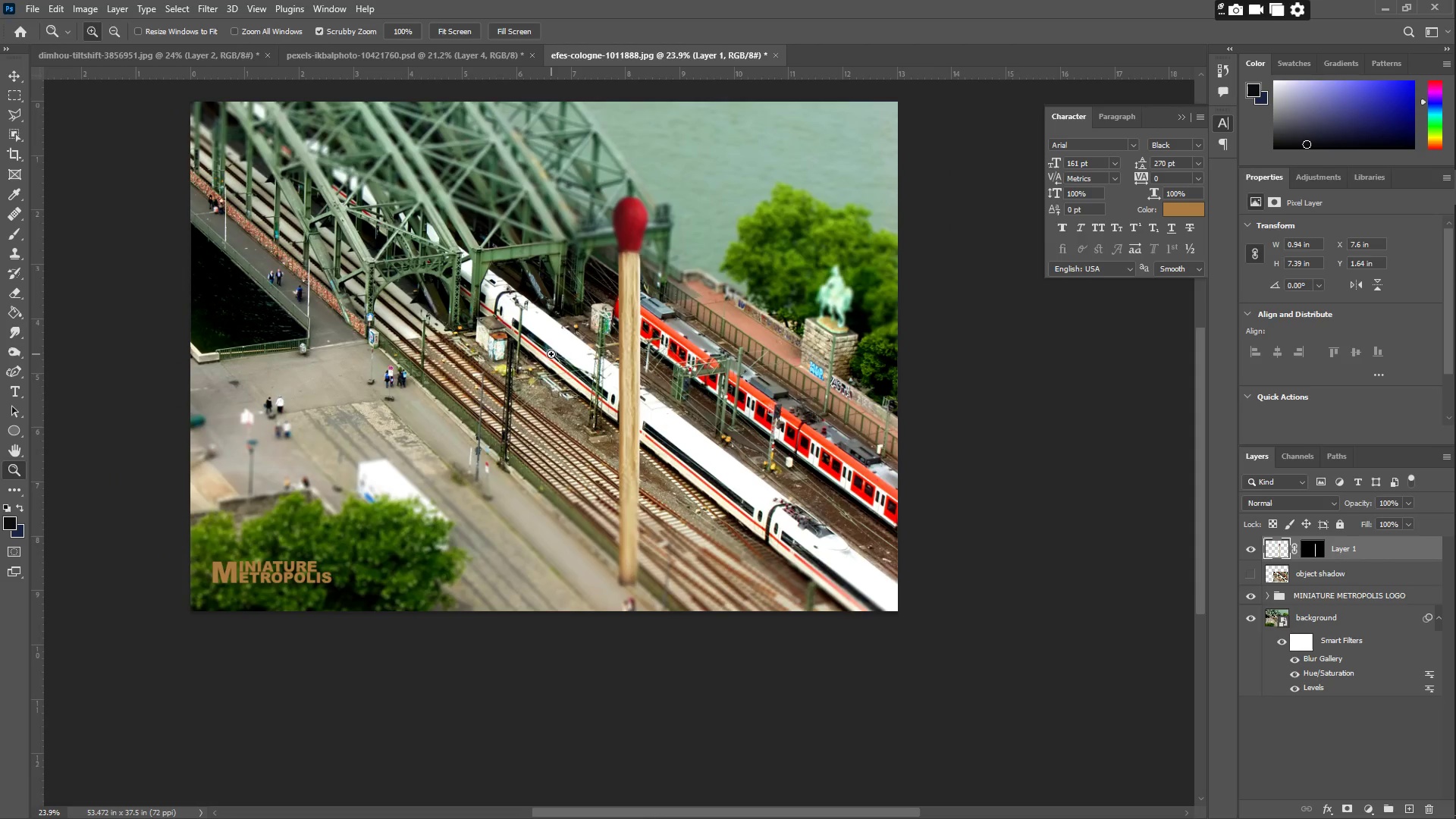 
scroll: coordinate [586, 374], scroll_direction: up, amount: 3.0
 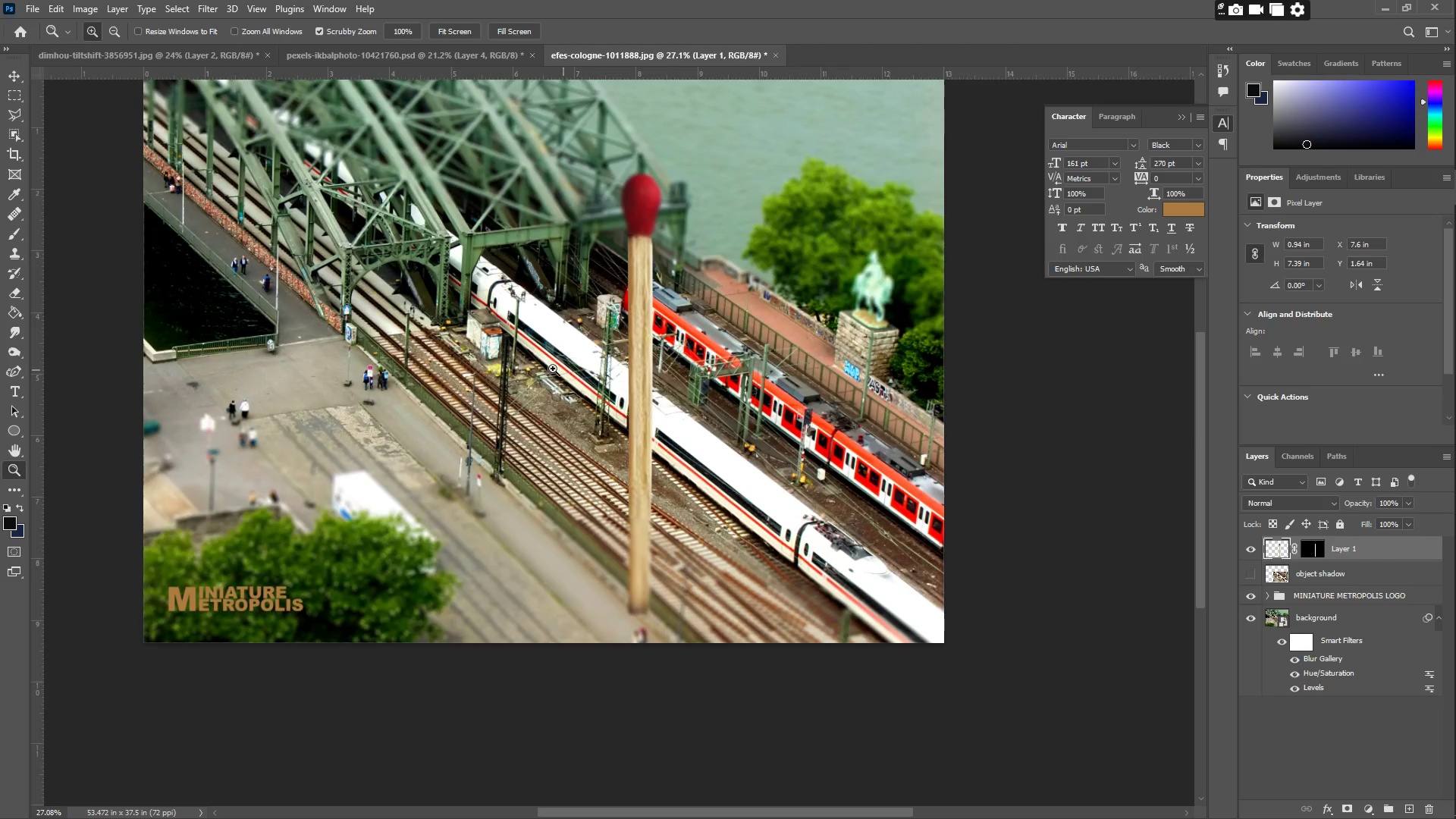 
key(Control+S)
 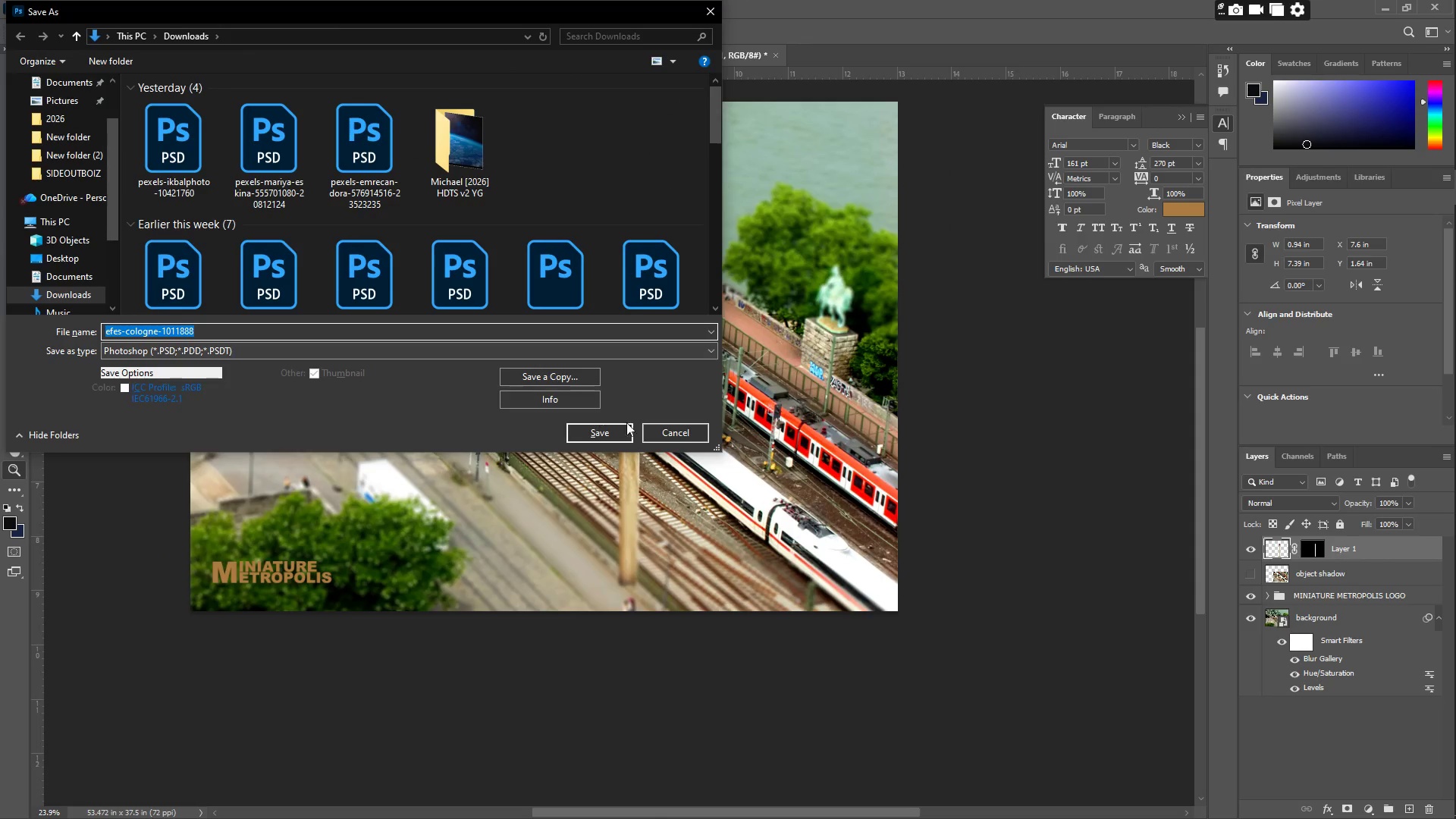 
left_click([676, 435])
 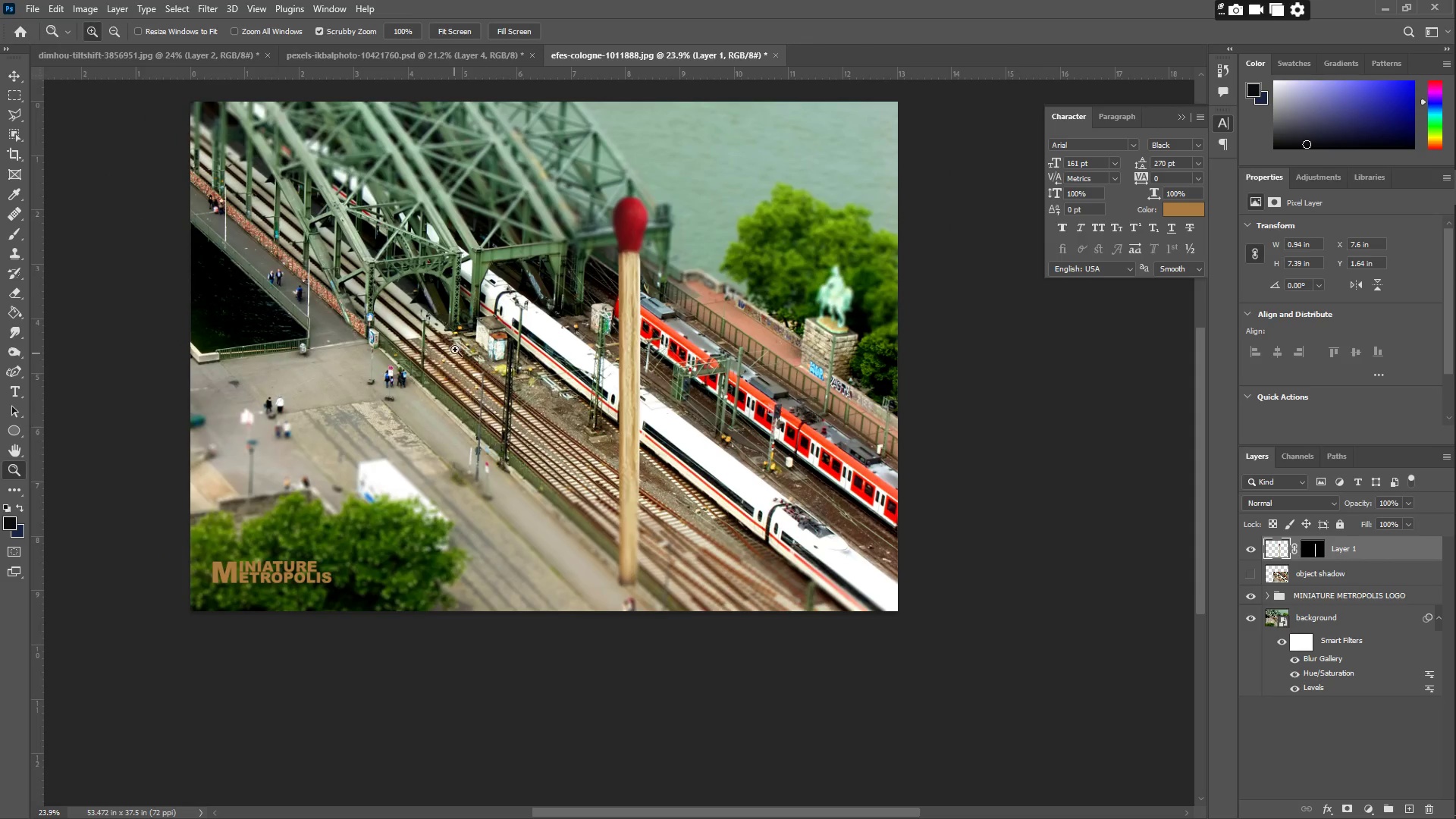 
type(zz)
 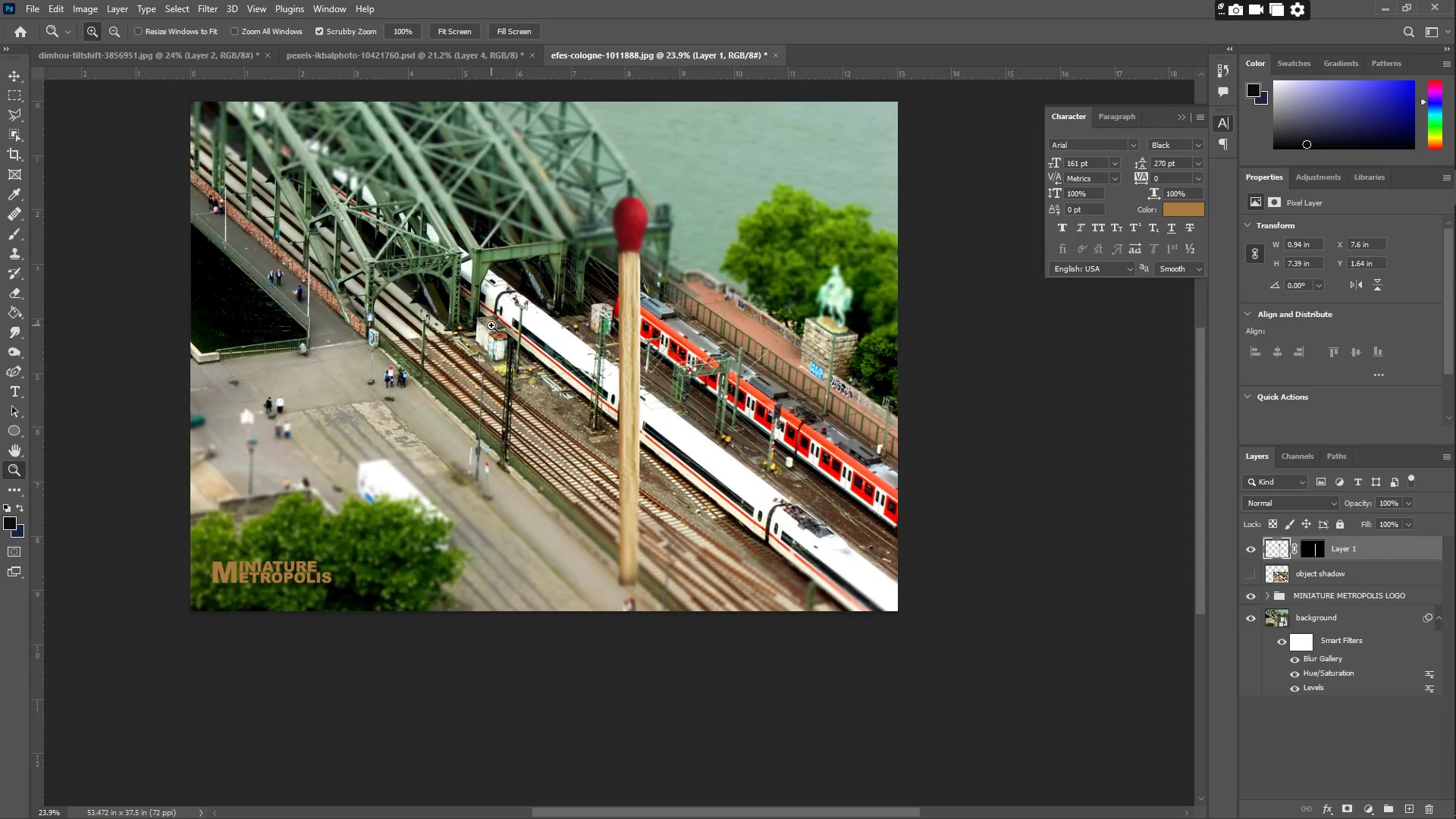 
left_click_drag(start_coordinate=[491, 325], to_coordinate=[509, 326])
 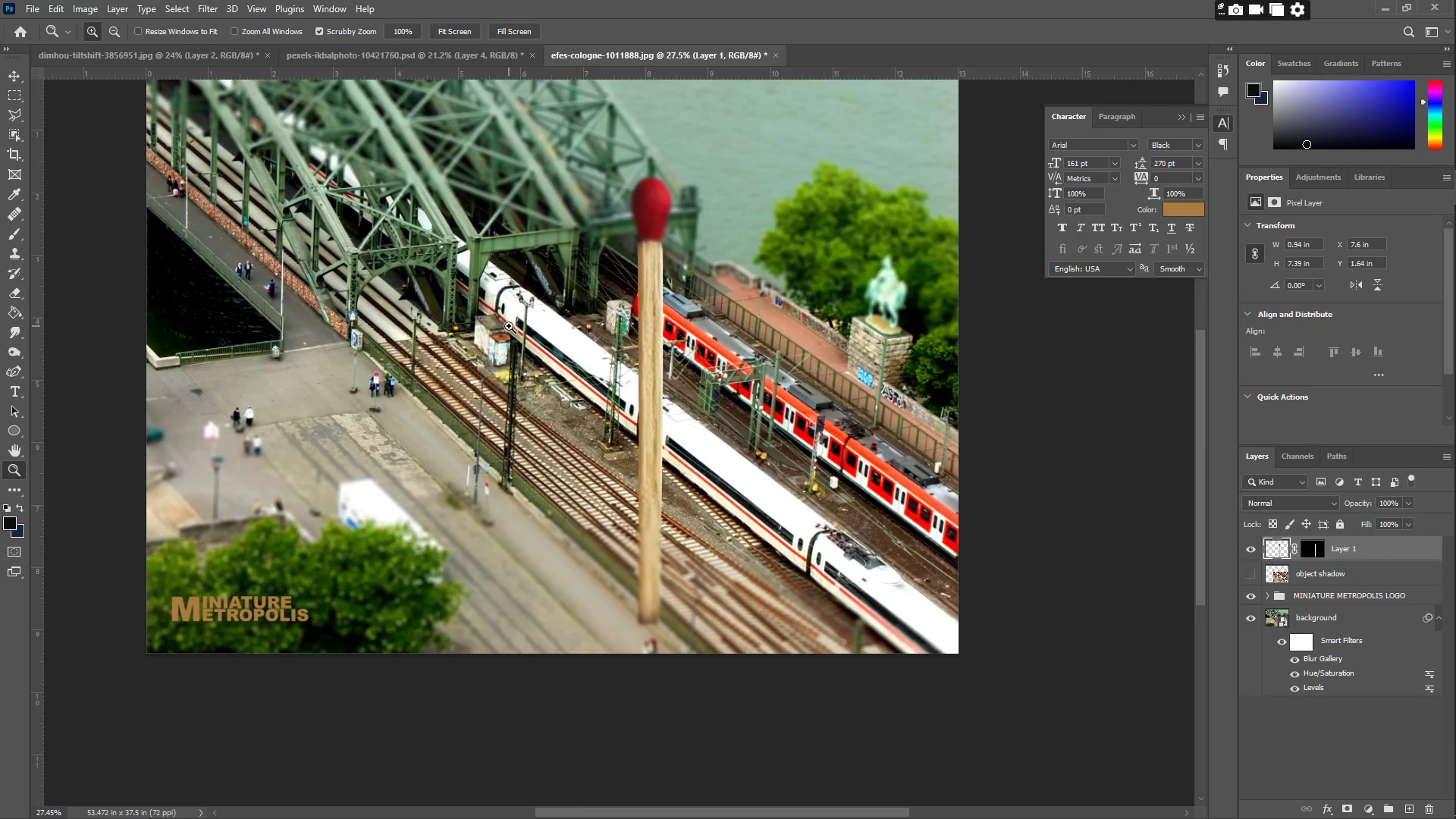 
type(zze)
 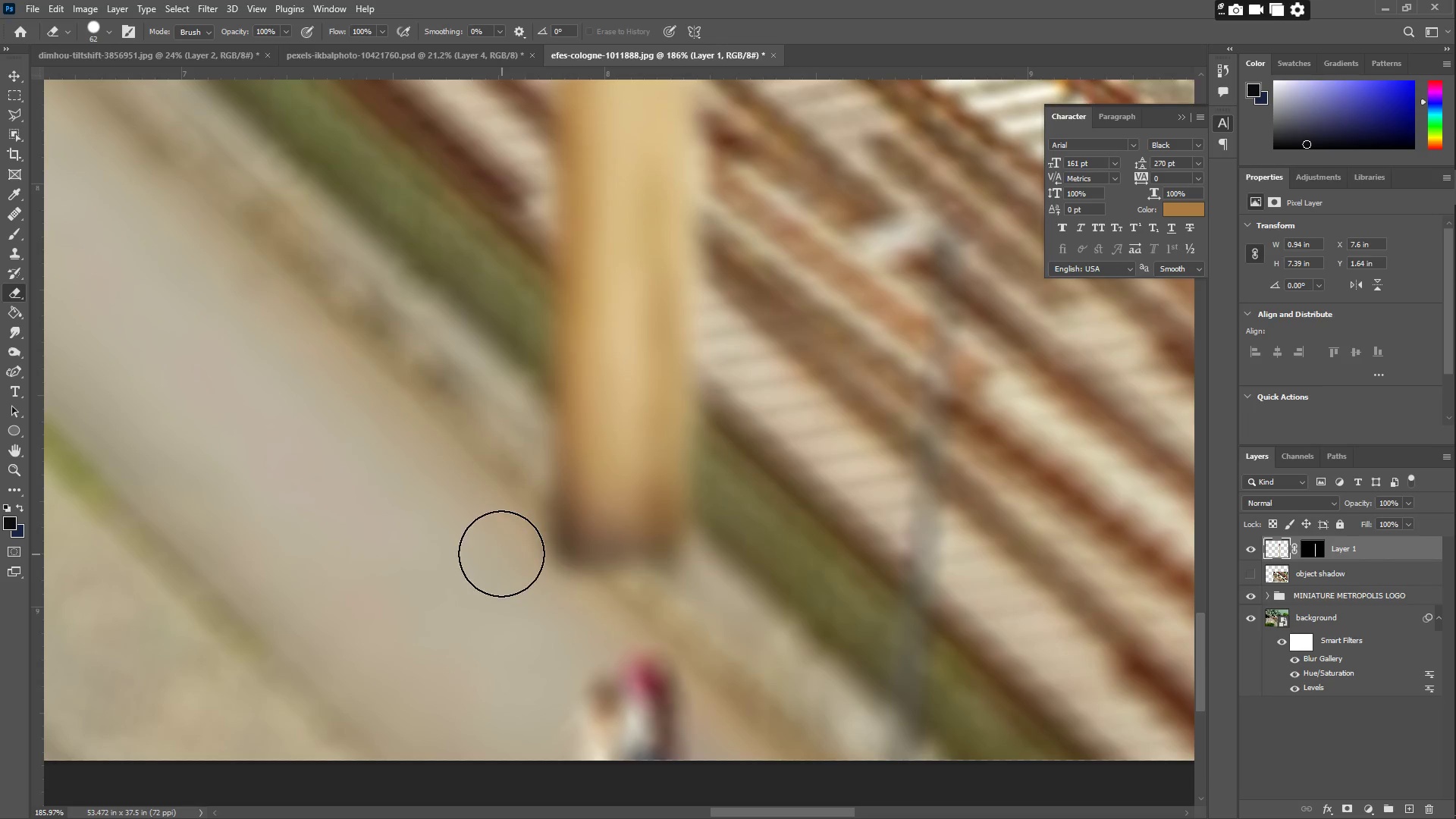 
left_click_drag(start_coordinate=[653, 635], to_coordinate=[767, 593])
 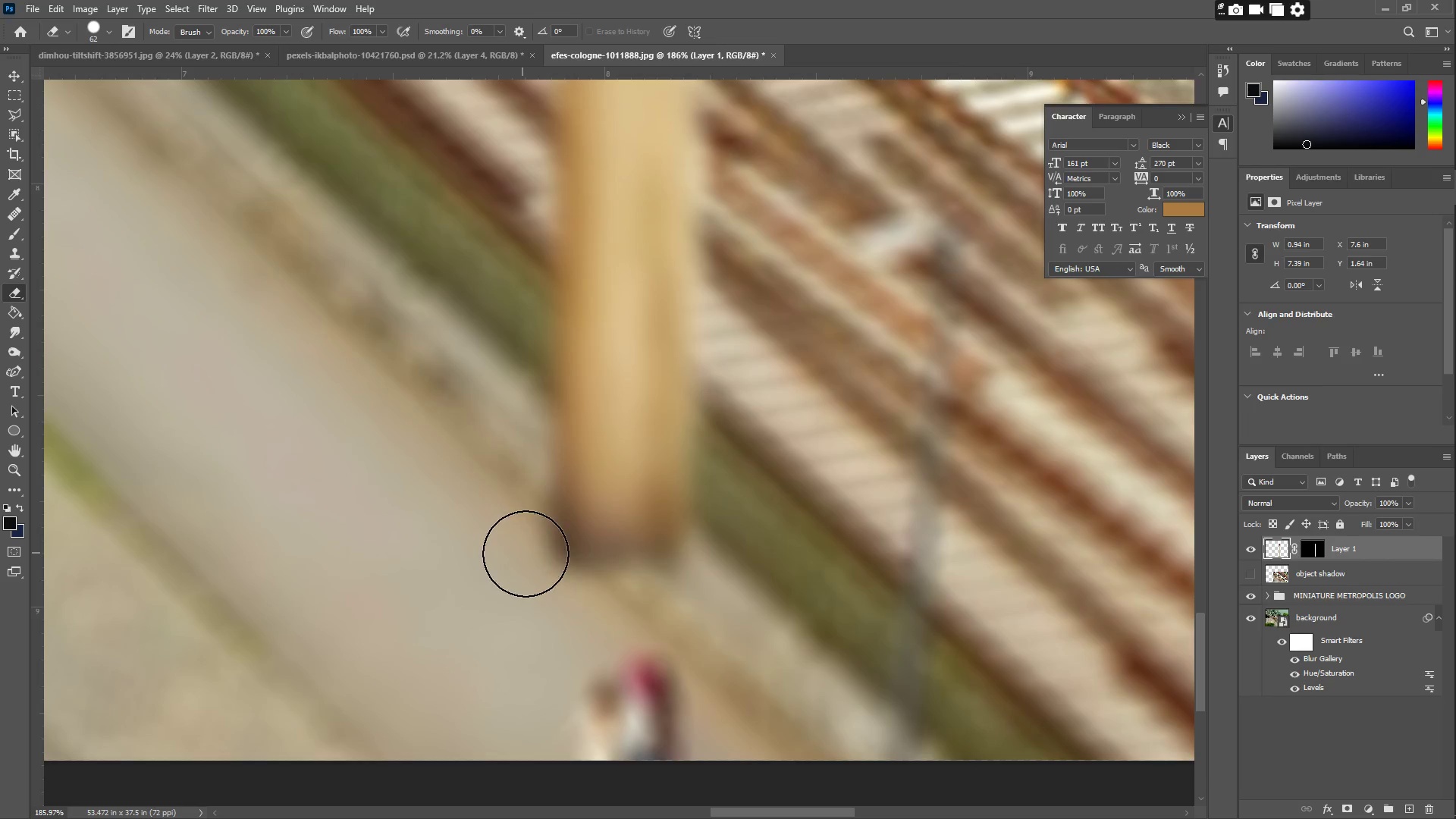 
left_click_drag(start_coordinate=[498, 551], to_coordinate=[561, 603])
 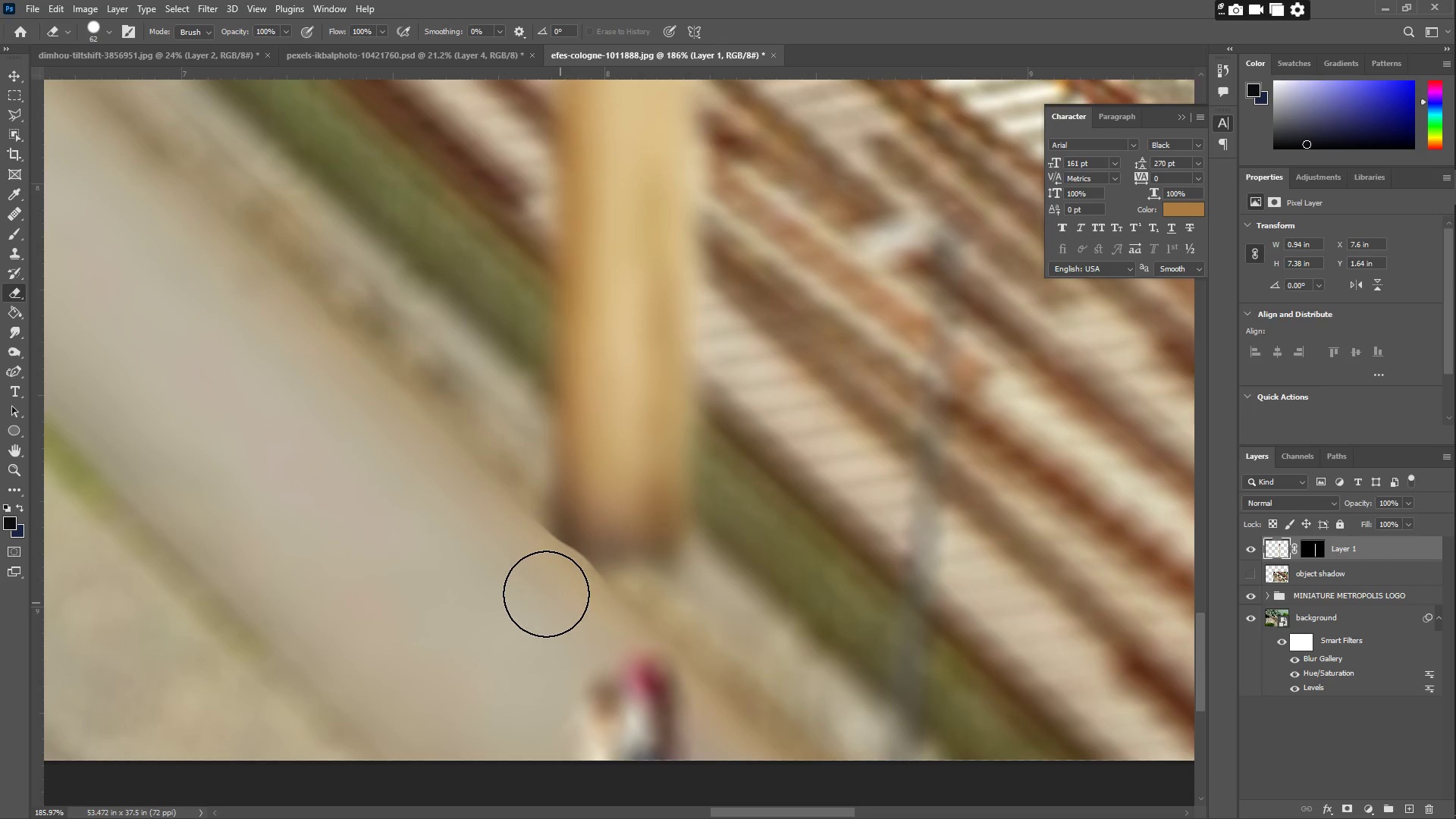 
key(Control+ControlLeft)
 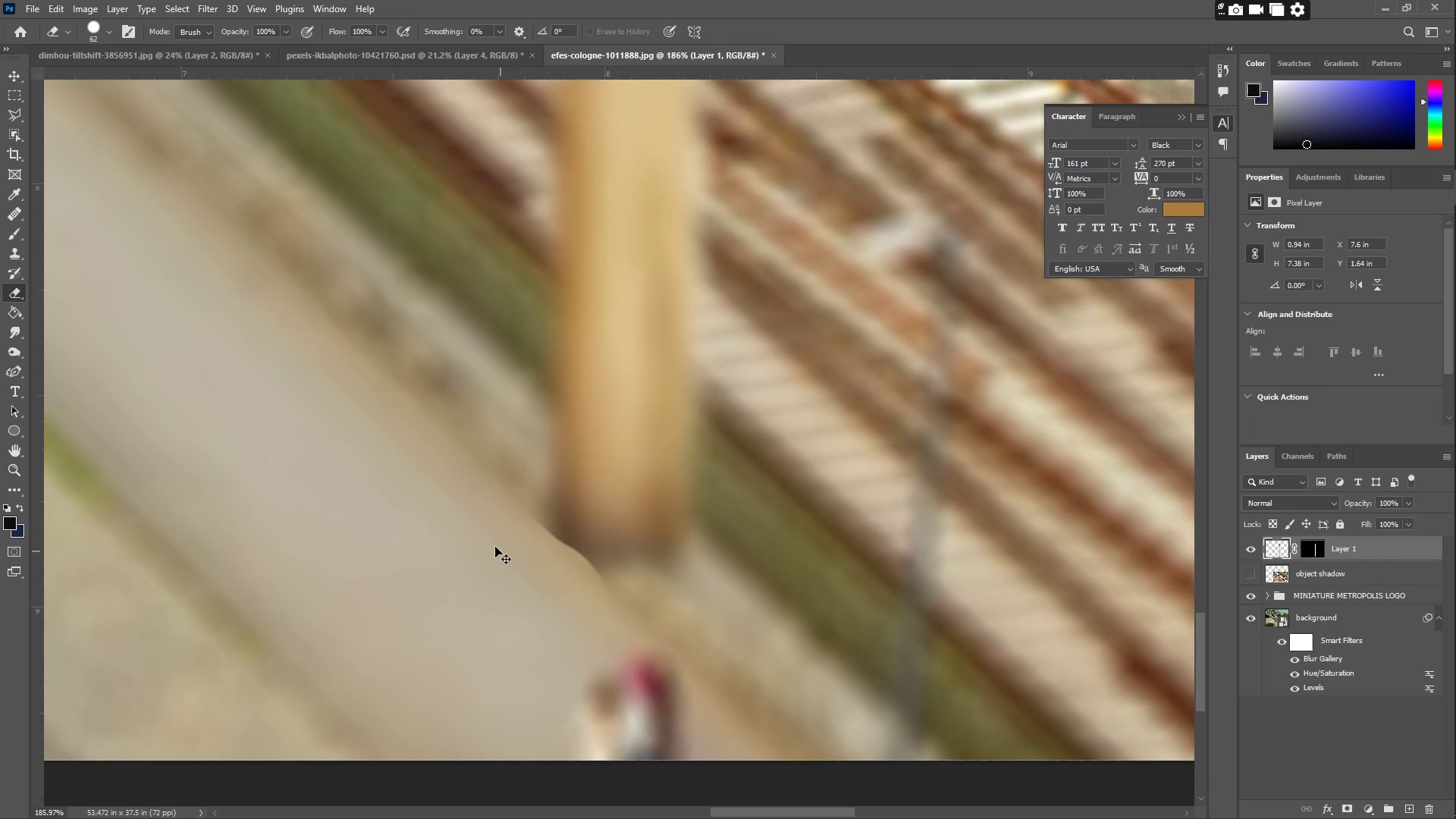 
key(Control+Z)
 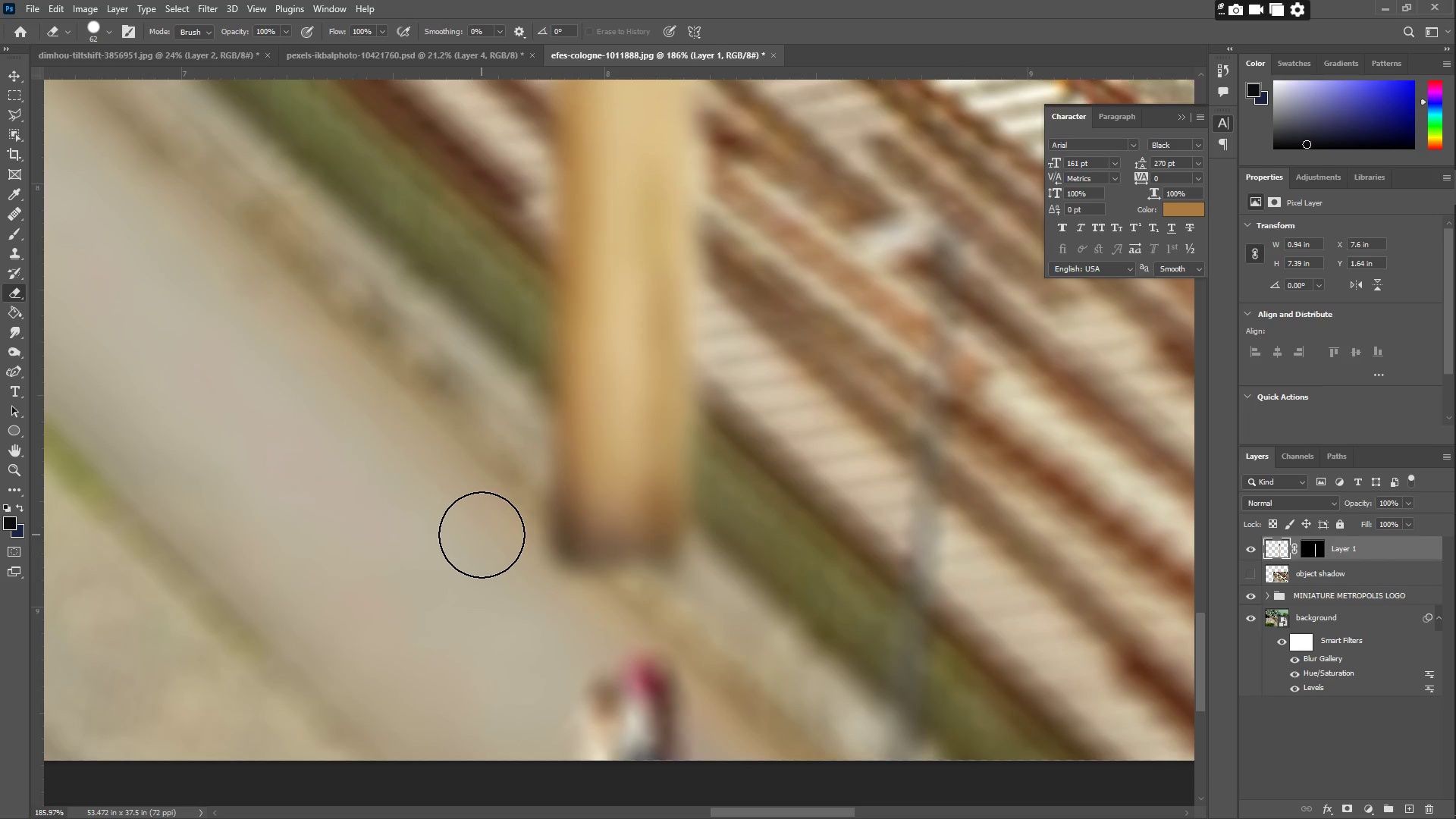 
left_click_drag(start_coordinate=[482, 535], to_coordinate=[576, 622])
 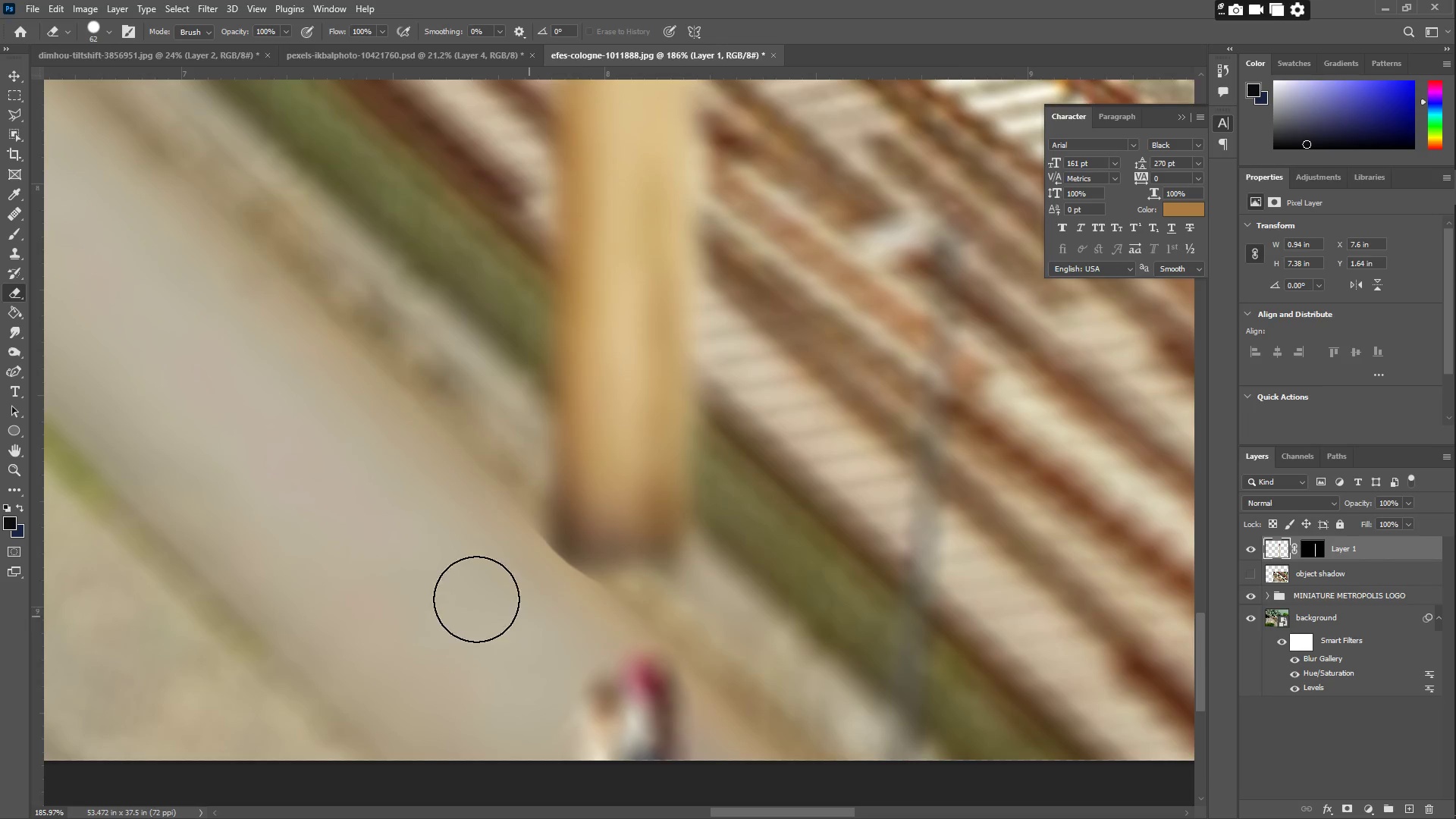 
key(Control+ControlLeft)
 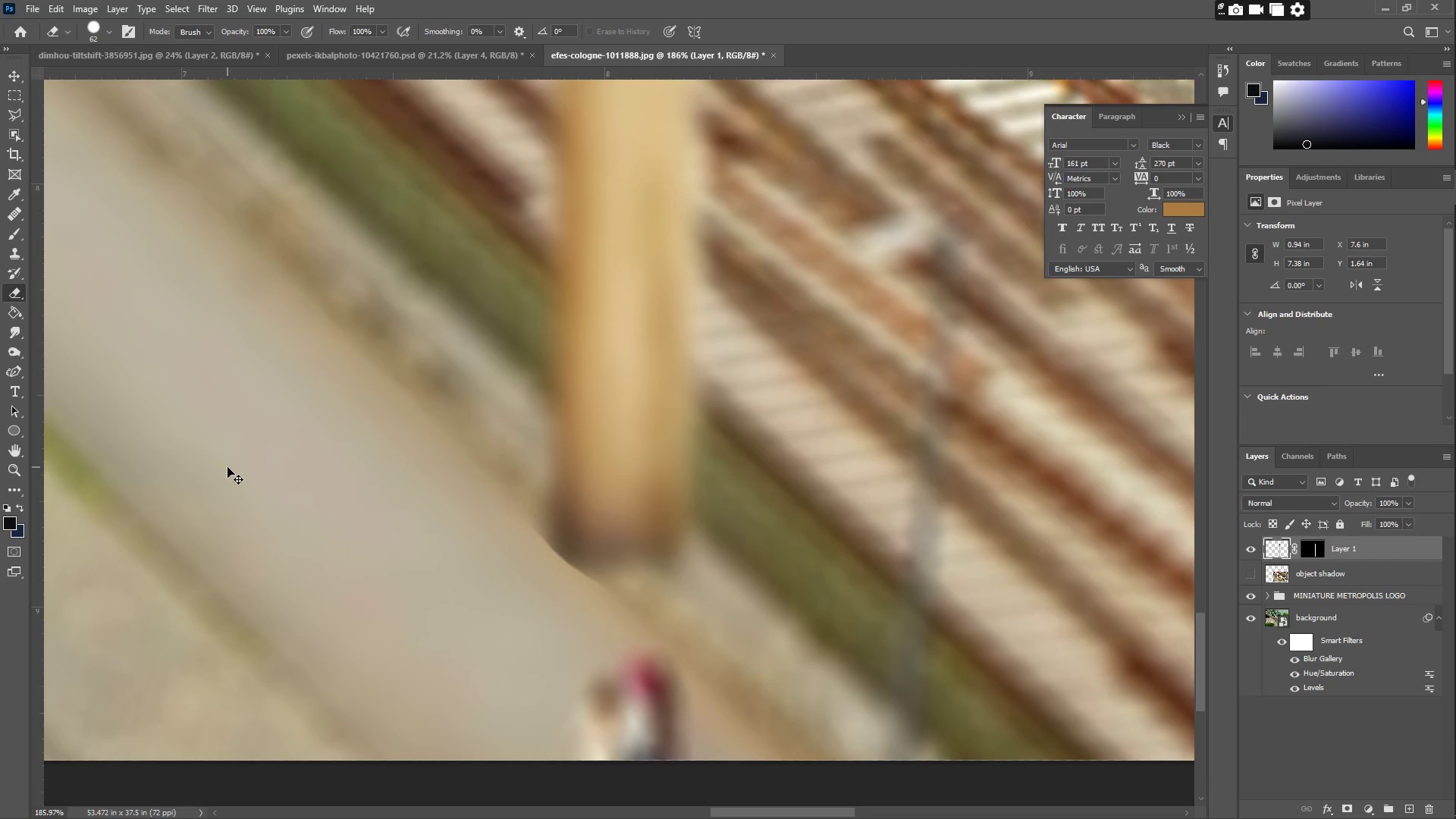 
key(Control+Z)
 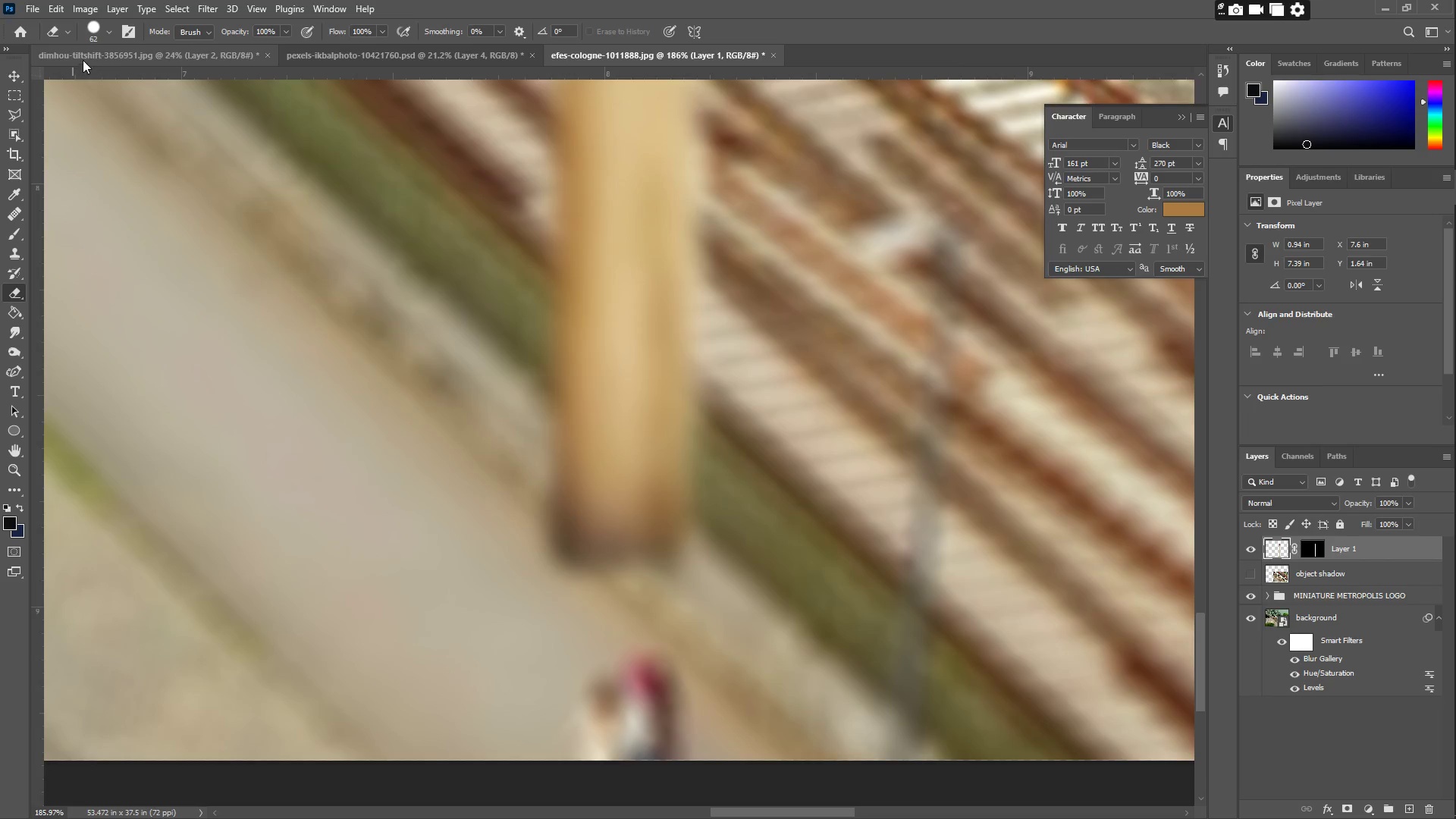 
left_click([89, 35])
 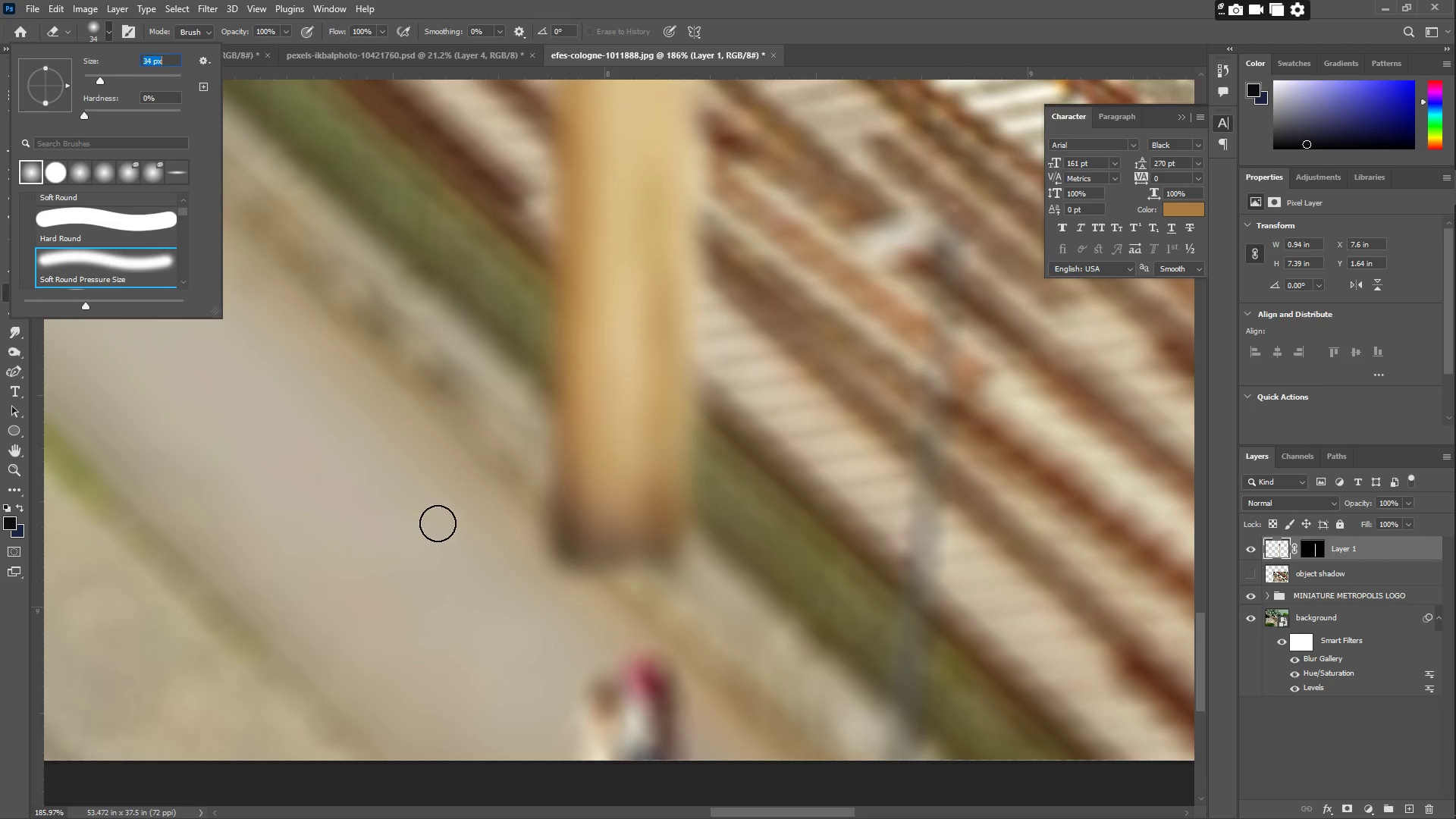 
left_click_drag(start_coordinate=[514, 554], to_coordinate=[588, 602])
 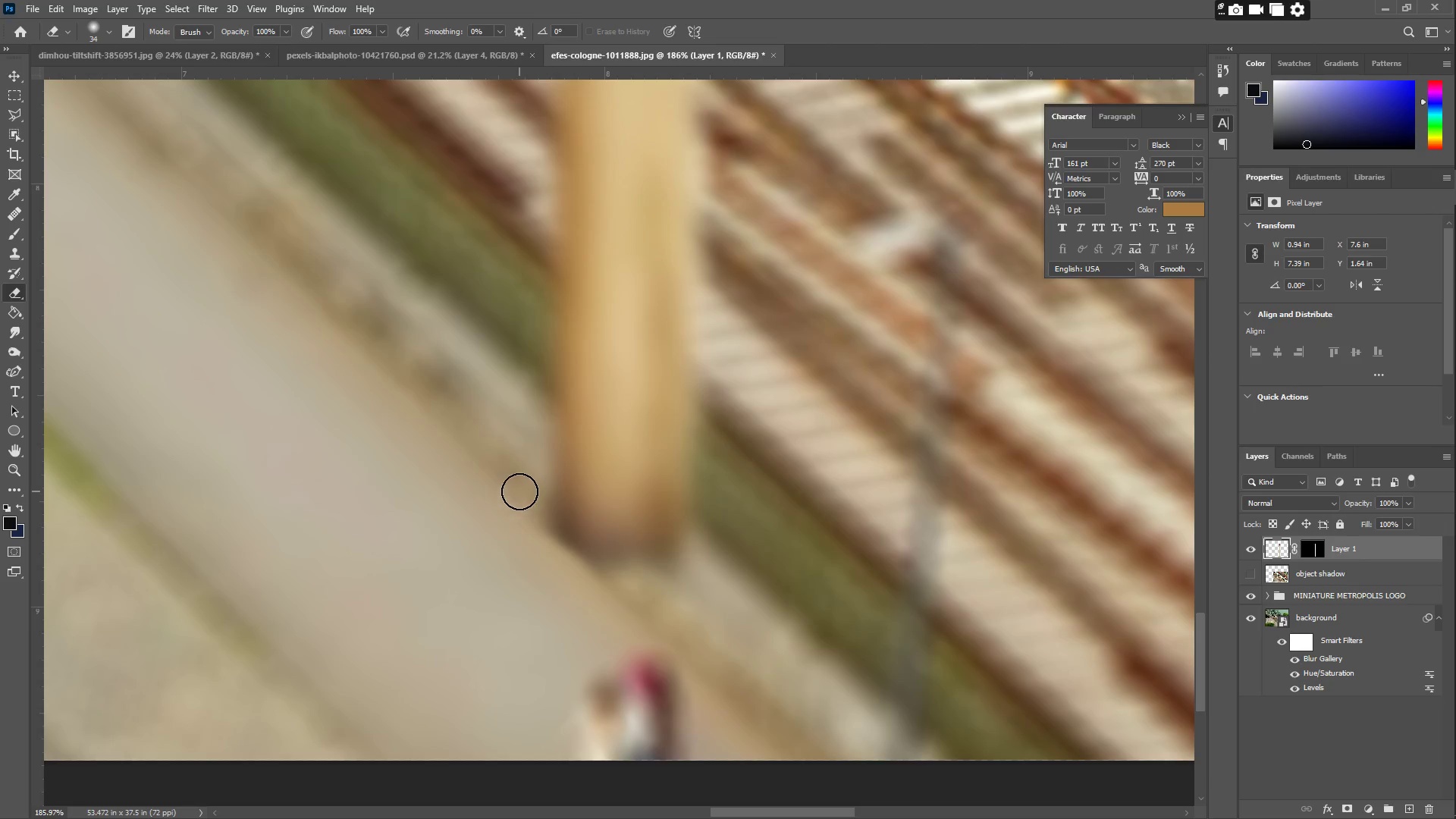 
left_click_drag(start_coordinate=[534, 479], to_coordinate=[529, 496])
 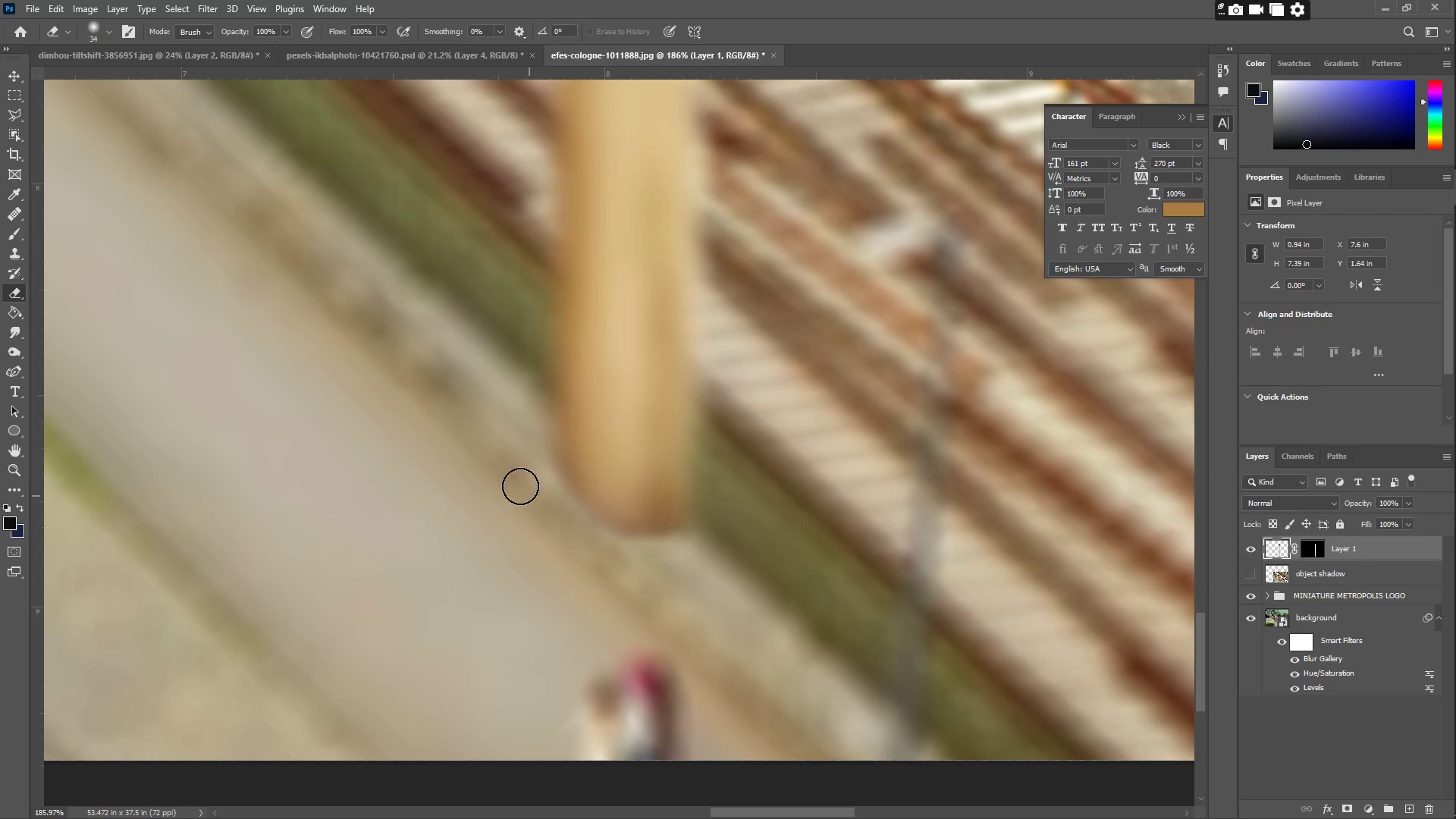 
type(zz)
 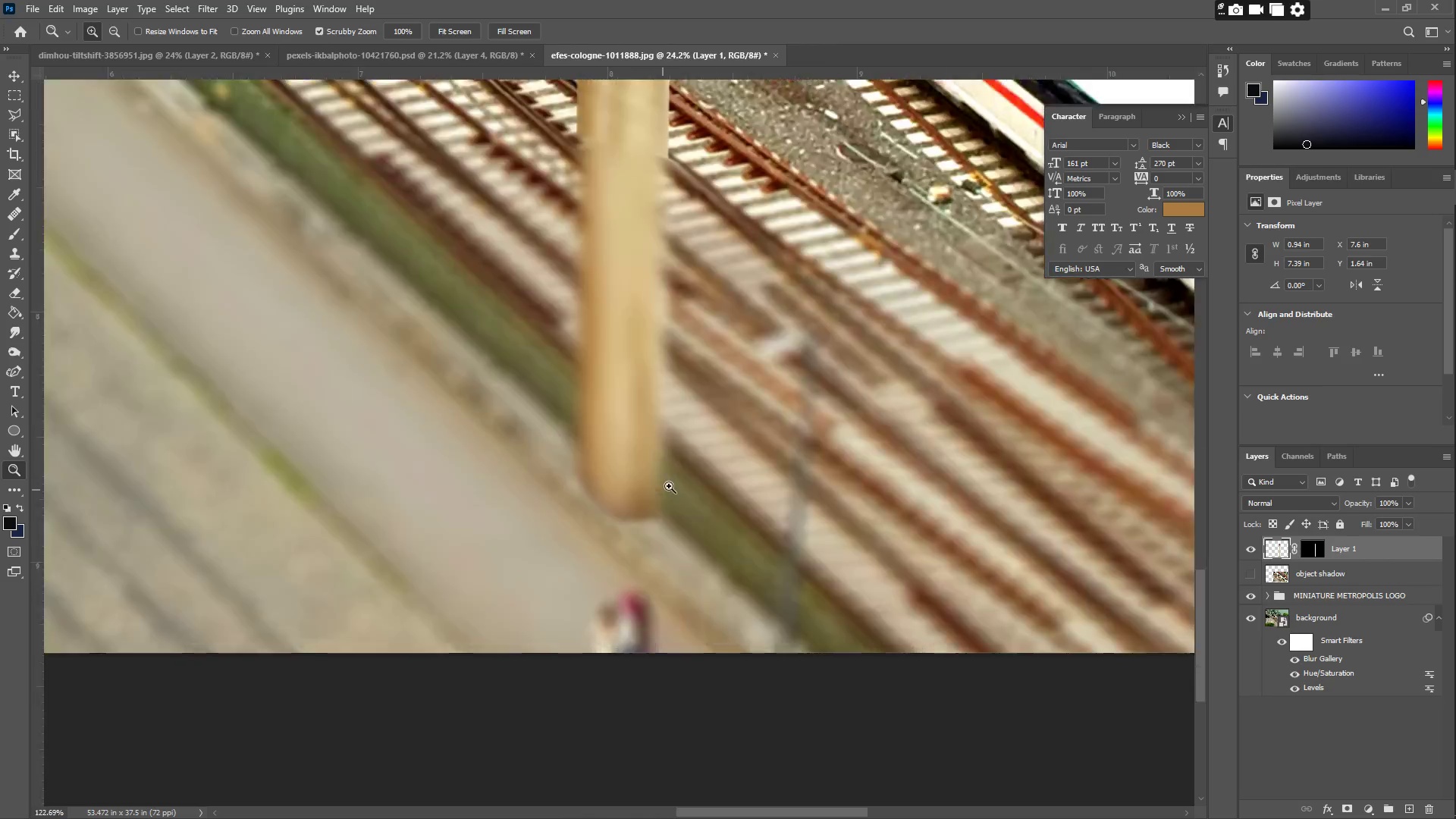 
left_click_drag(start_coordinate=[406, 428], to_coordinate=[286, 431])
 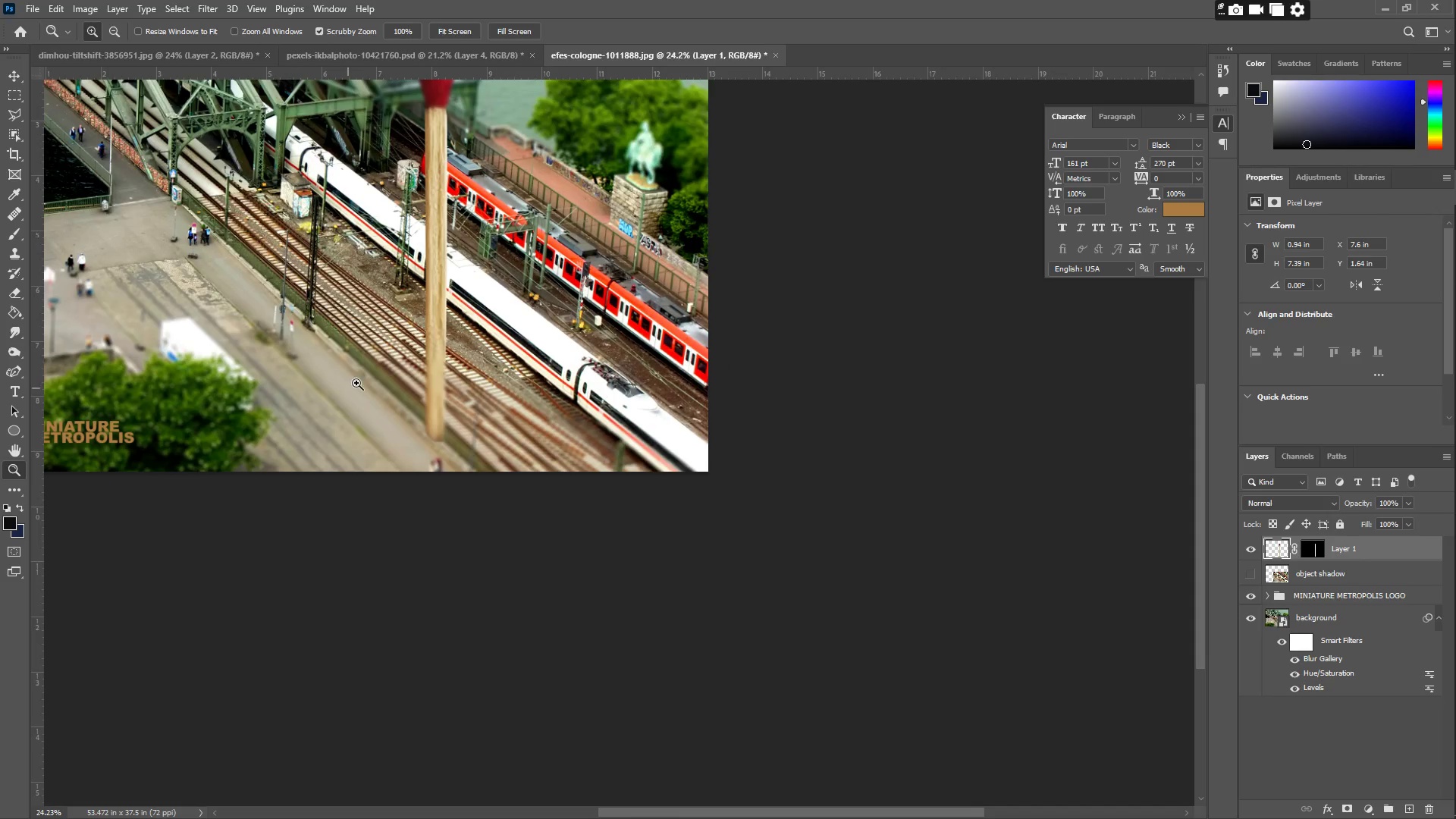 
hold_key(key=Space, duration=0.5)
 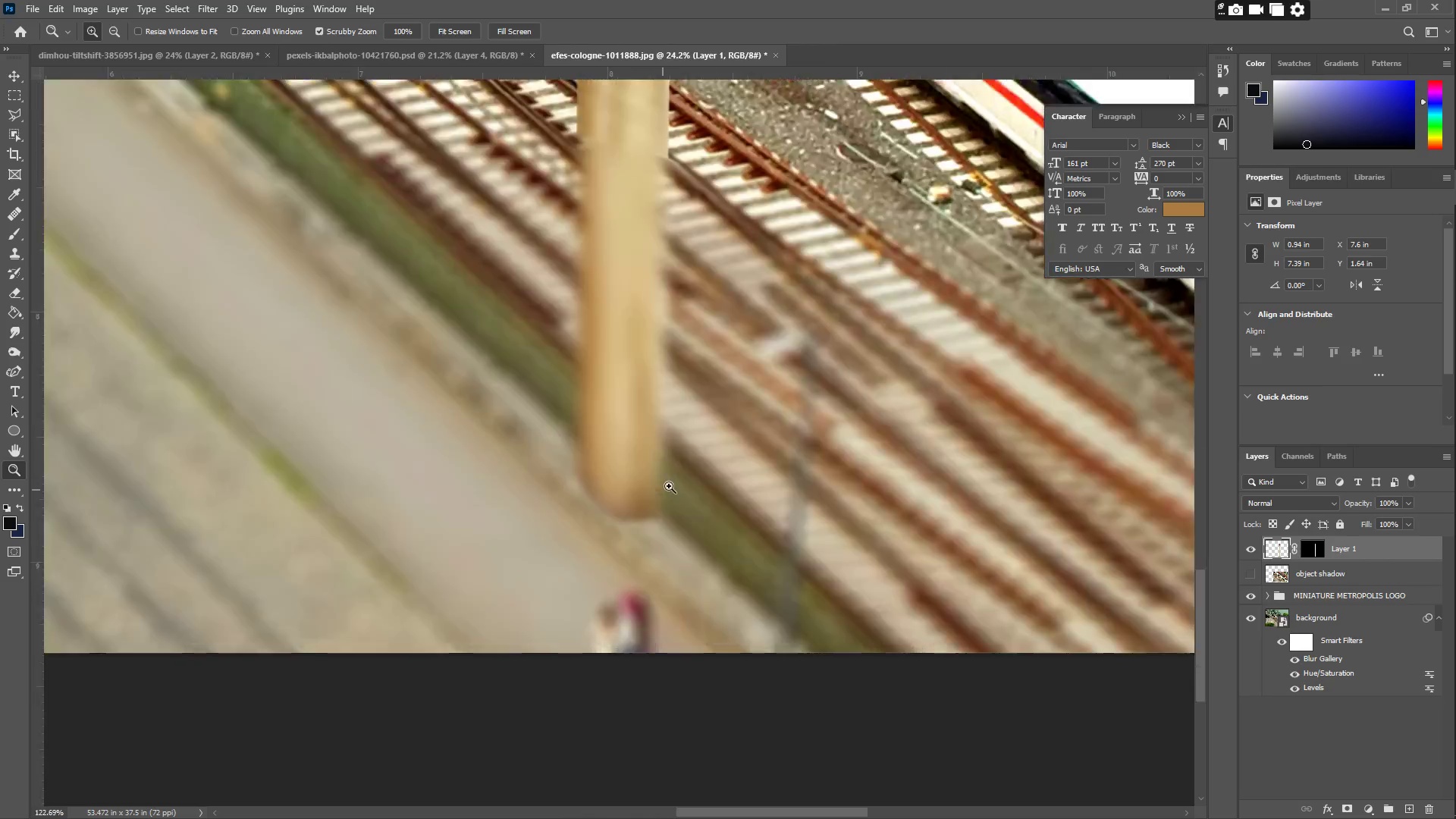 
left_click_drag(start_coordinate=[395, 389], to_coordinate=[544, 516])
 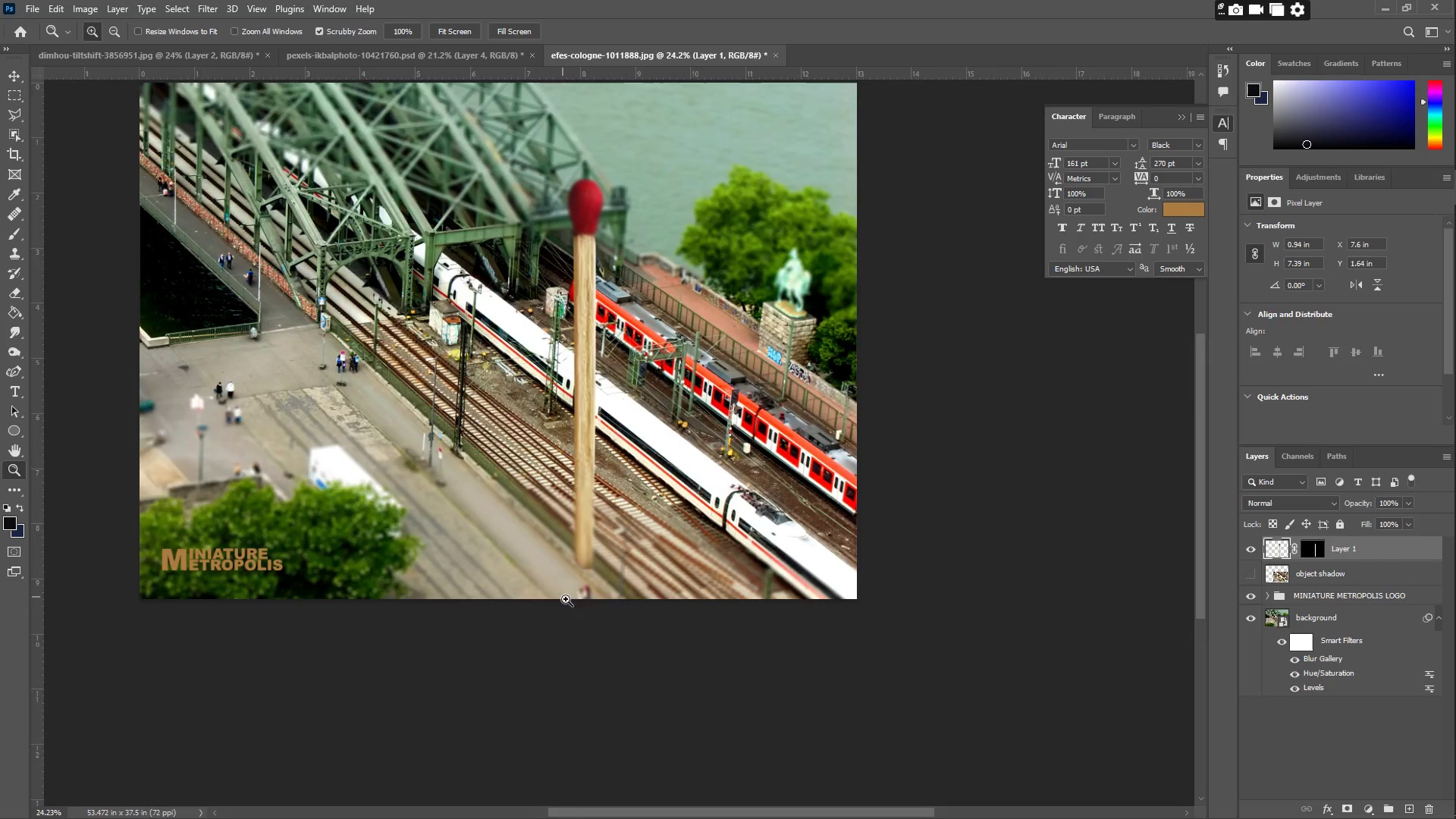 
left_click_drag(start_coordinate=[573, 584], to_coordinate=[736, 478])
 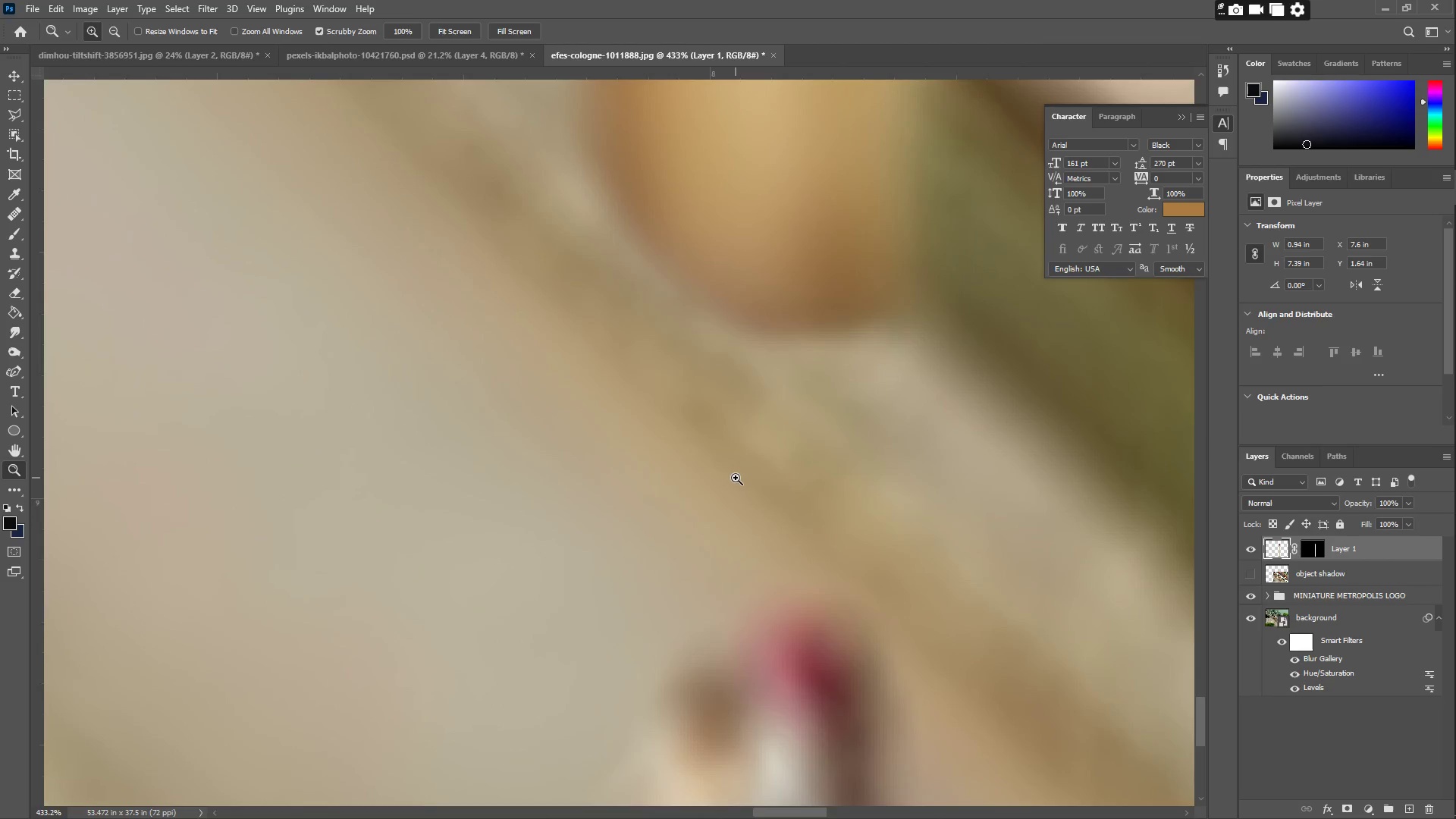 
hold_key(key=Space, duration=0.5)
 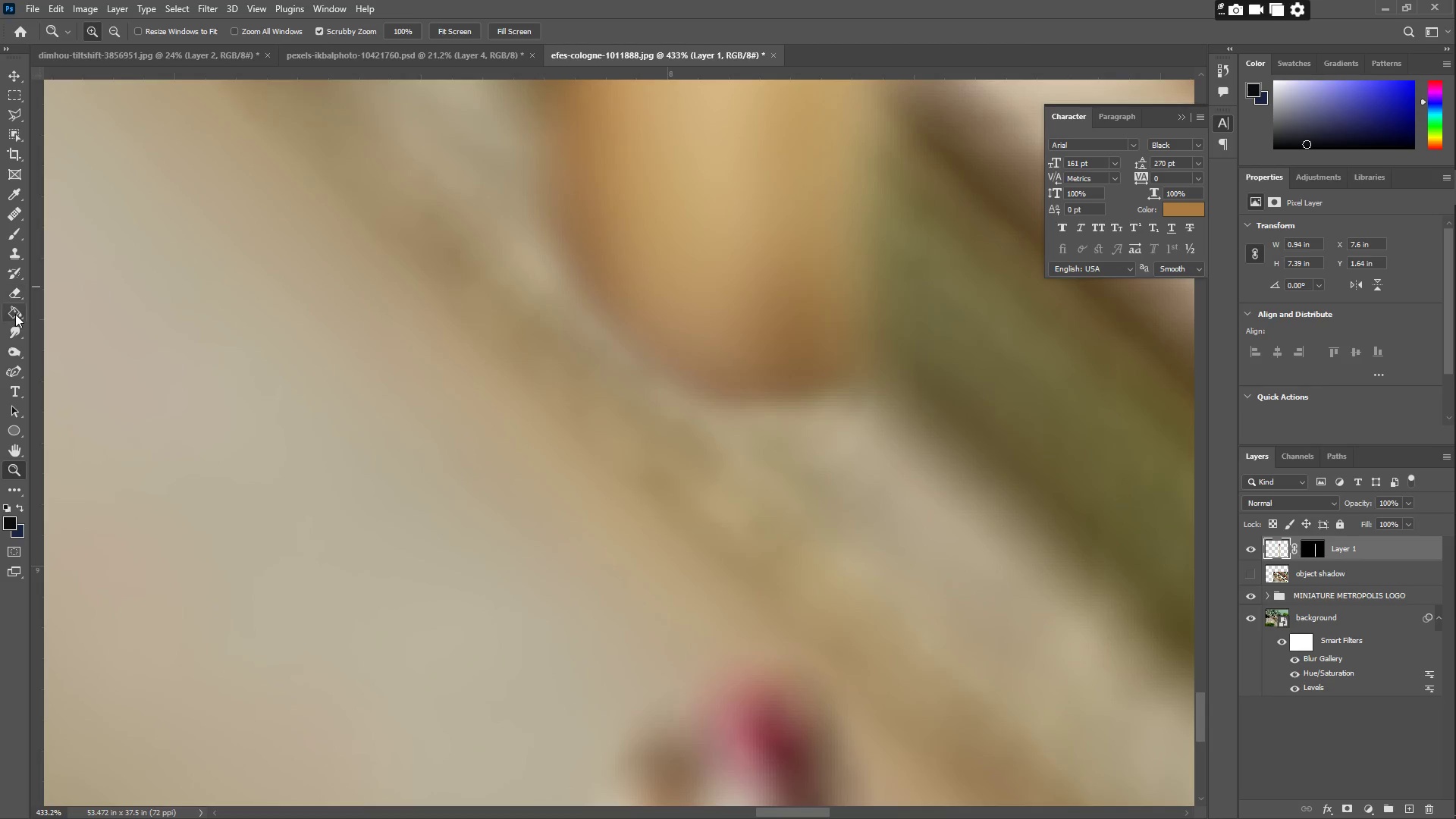 
left_click_drag(start_coordinate=[683, 447], to_coordinate=[641, 514])
 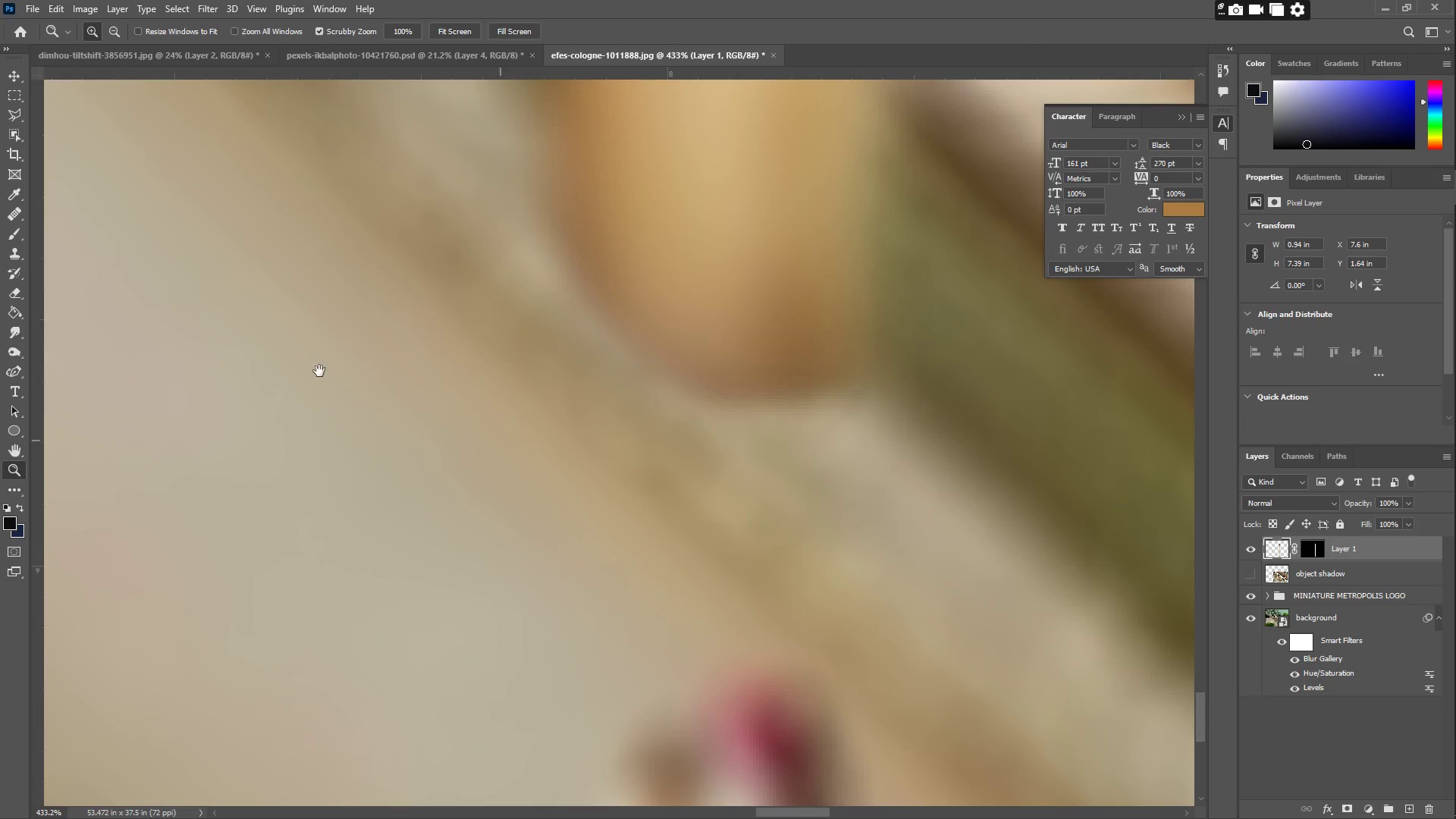 
hold_key(key=Space, duration=3.83)
 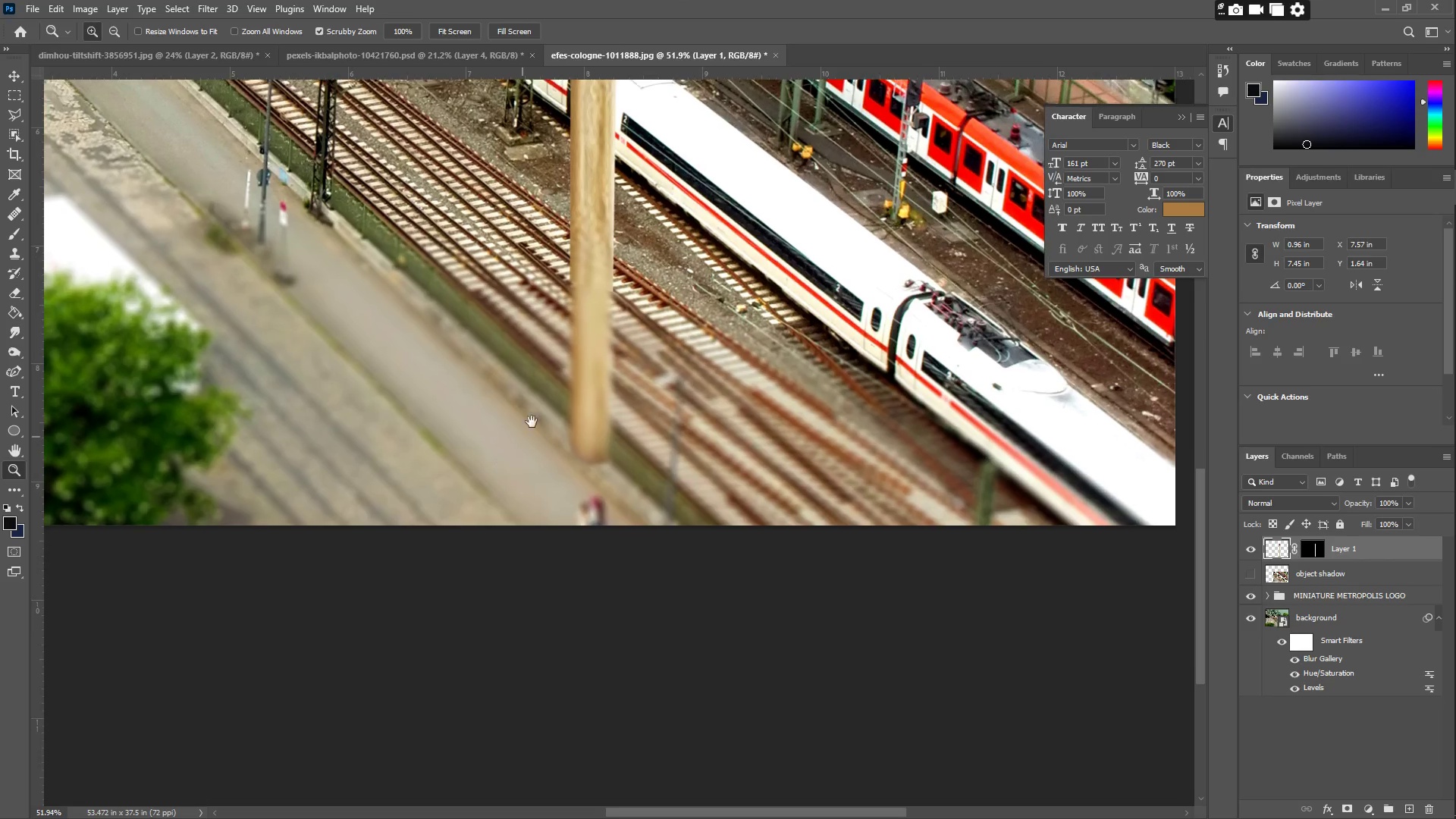 
left_click([14, 331])
 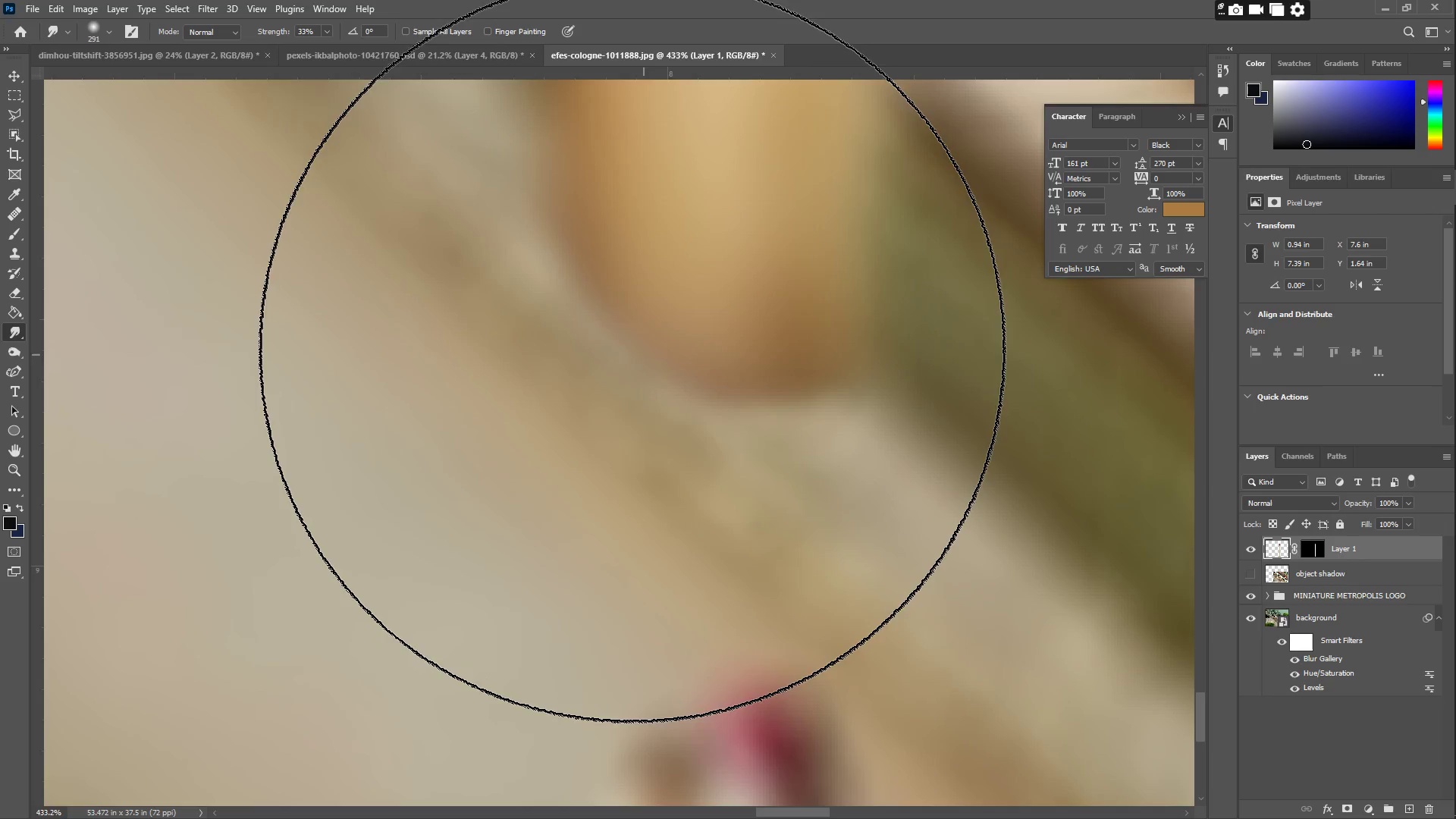 
left_click_drag(start_coordinate=[608, 337], to_coordinate=[565, 391])
 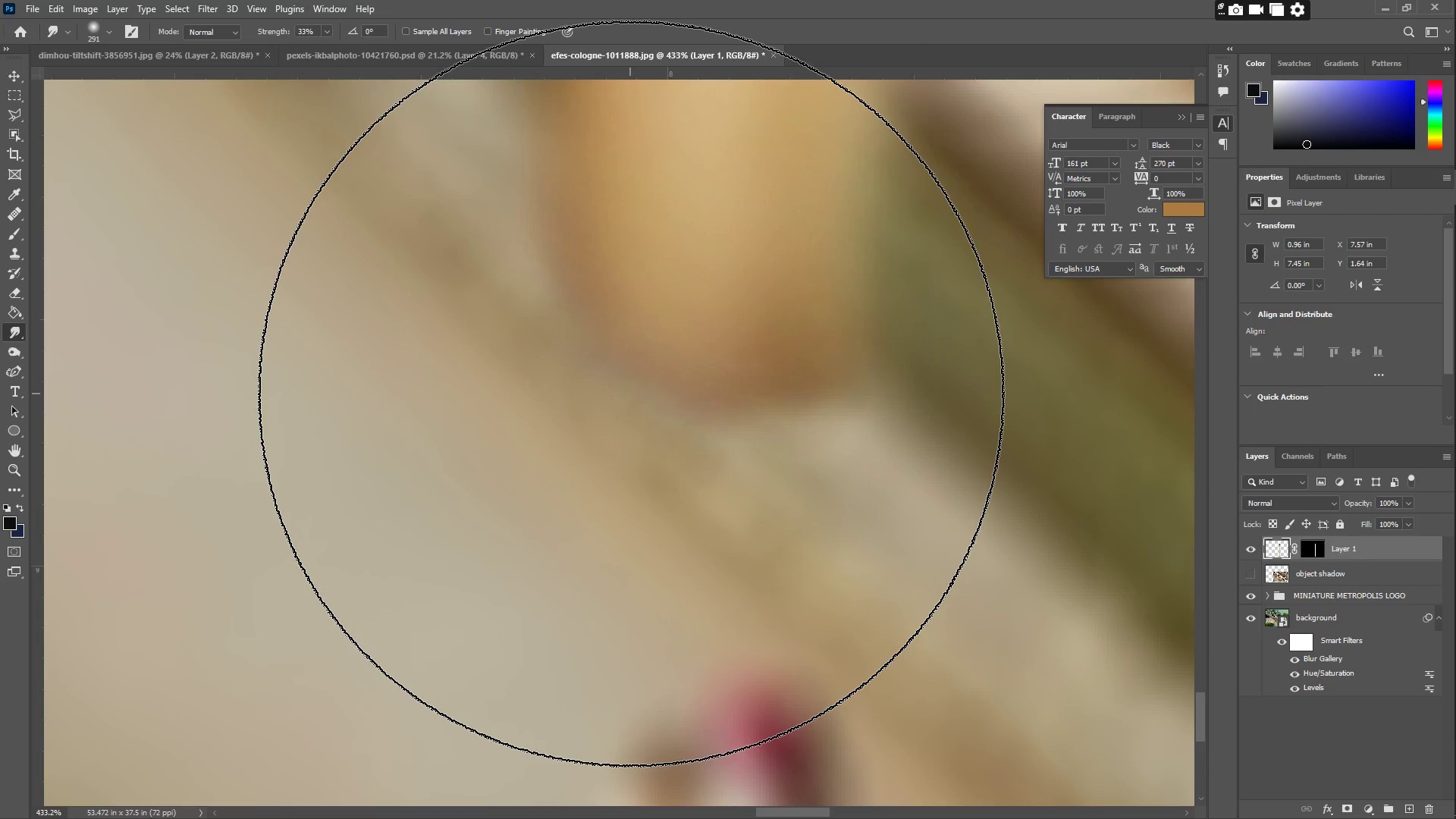 
type(zz)
 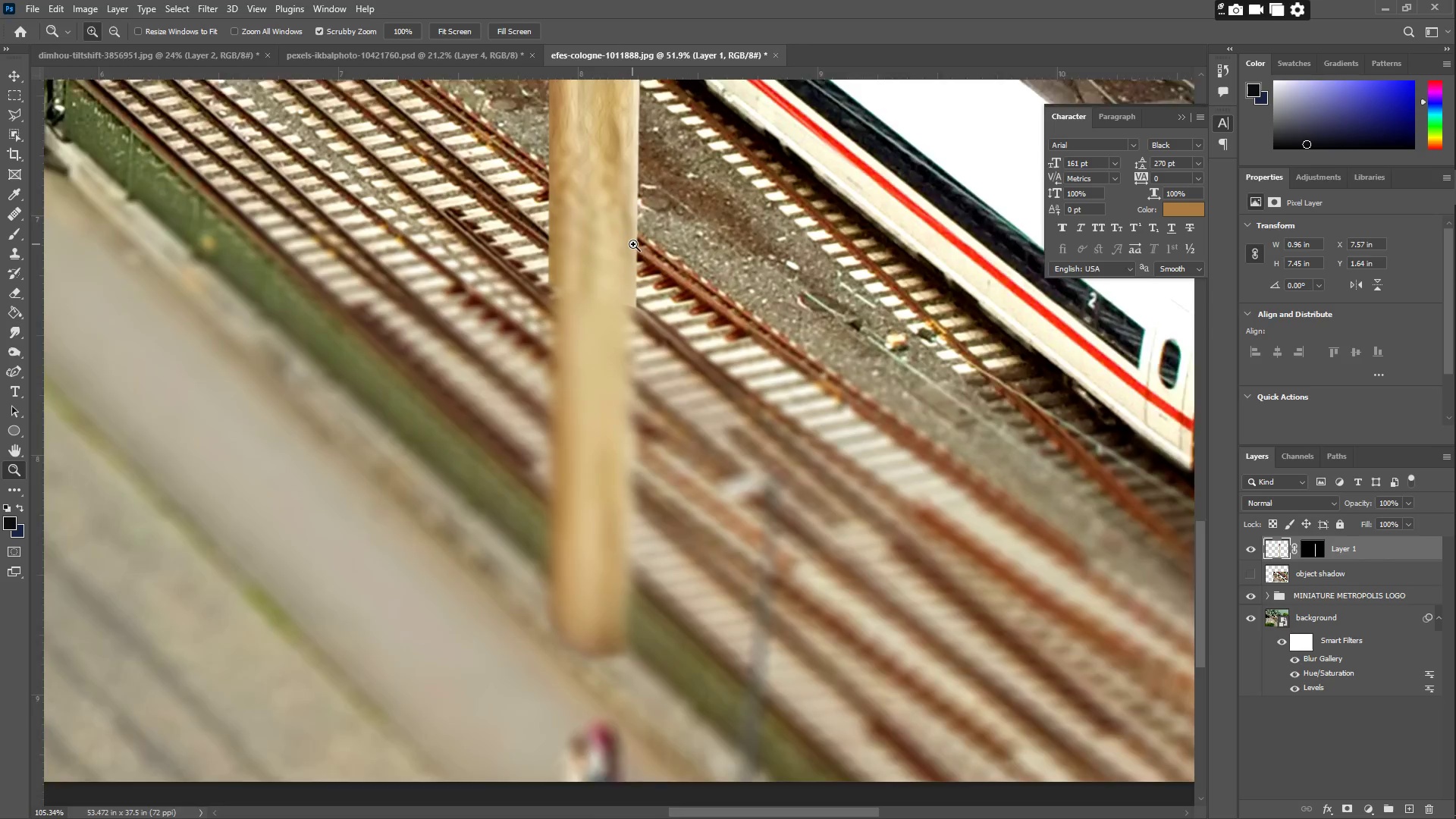 
left_click_drag(start_coordinate=[548, 411], to_coordinate=[421, 417])
 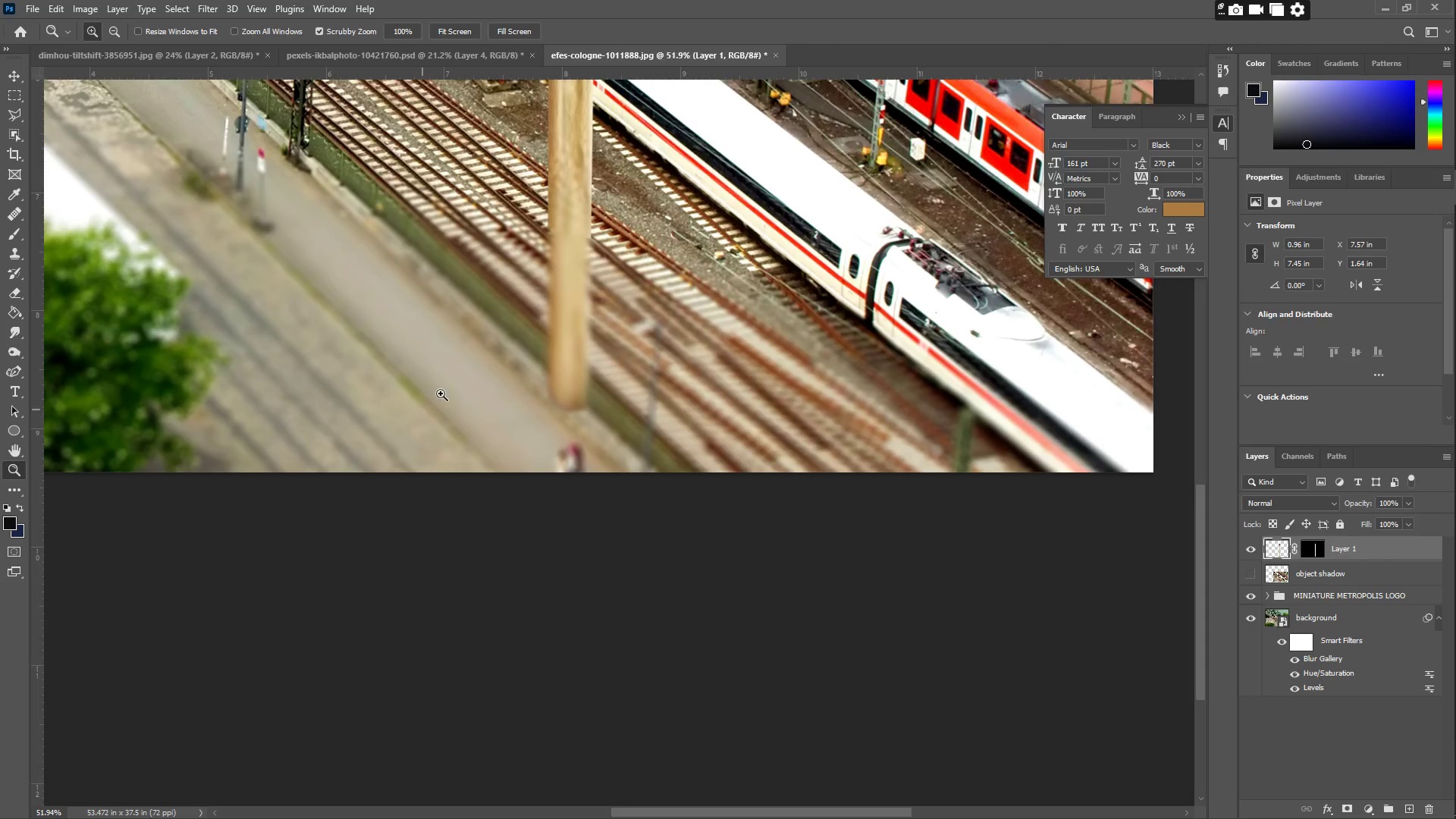 
hold_key(key=Space, duration=0.45)
 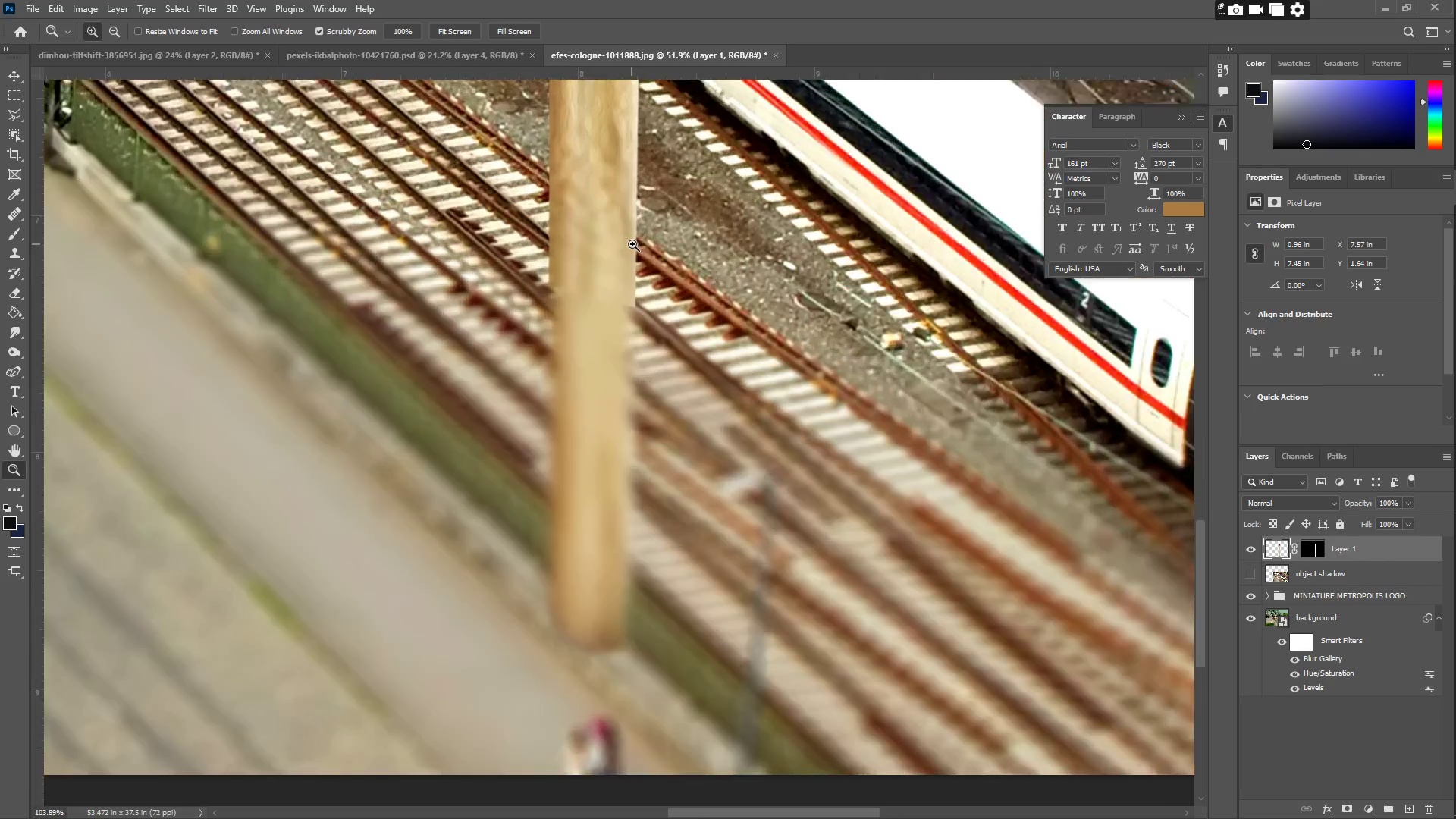 
left_click_drag(start_coordinate=[481, 418], to_coordinate=[503, 471])
 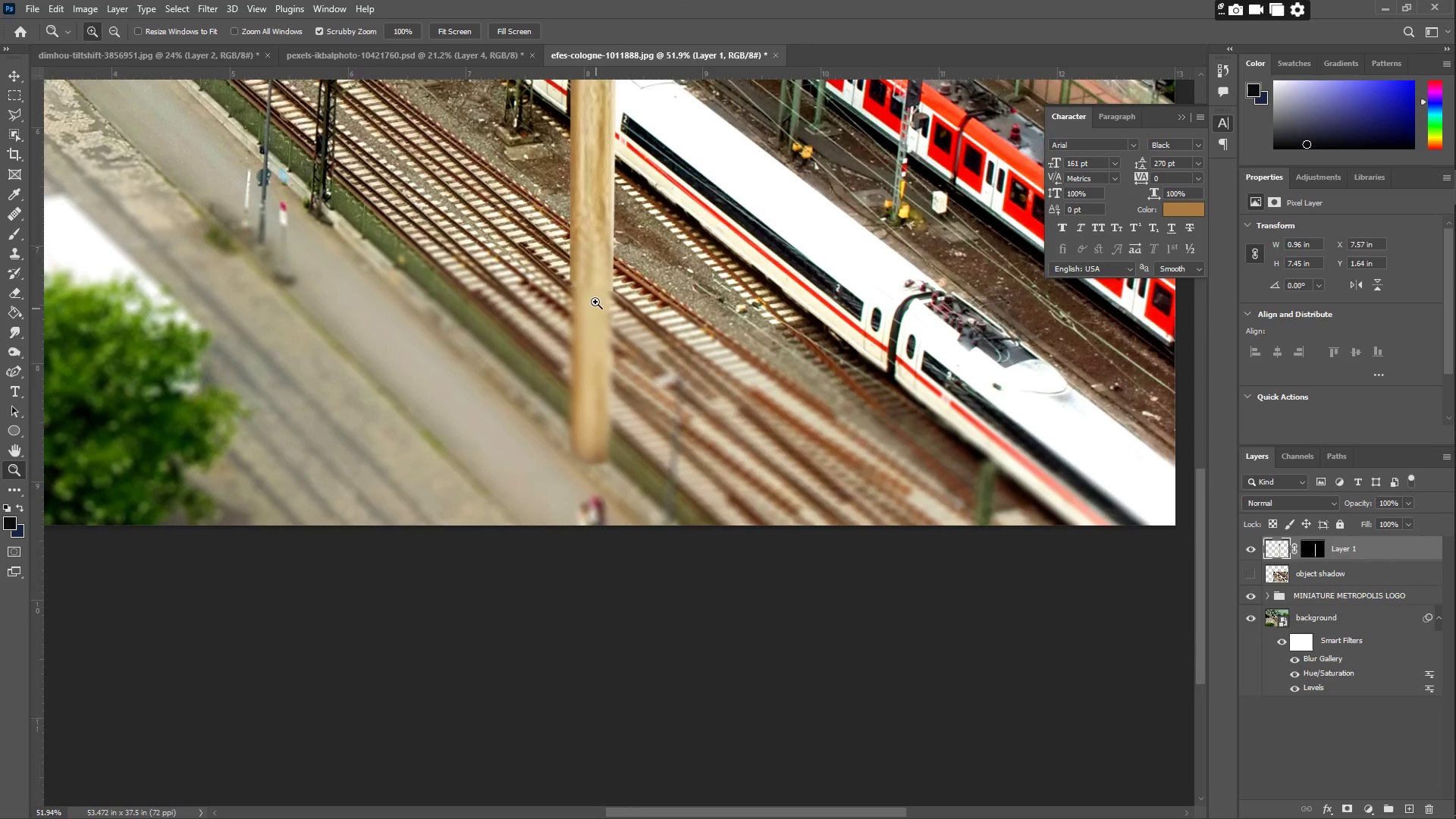 
left_click_drag(start_coordinate=[591, 276], to_coordinate=[639, 244])
 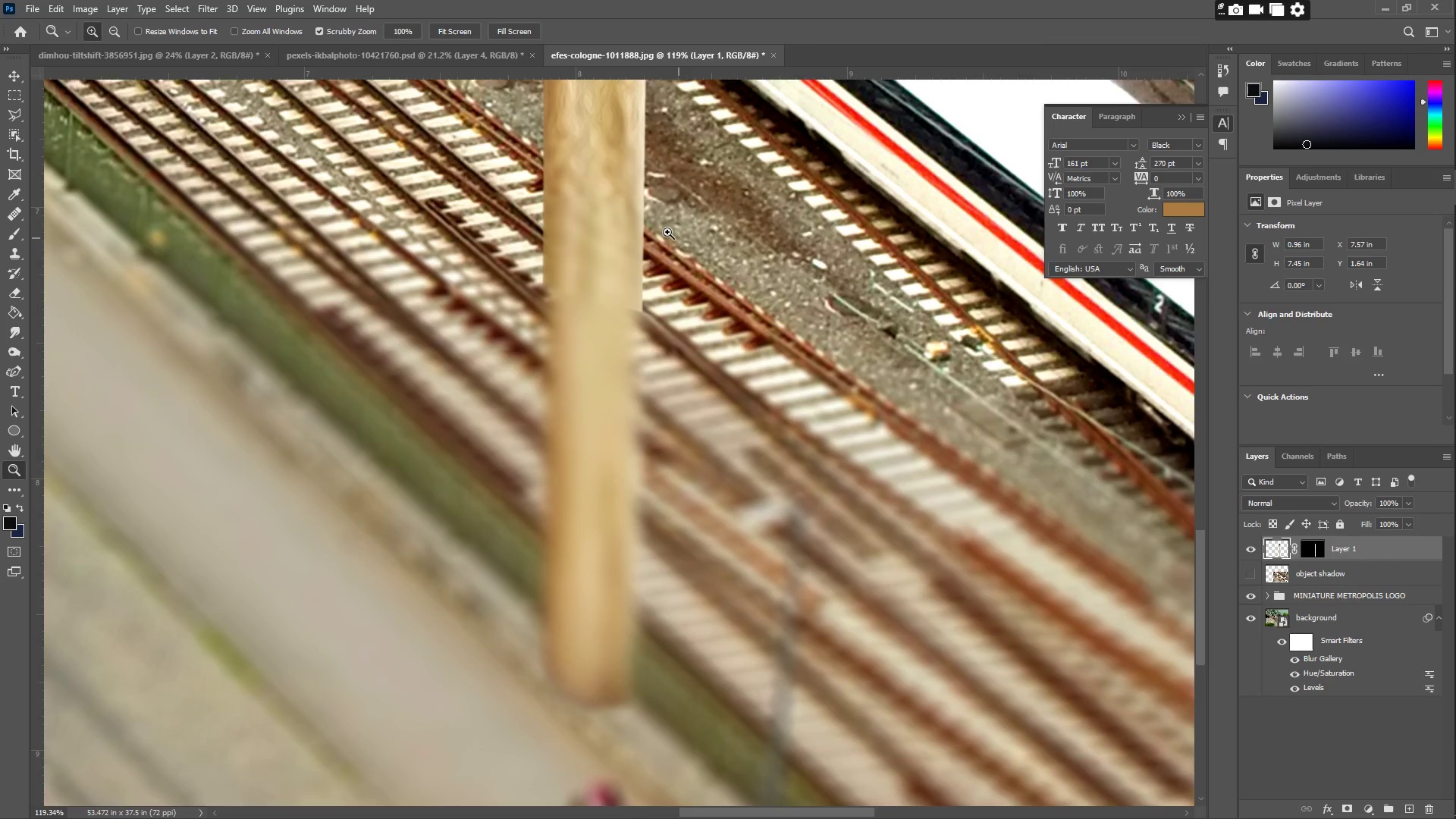 
scroll: coordinate [631, 300], scroll_direction: up, amount: 6.0
 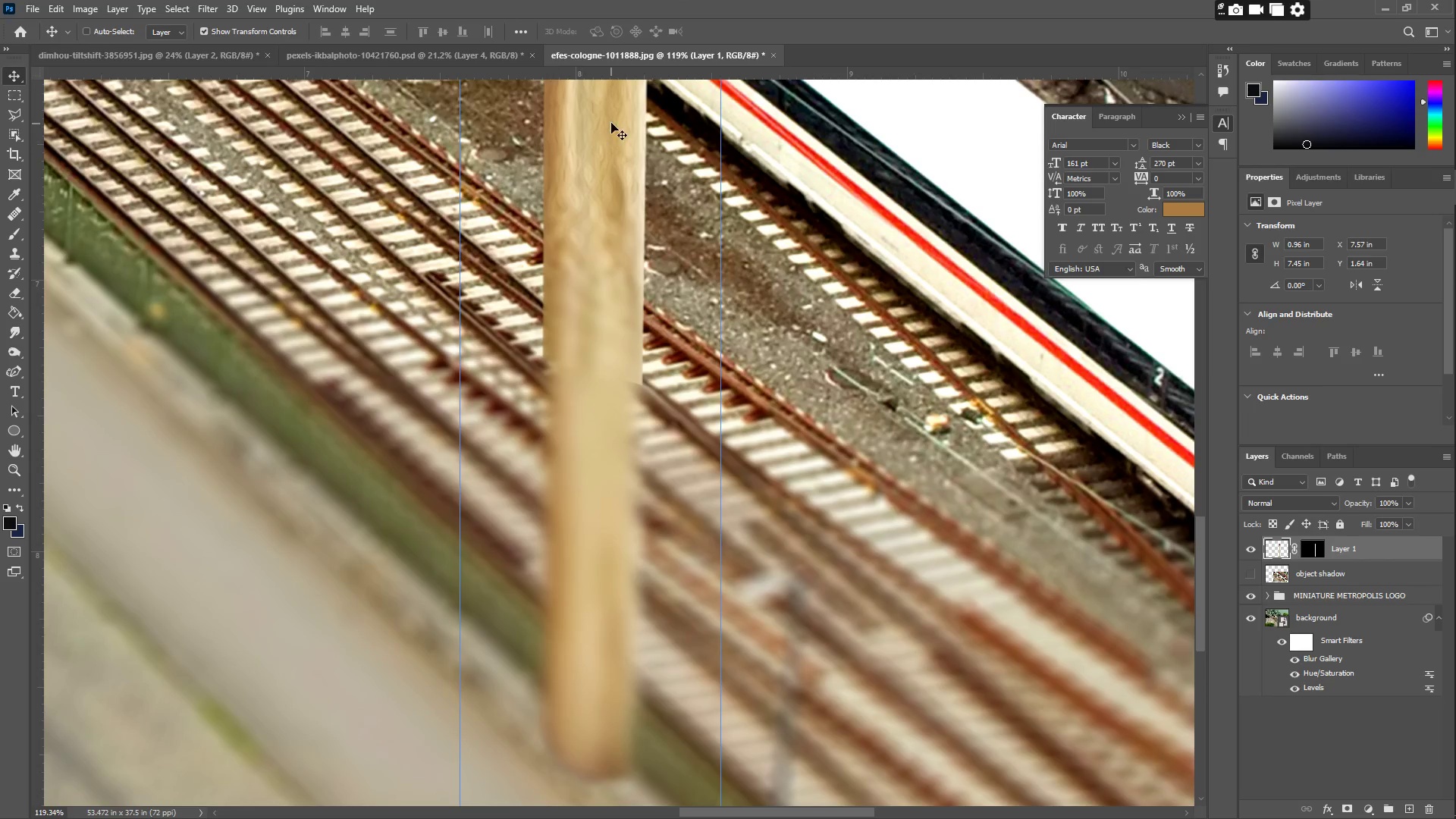 
left_click([636, 135])
 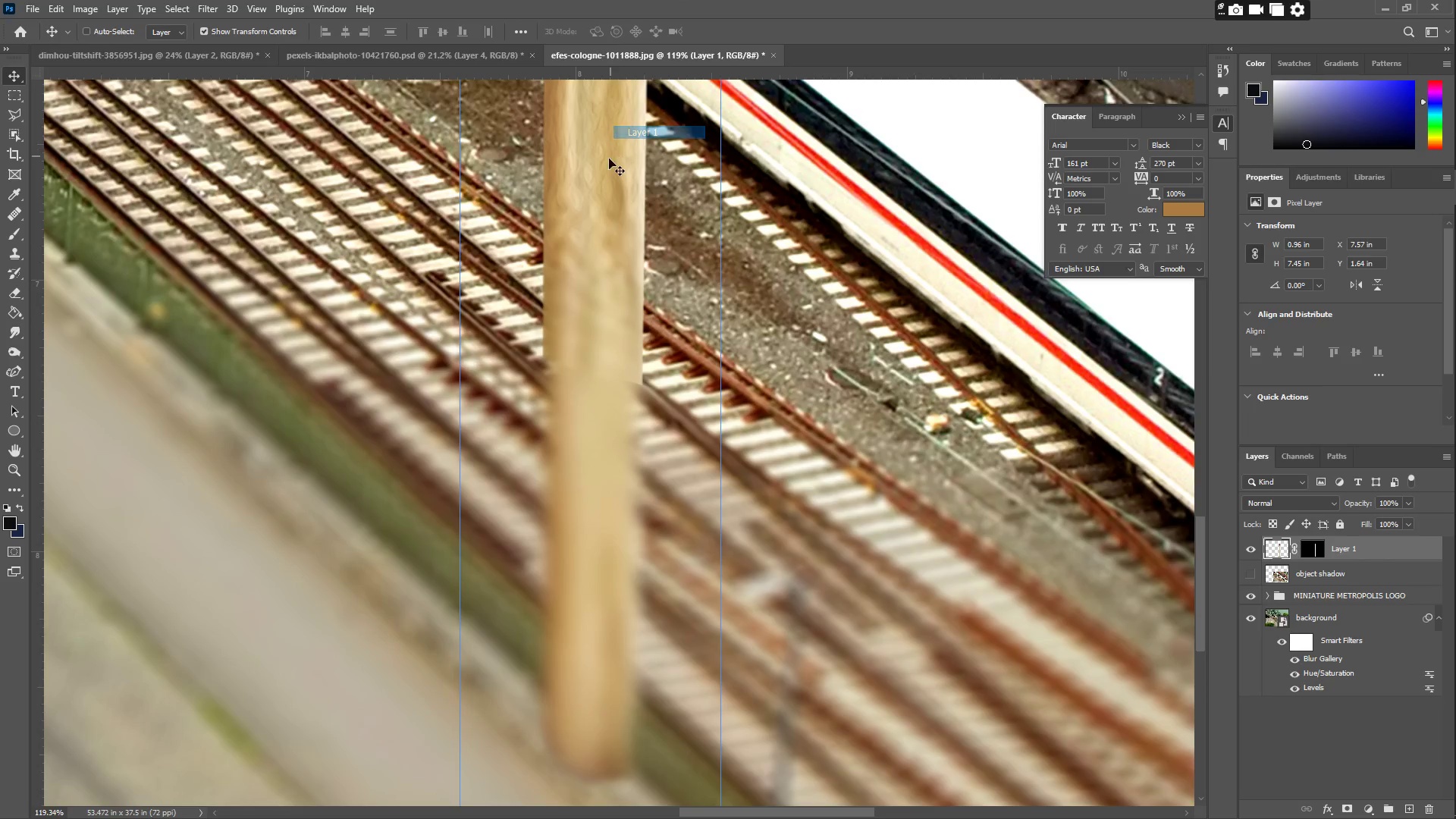 
left_click_drag(start_coordinate=[607, 158], to_coordinate=[599, 156])
 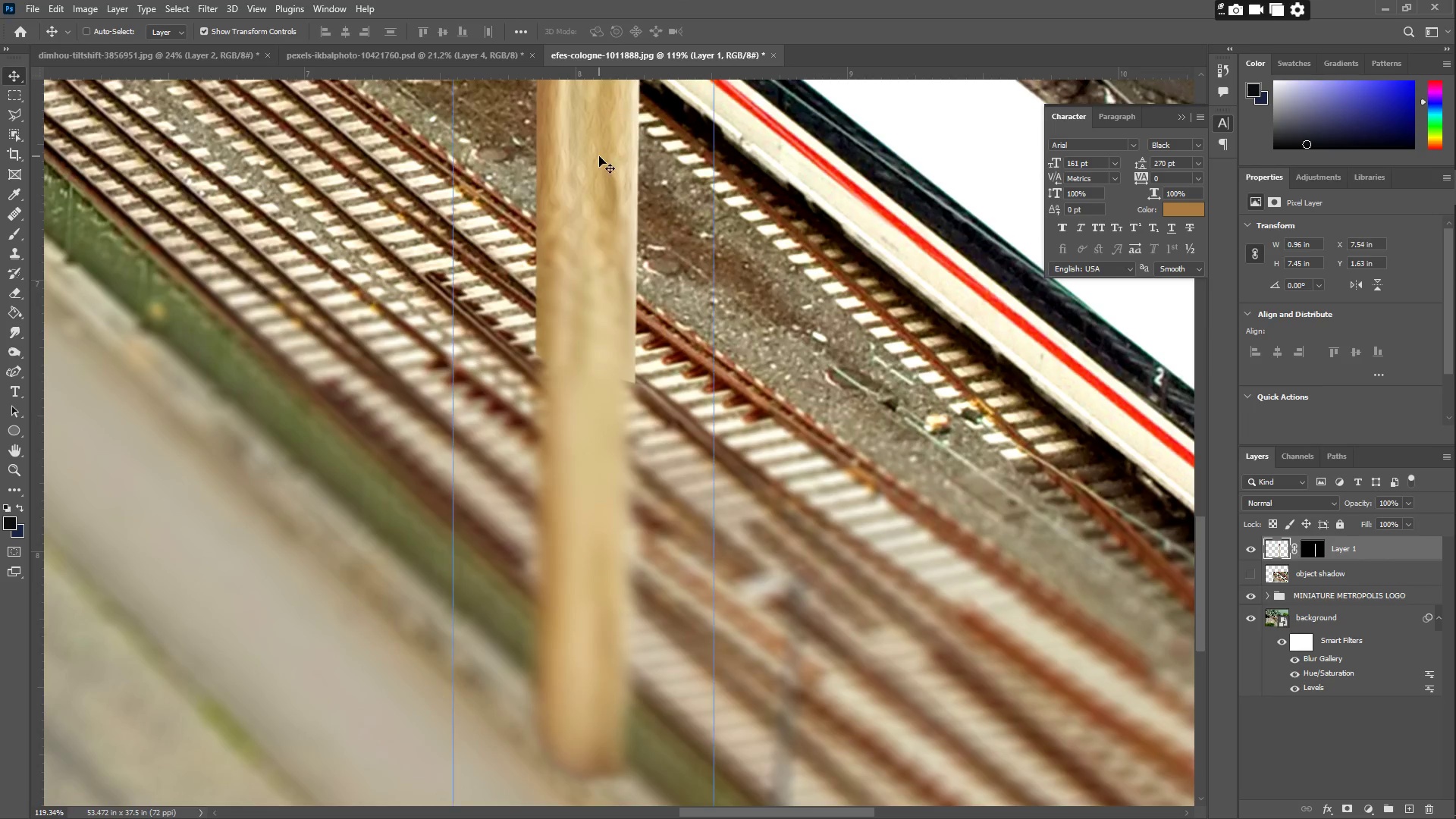 
key(Control+Z)
 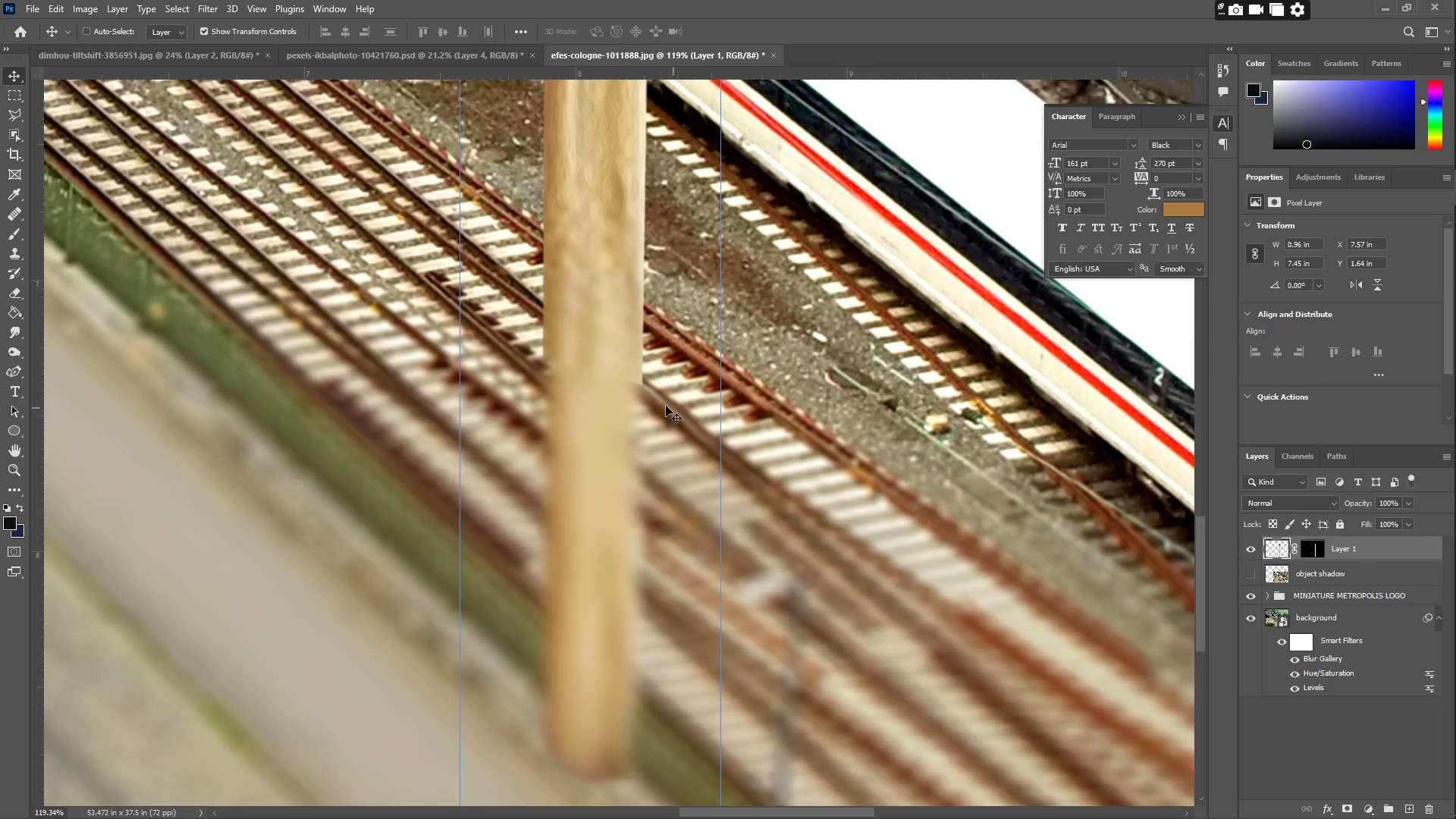 
left_click([1335, 551])
 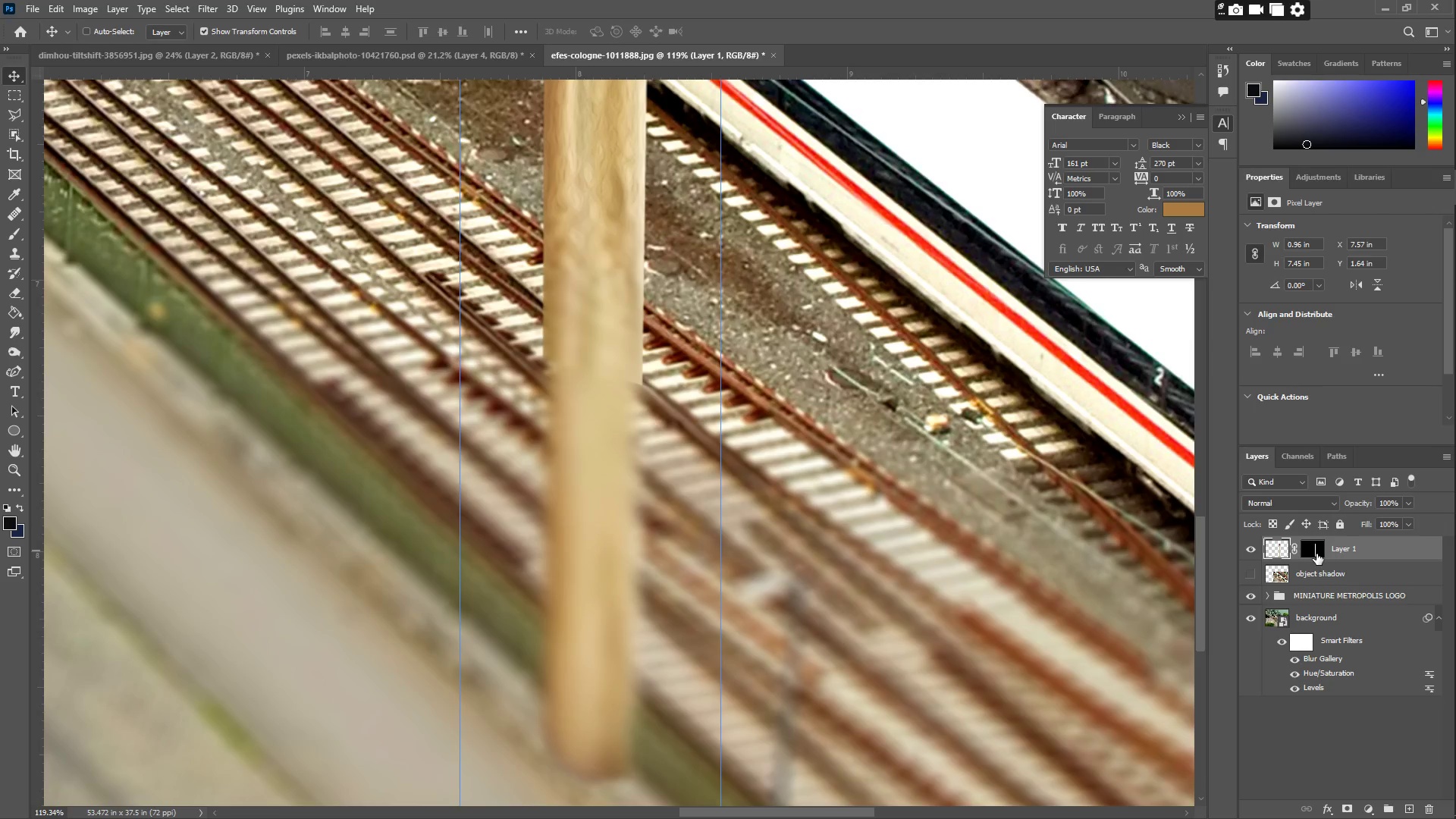 
left_click([1316, 554])
 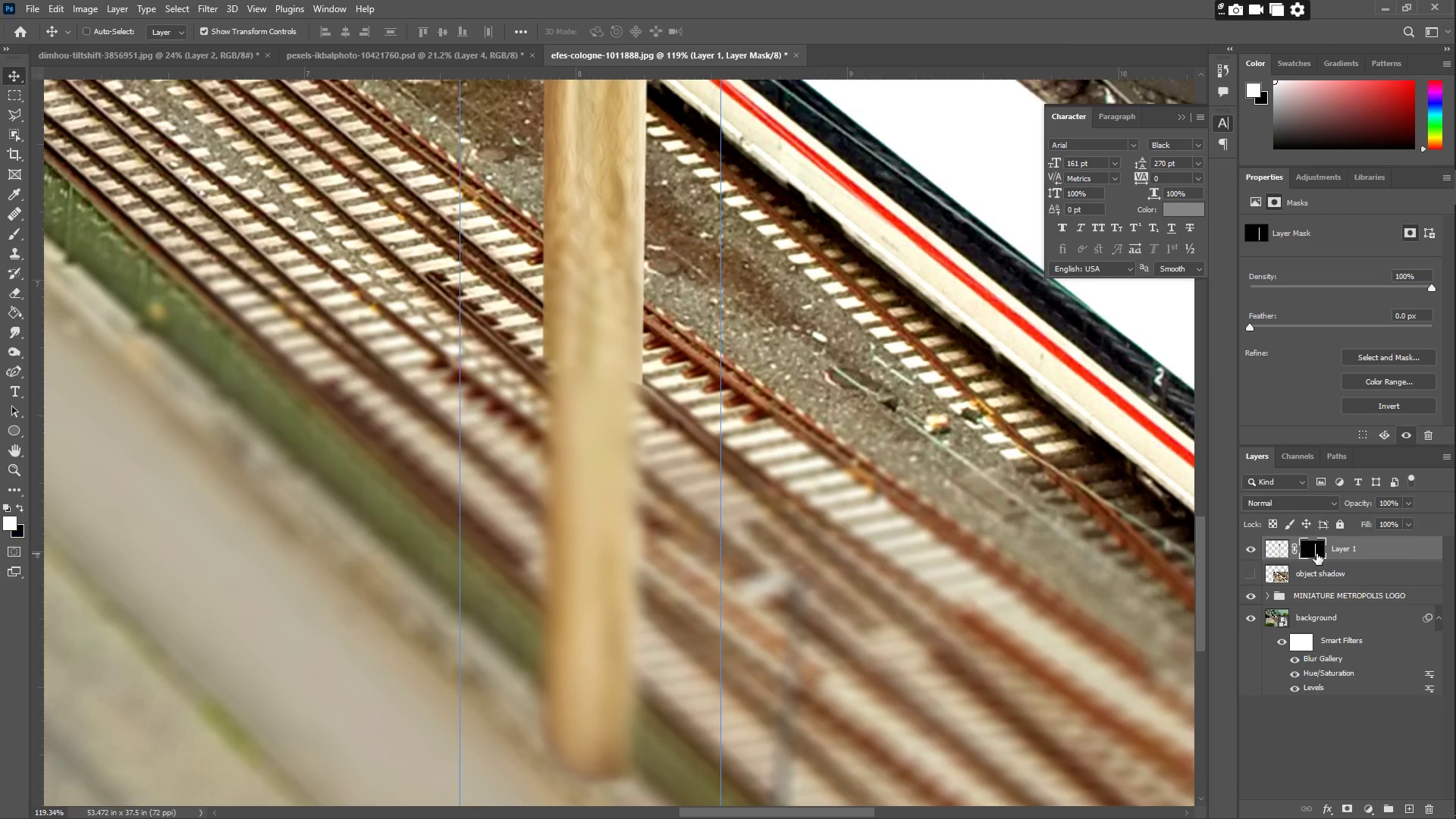 
right_click([1316, 554])
 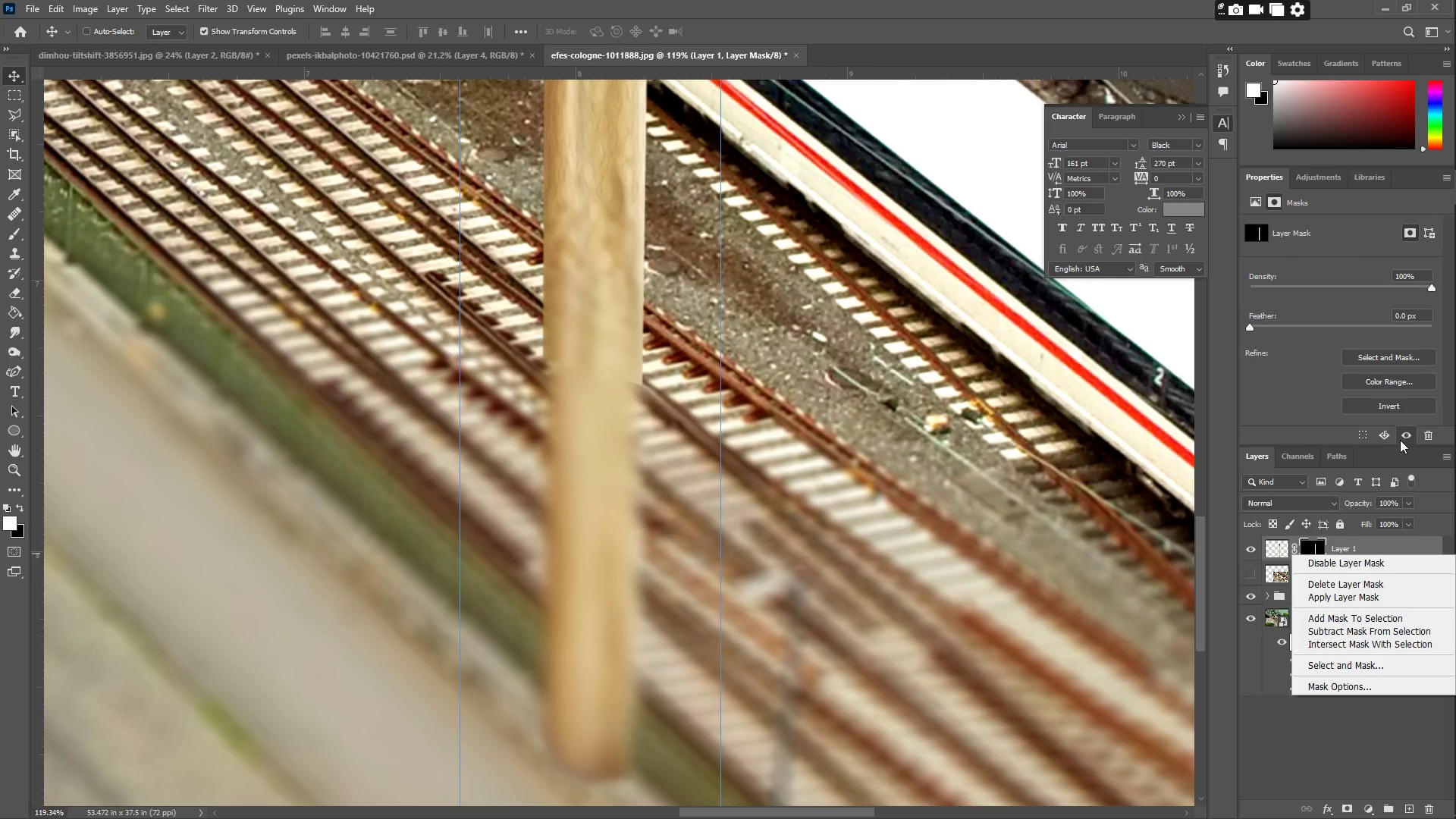 
left_click([1383, 431])
 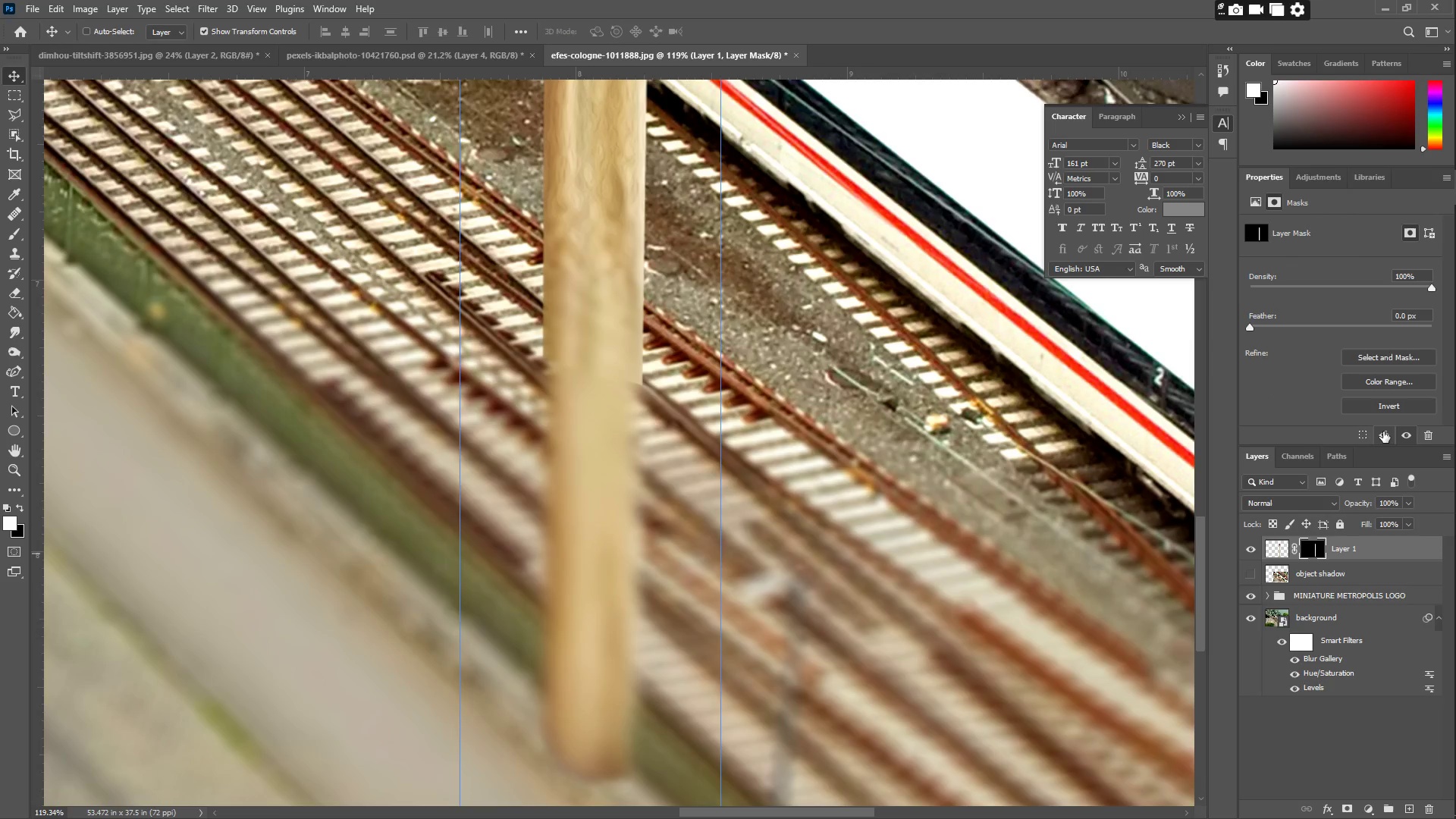 
left_click([1383, 431])
 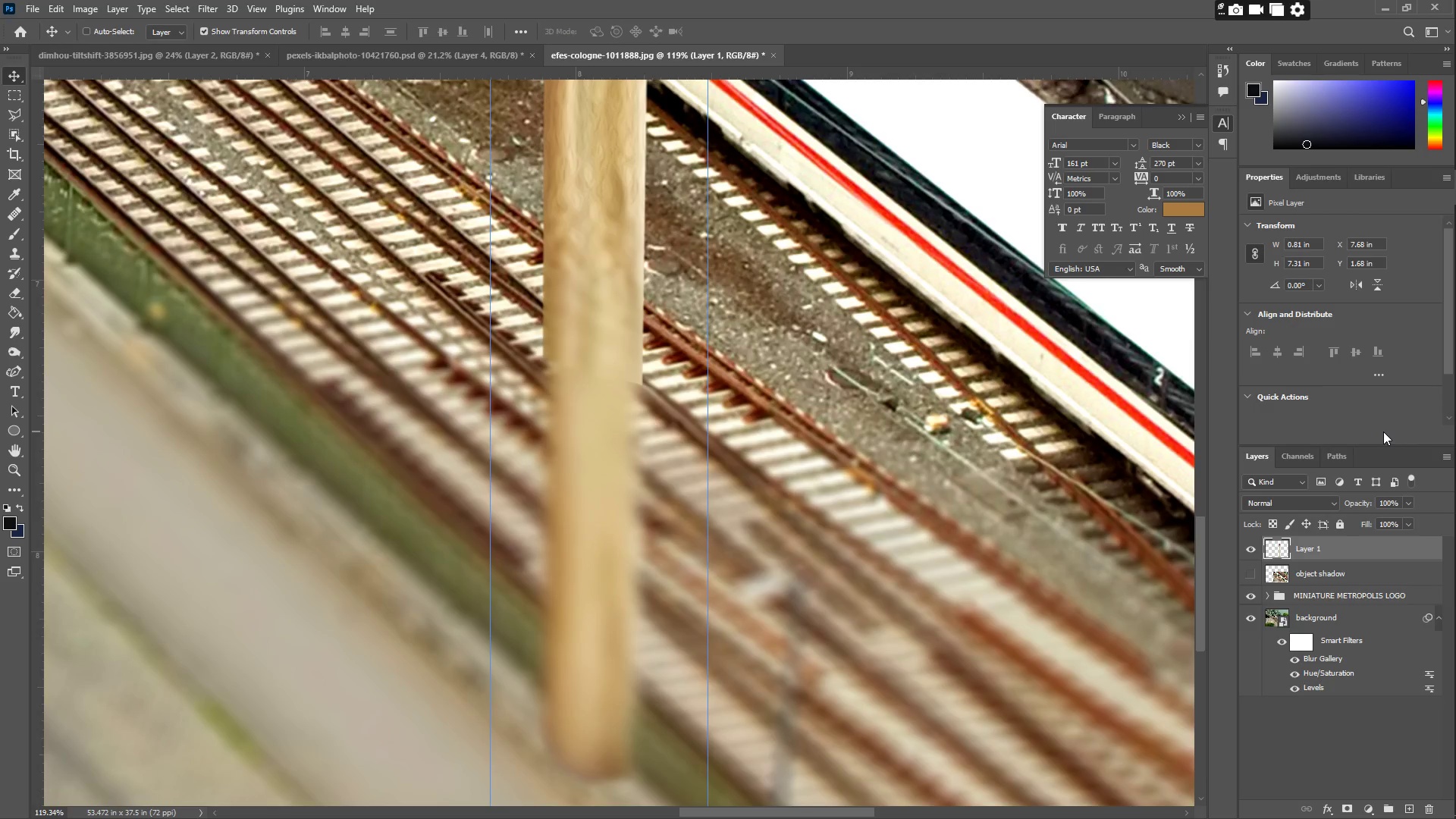 
type(zz)
 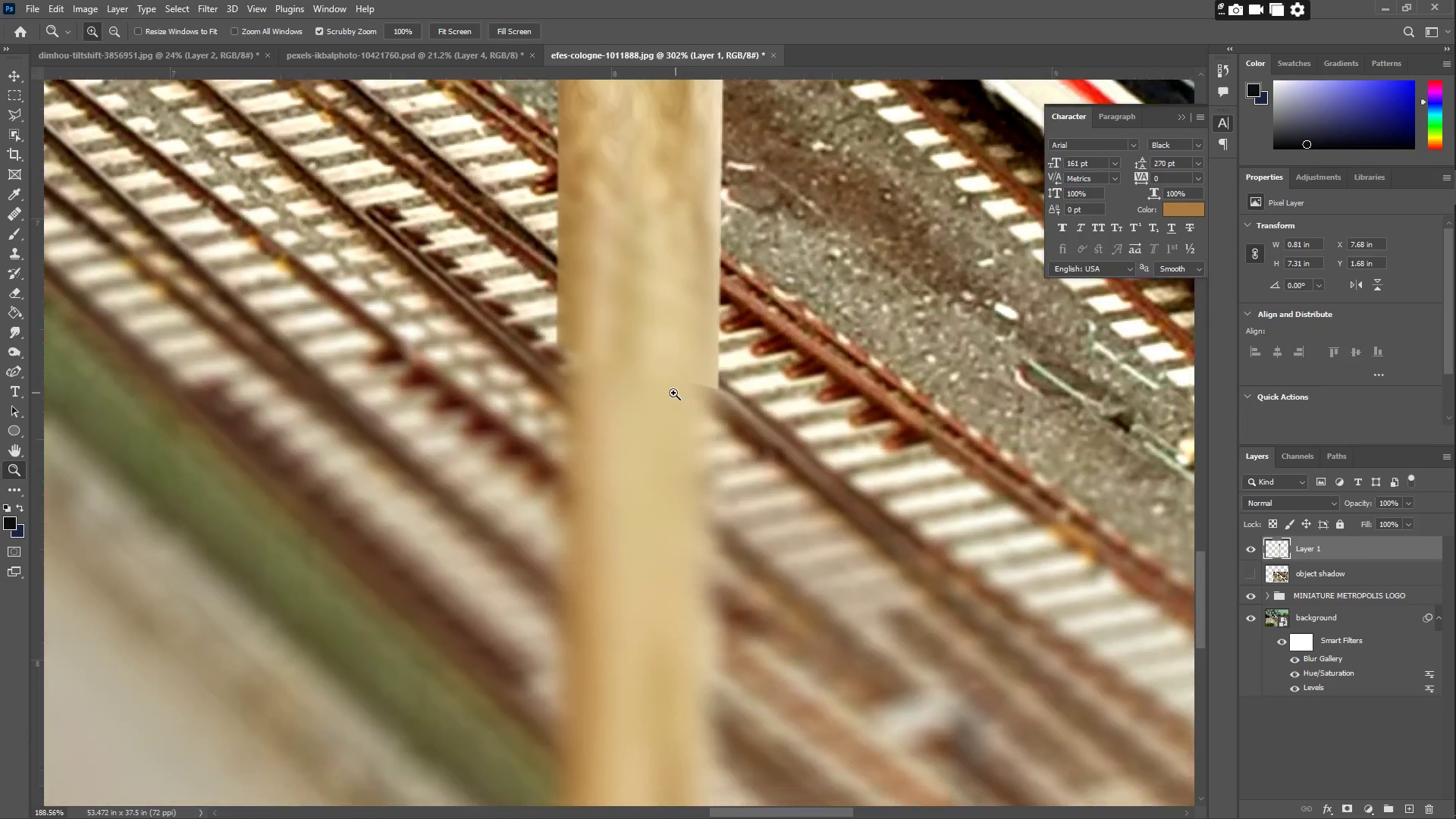 
left_click_drag(start_coordinate=[589, 386], to_coordinate=[649, 356])
 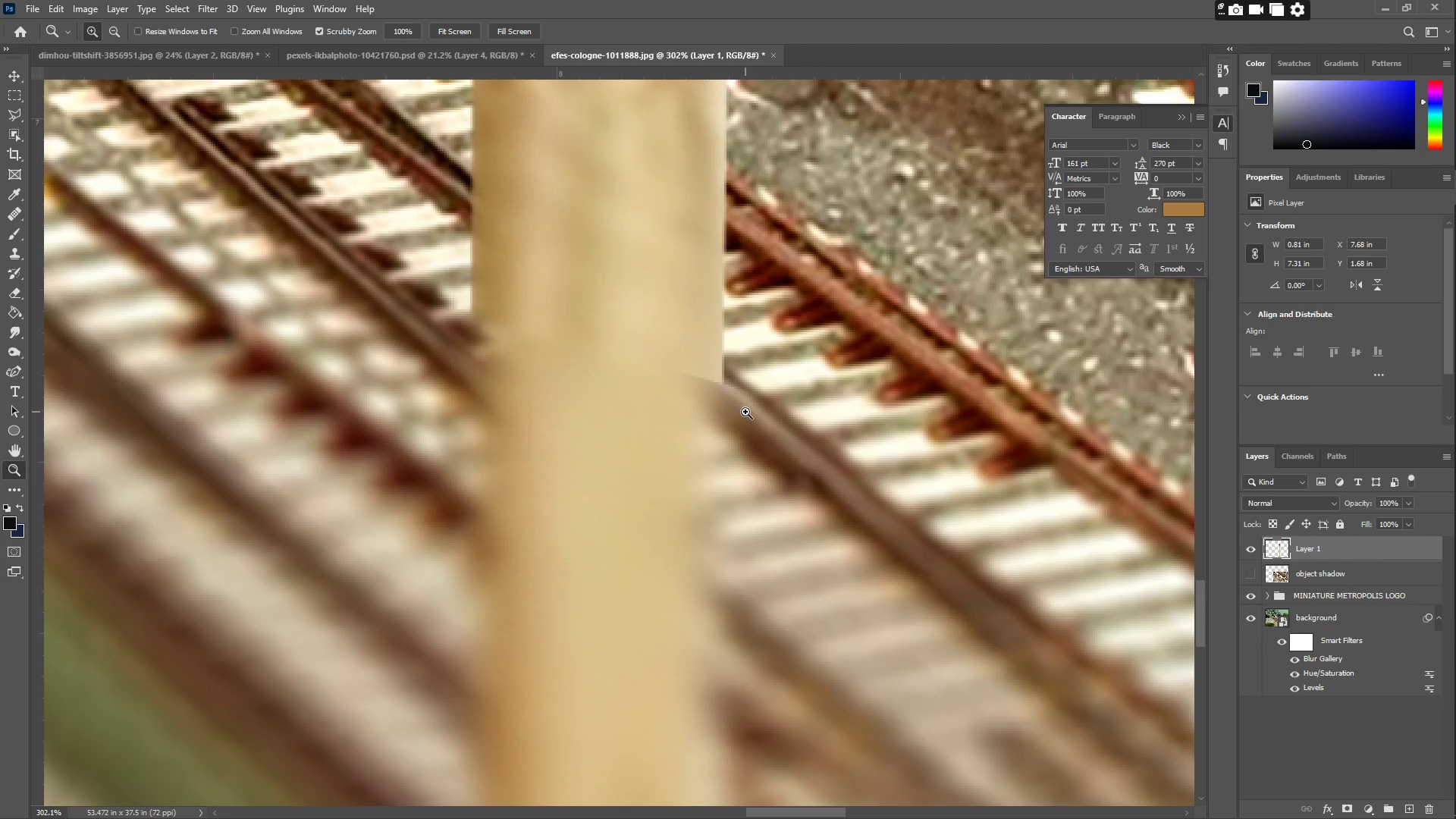 
left_click_drag(start_coordinate=[709, 399], to_coordinate=[657, 395])
 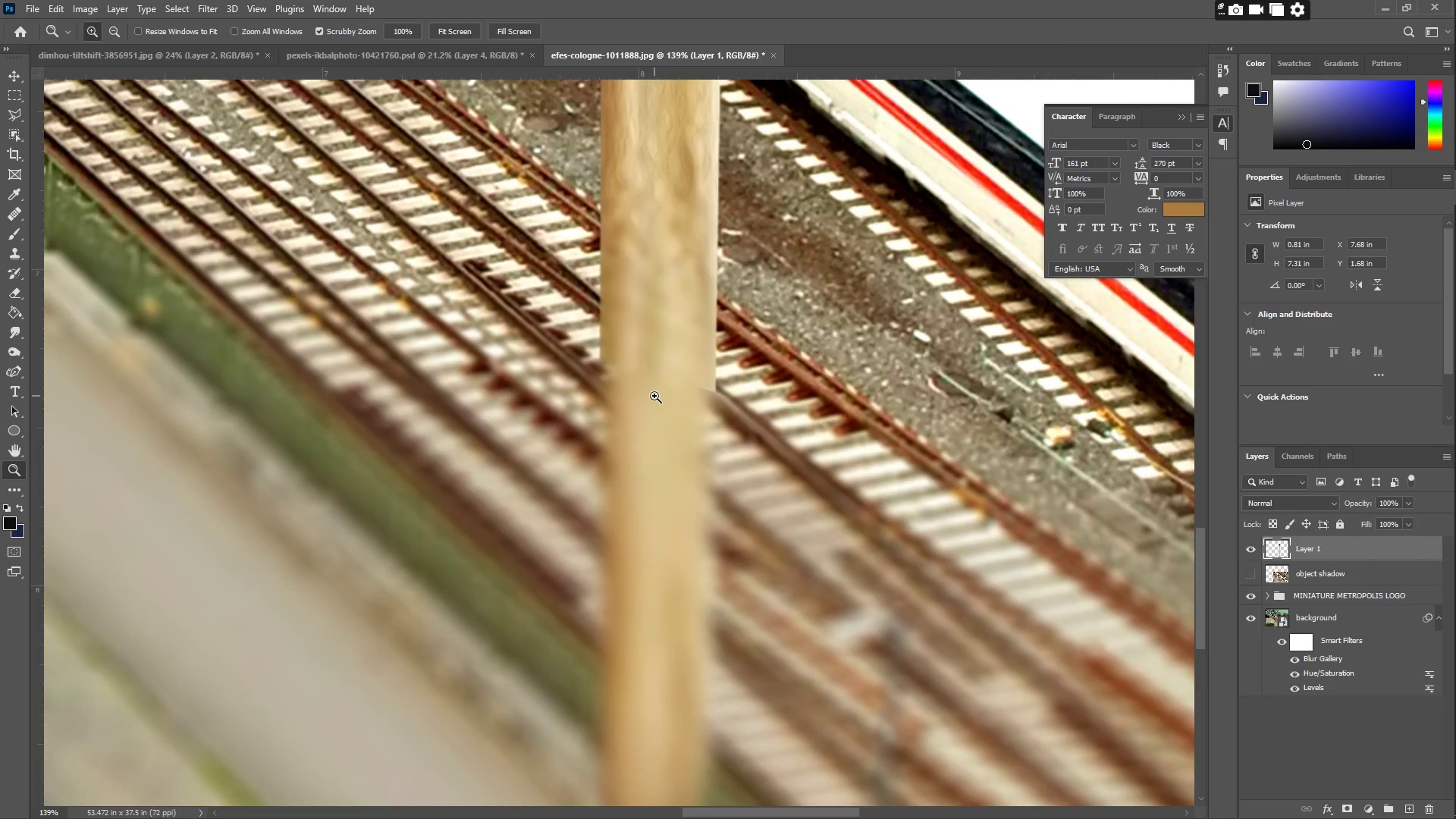 
left_click_drag(start_coordinate=[661, 396], to_coordinate=[682, 399])
 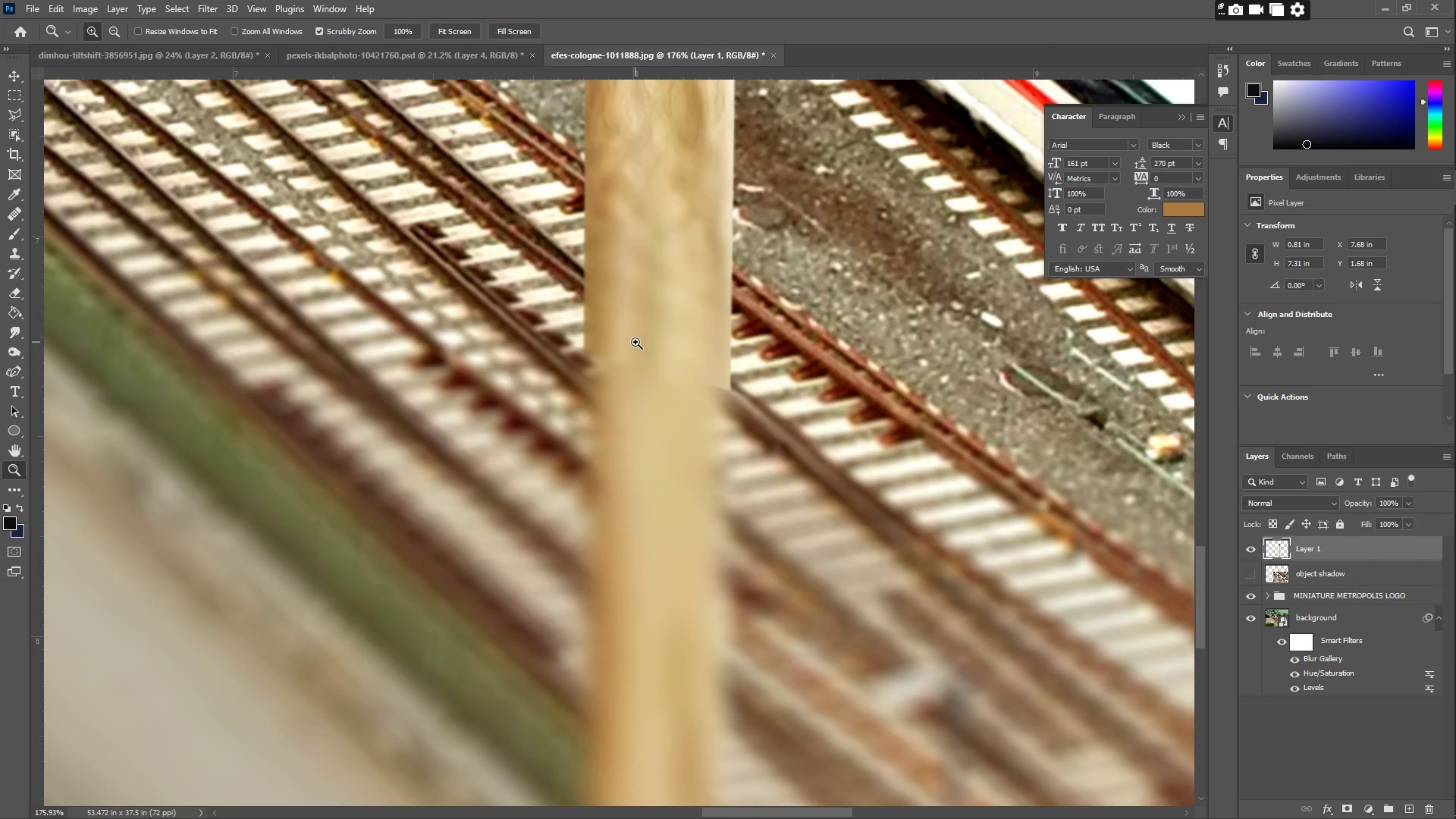 
left_click_drag(start_coordinate=[699, 357], to_coordinate=[714, 356])
 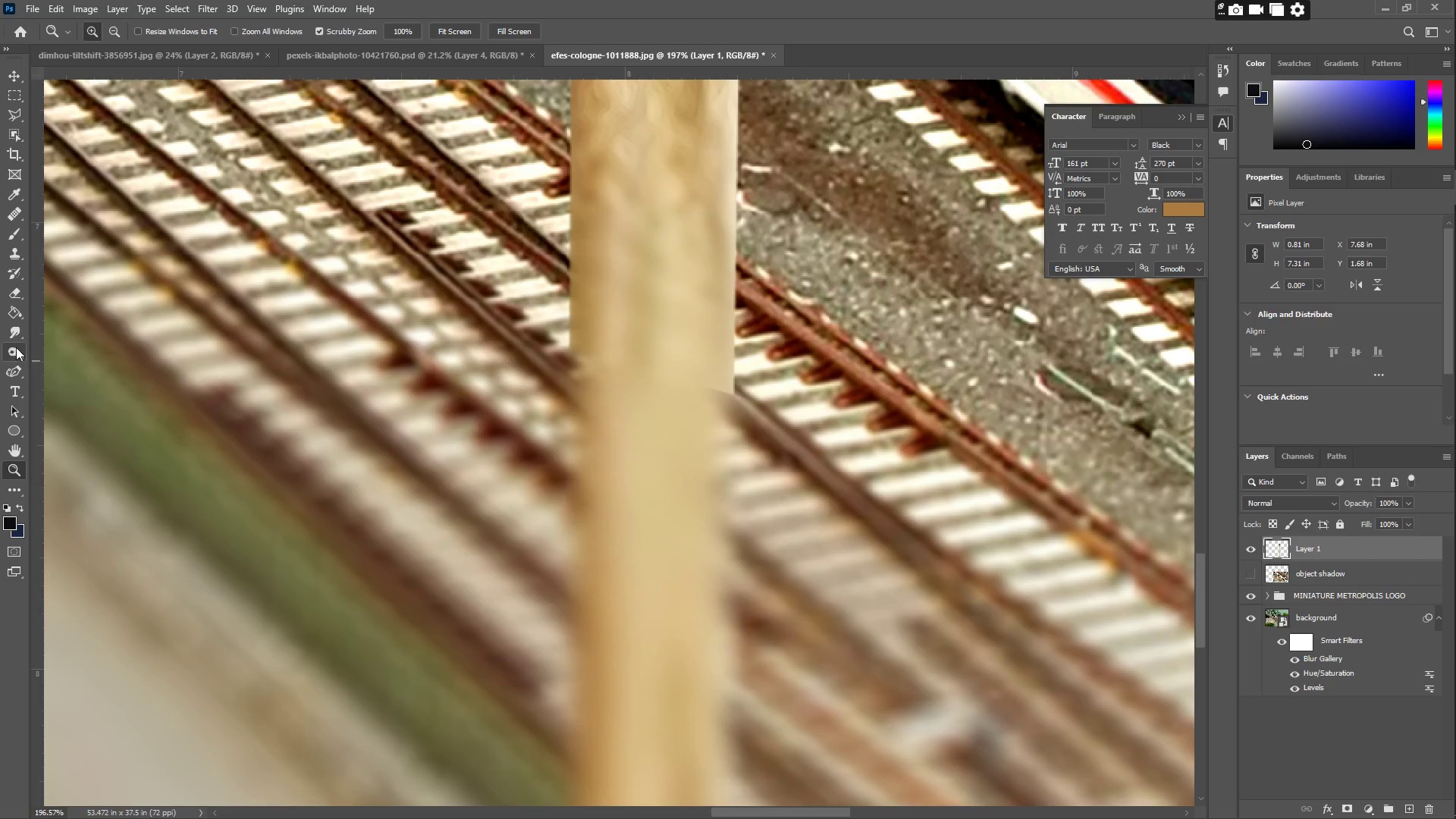 
left_click([14, 331])
 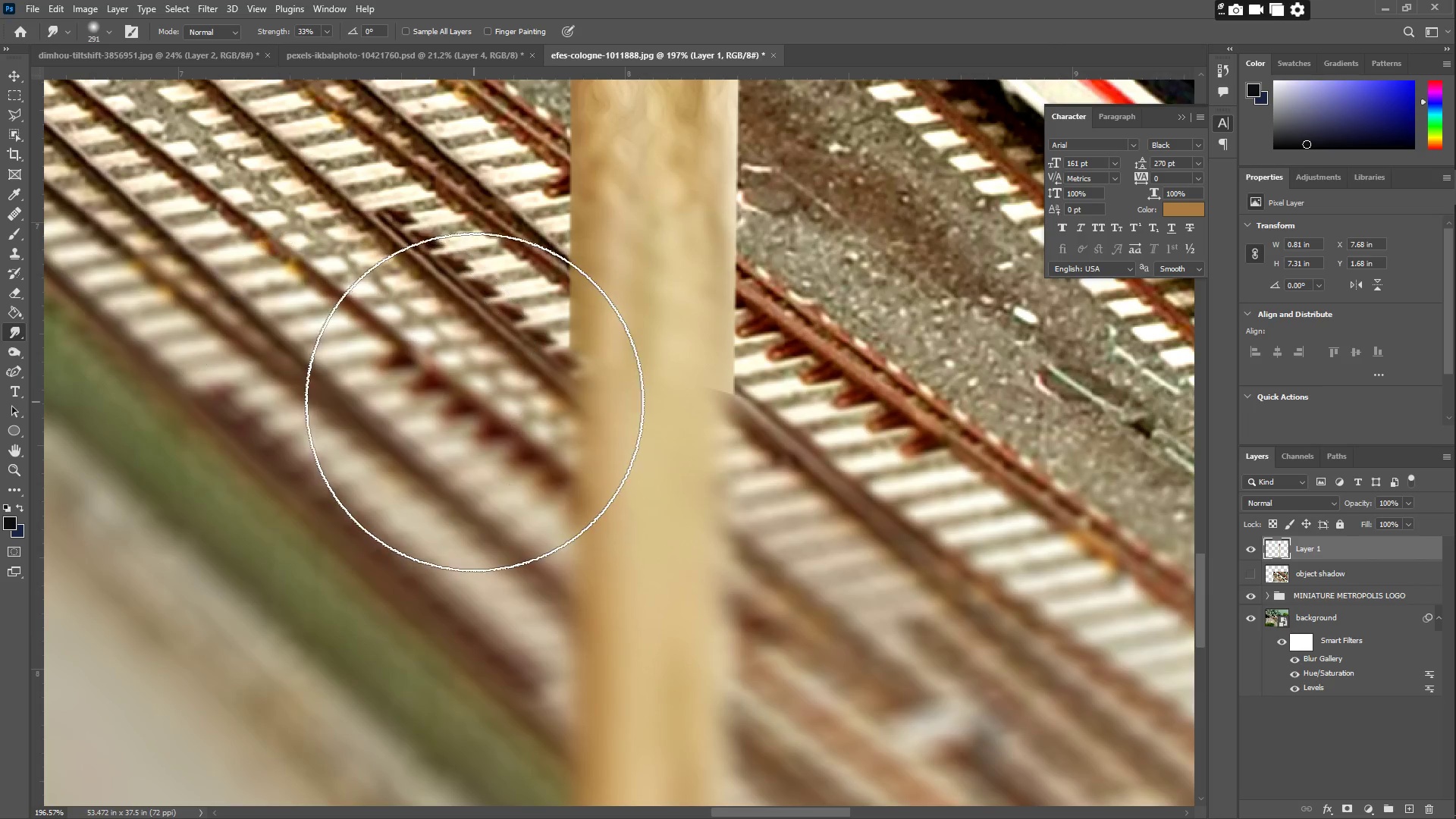 
left_click_drag(start_coordinate=[499, 399], to_coordinate=[500, 406])
 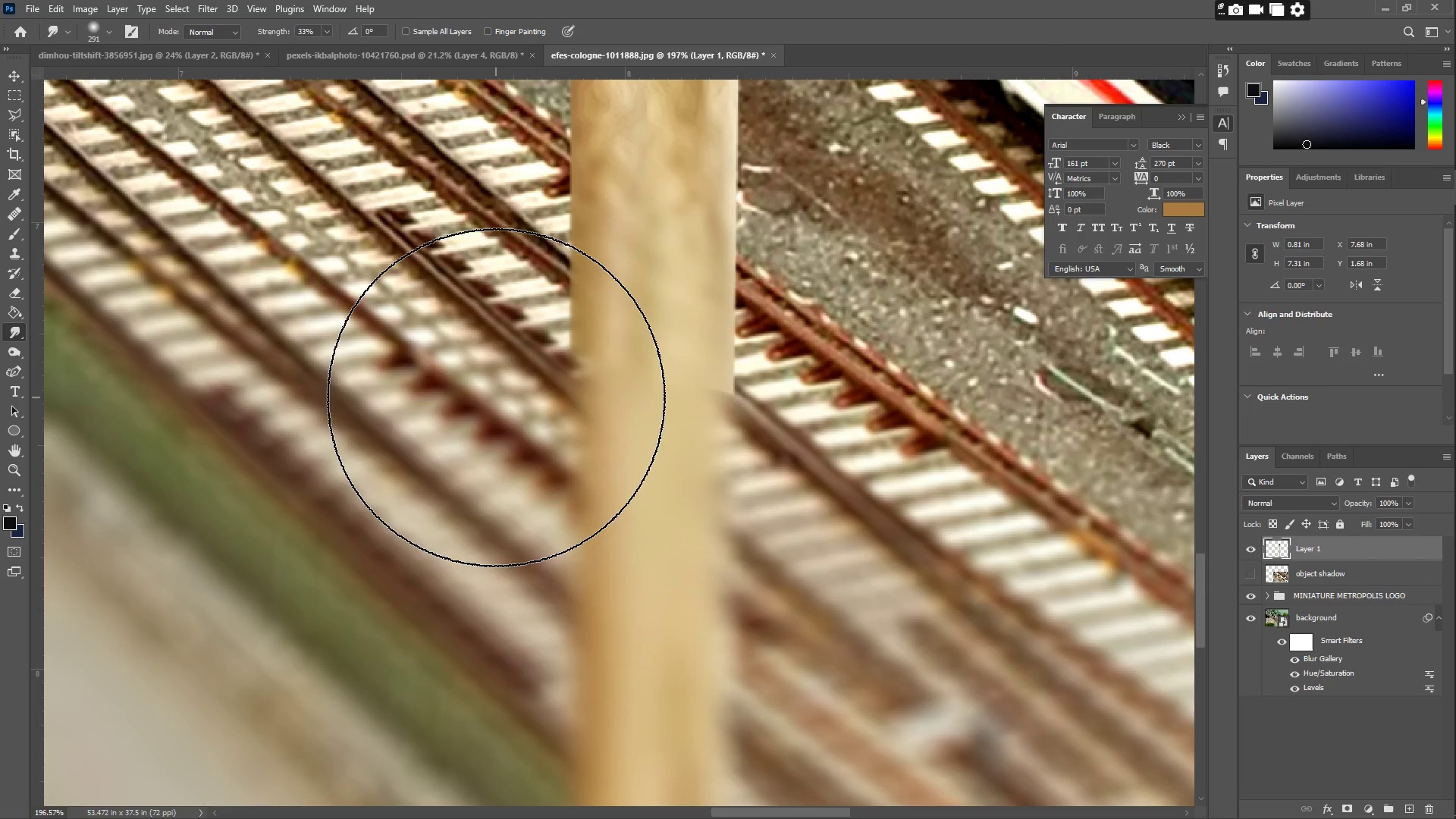 
left_click_drag(start_coordinate=[496, 397], to_coordinate=[494, 413])
 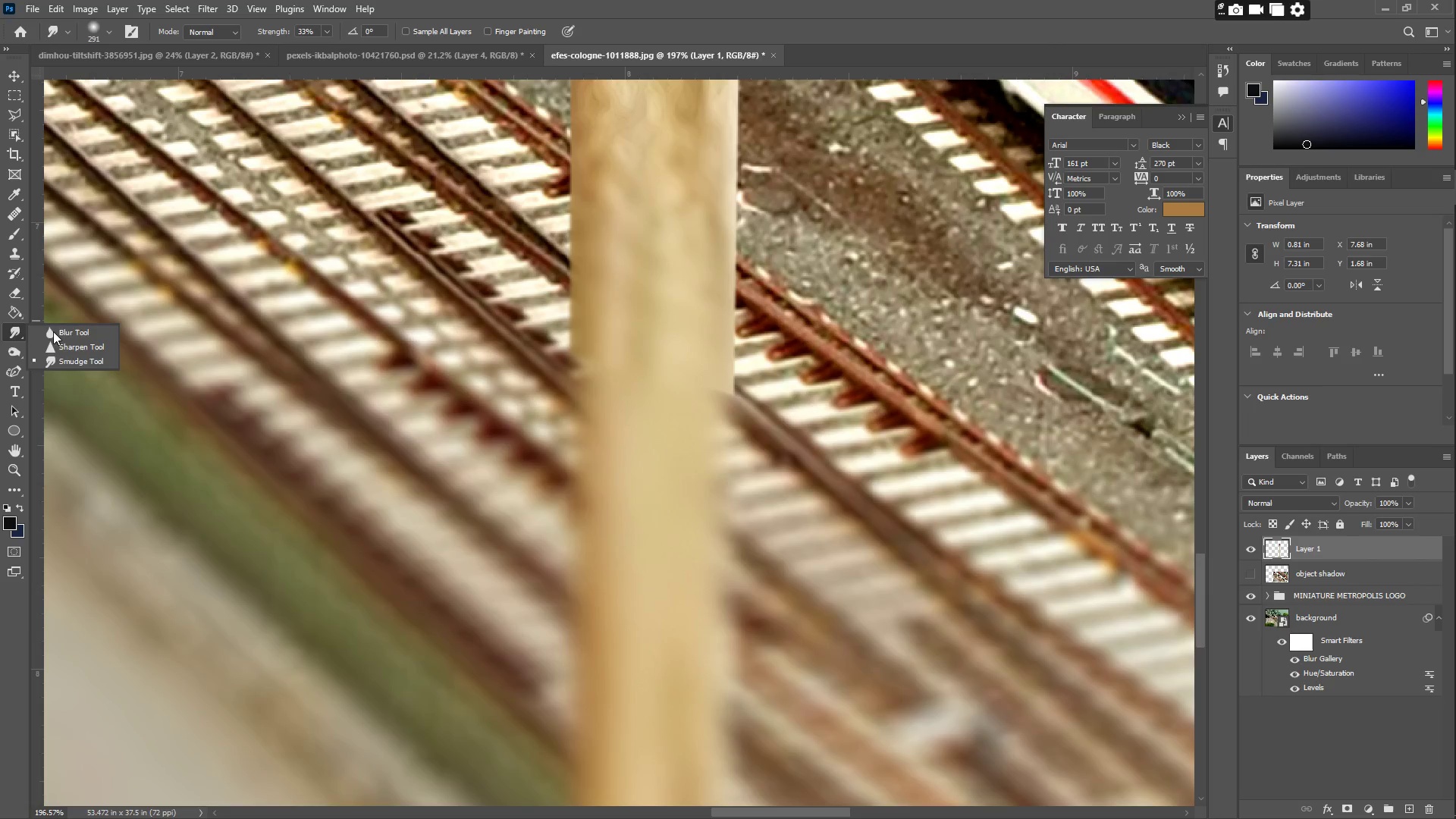 
left_click([76, 337])
 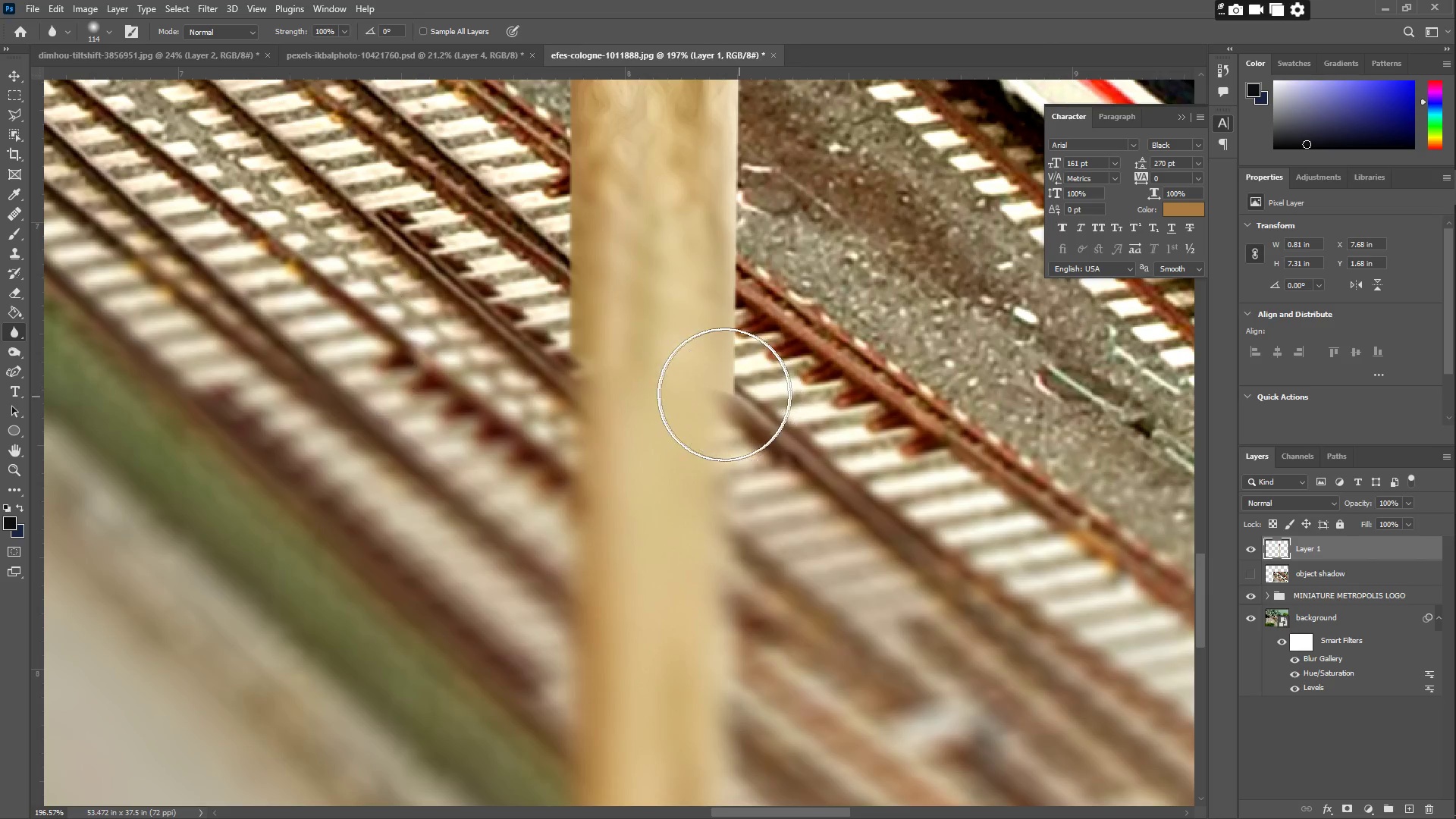 
left_click_drag(start_coordinate=[718, 392], to_coordinate=[706, 405])
 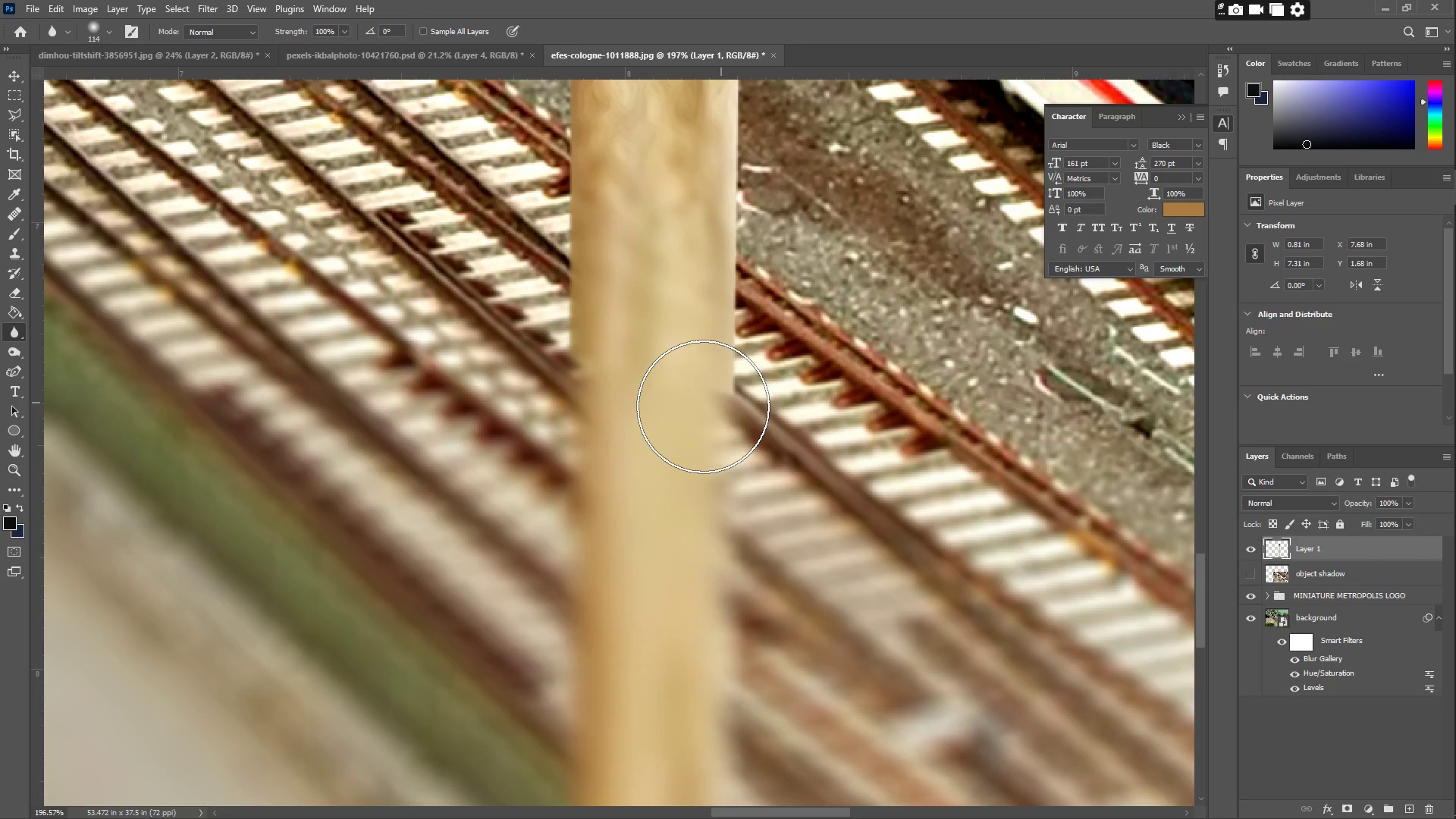 
left_click_drag(start_coordinate=[716, 393], to_coordinate=[711, 470])
 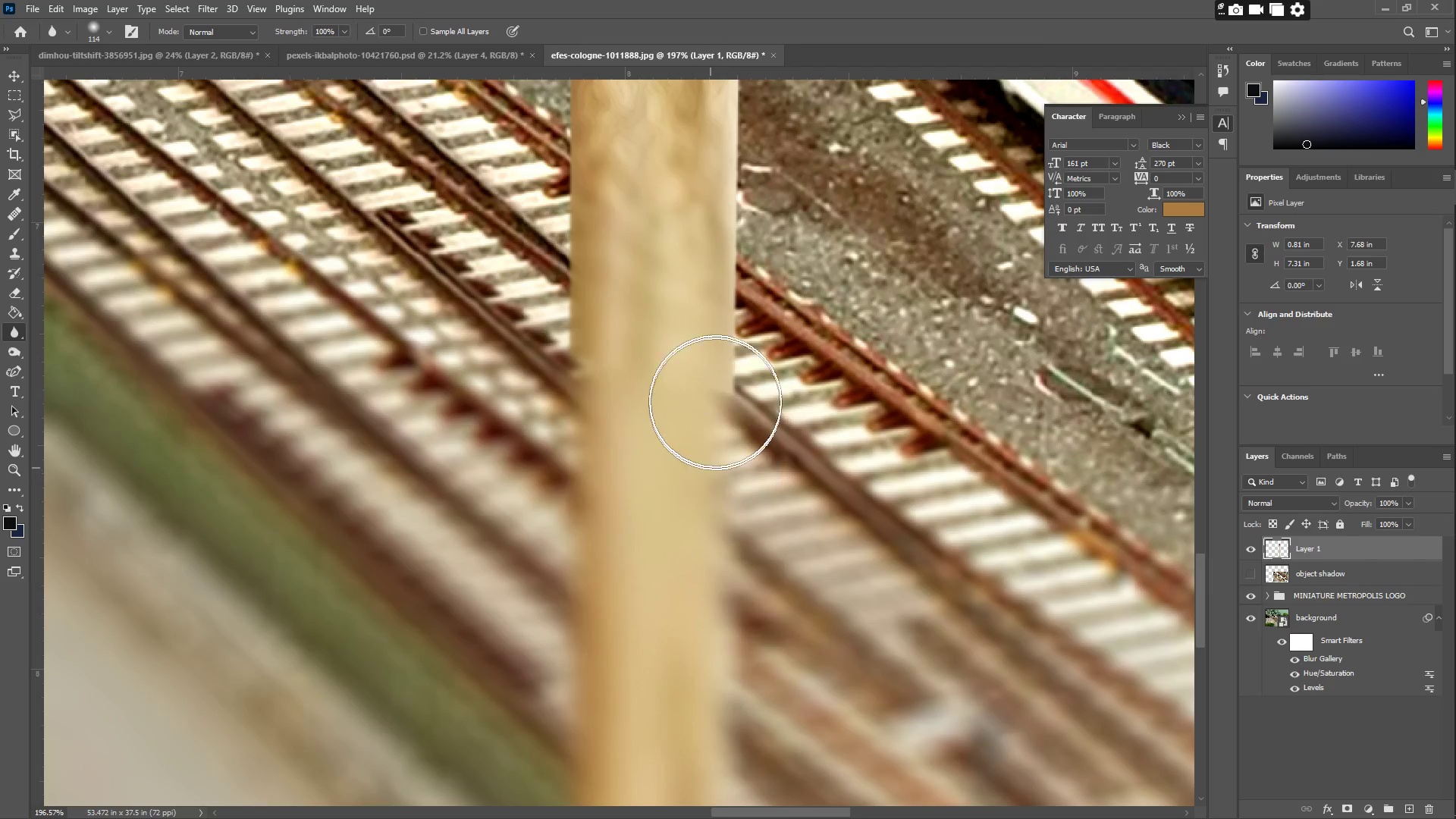 
left_click_drag(start_coordinate=[715, 386], to_coordinate=[718, 431])
 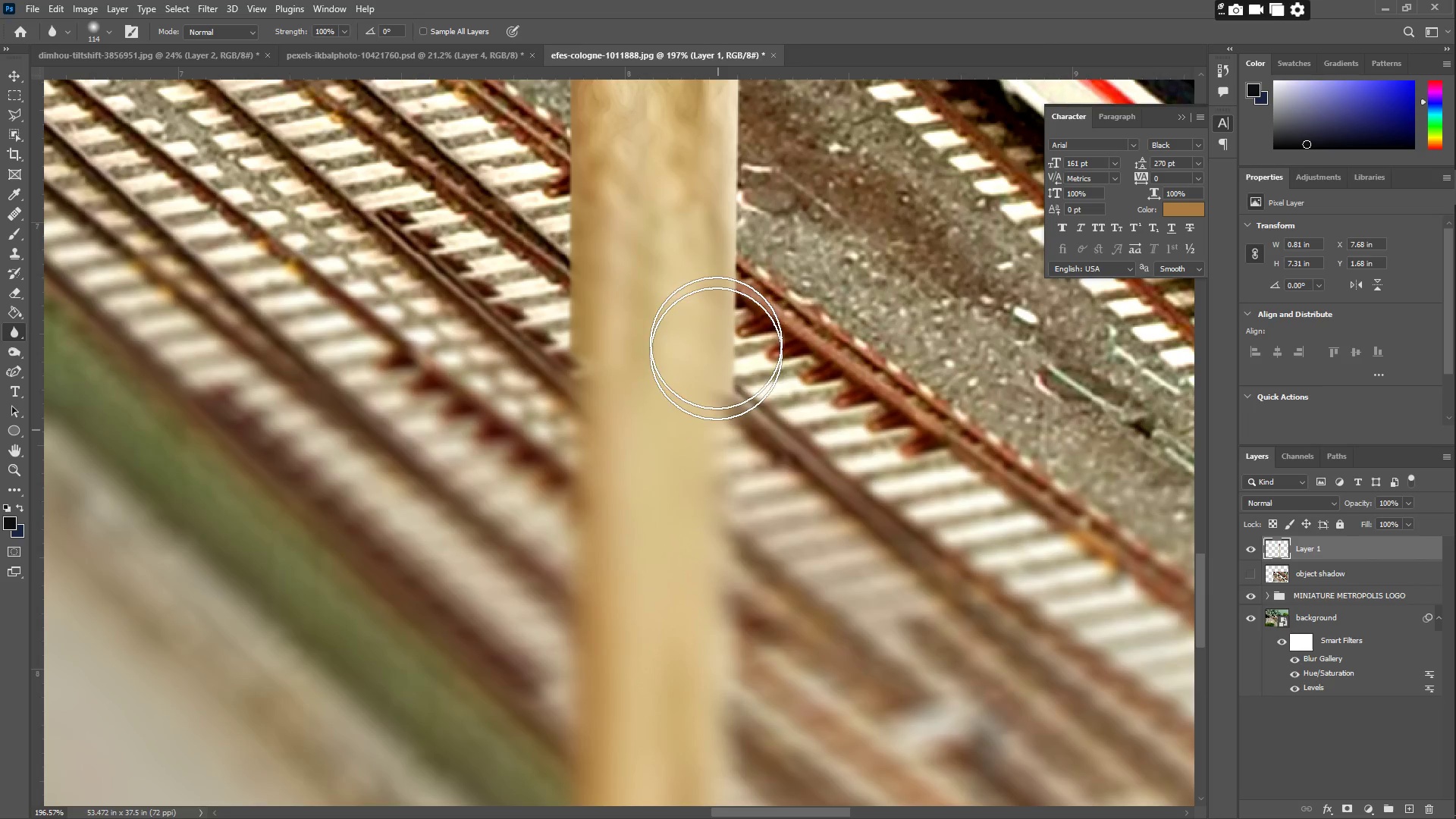 
left_click_drag(start_coordinate=[714, 327], to_coordinate=[725, 447])
 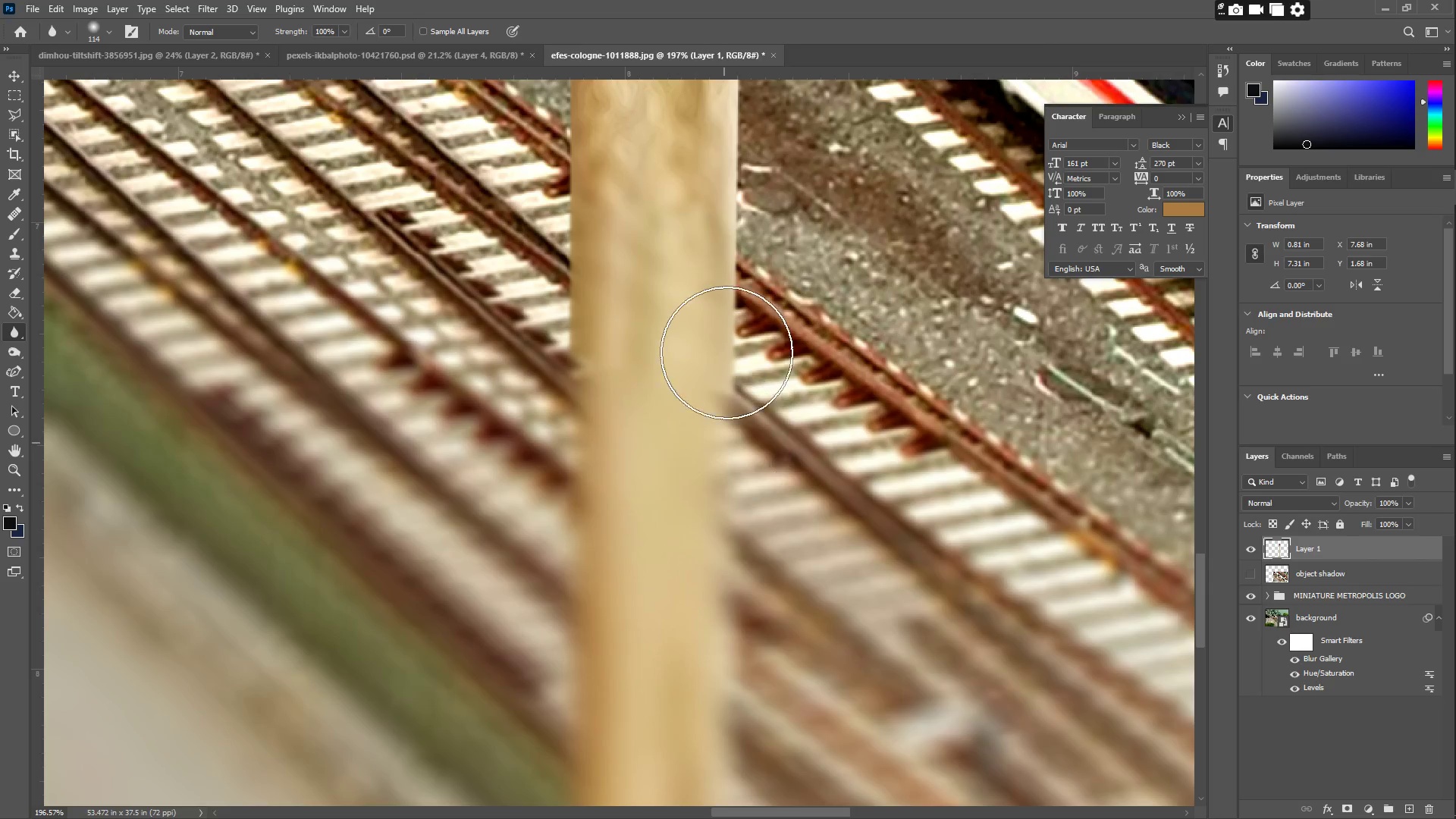 
left_click_drag(start_coordinate=[719, 352], to_coordinate=[736, 472])
 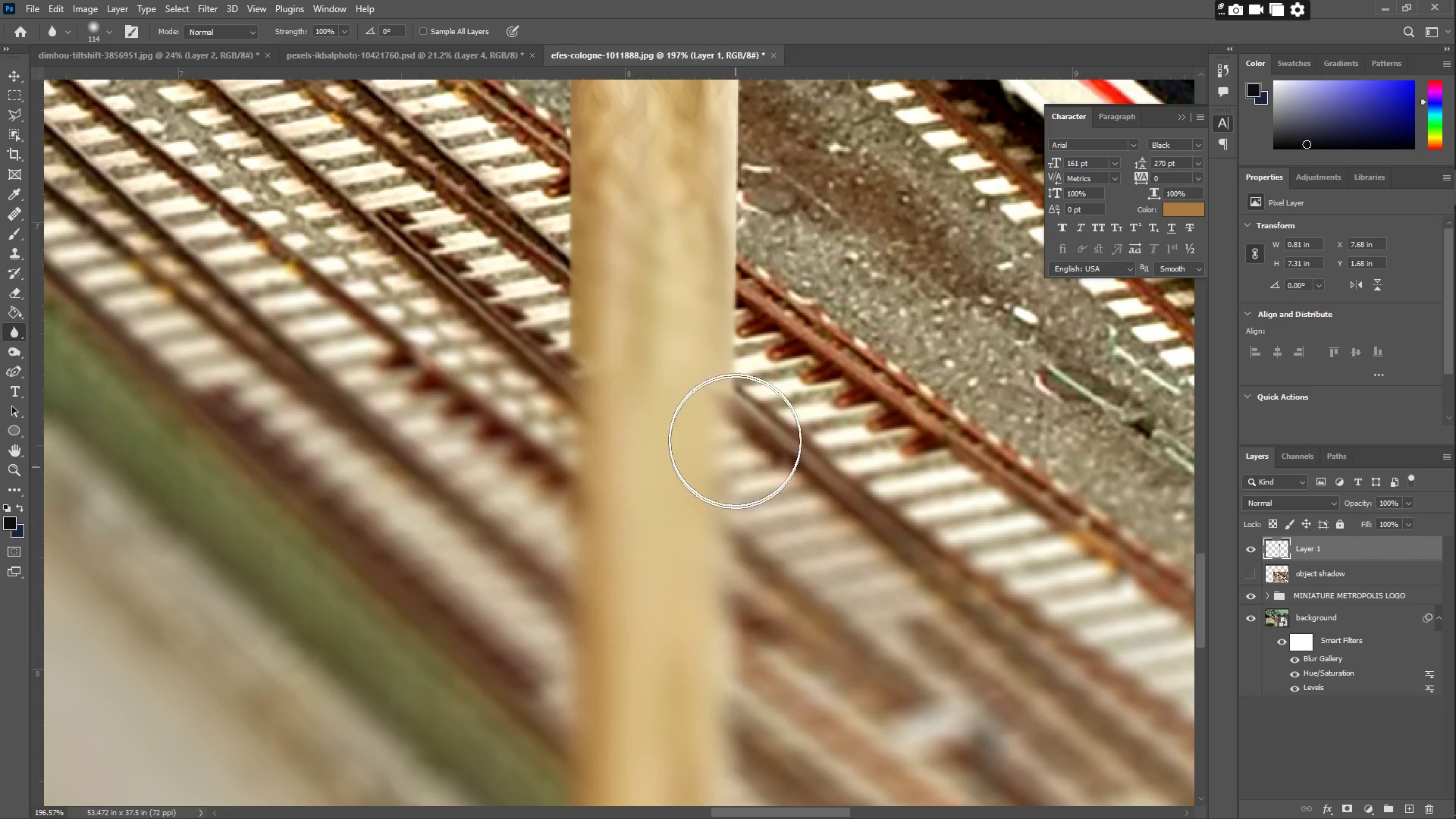 
left_click_drag(start_coordinate=[707, 336], to_coordinate=[694, 431])
 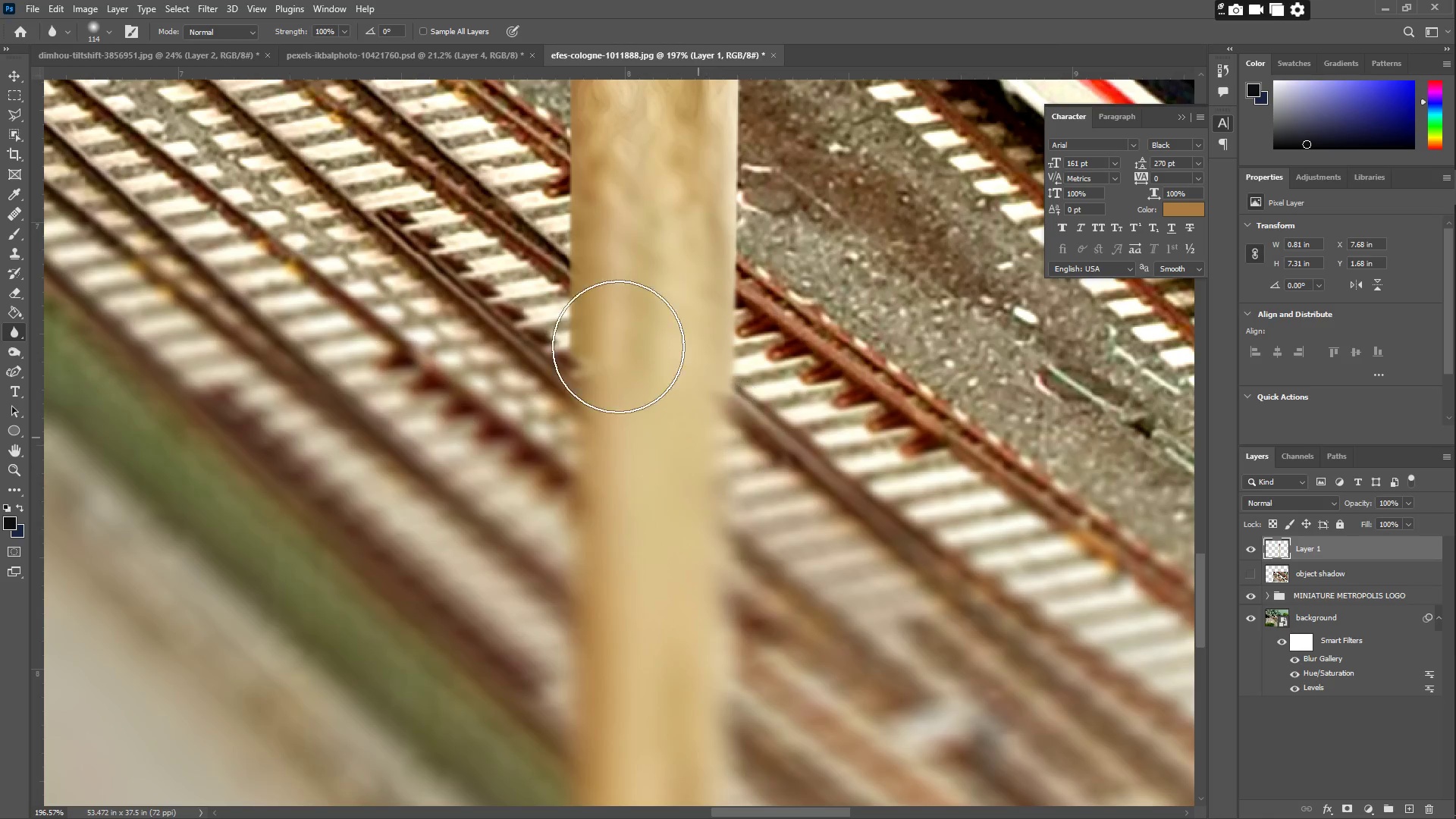 
left_click_drag(start_coordinate=[618, 349], to_coordinate=[632, 455])
 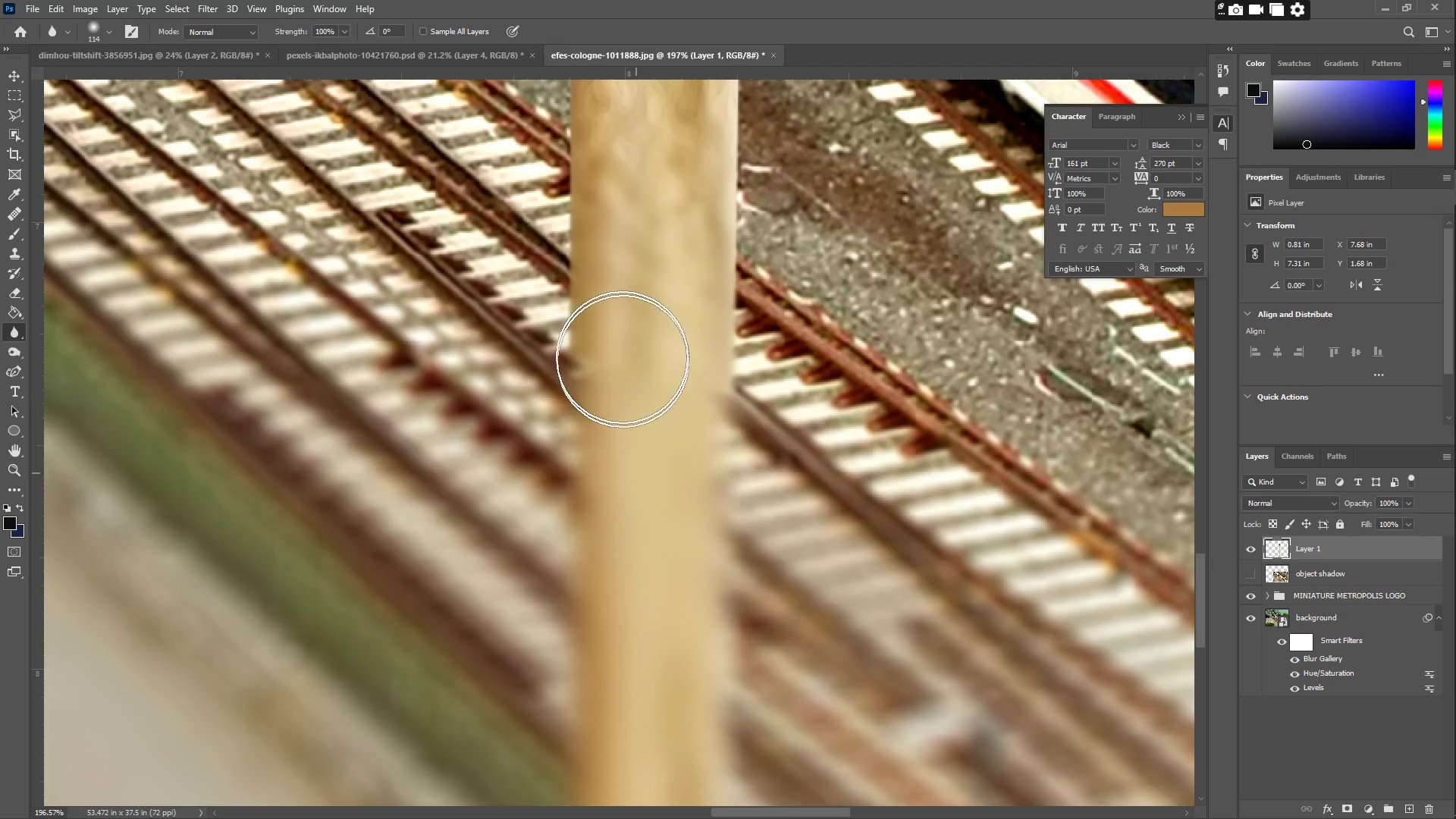 
left_click_drag(start_coordinate=[617, 347], to_coordinate=[613, 415])
 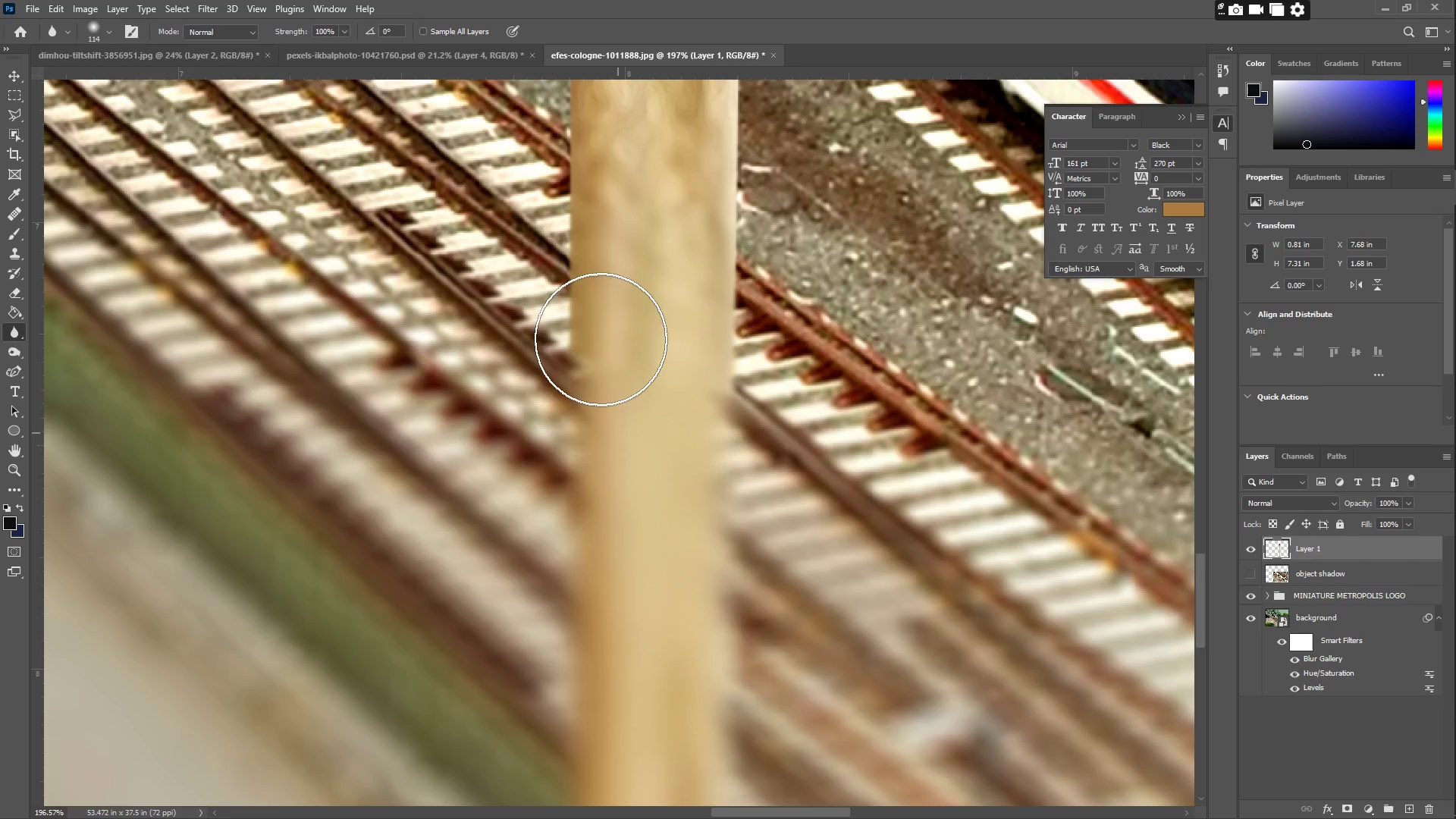 
left_click_drag(start_coordinate=[601, 345], to_coordinate=[595, 429])
 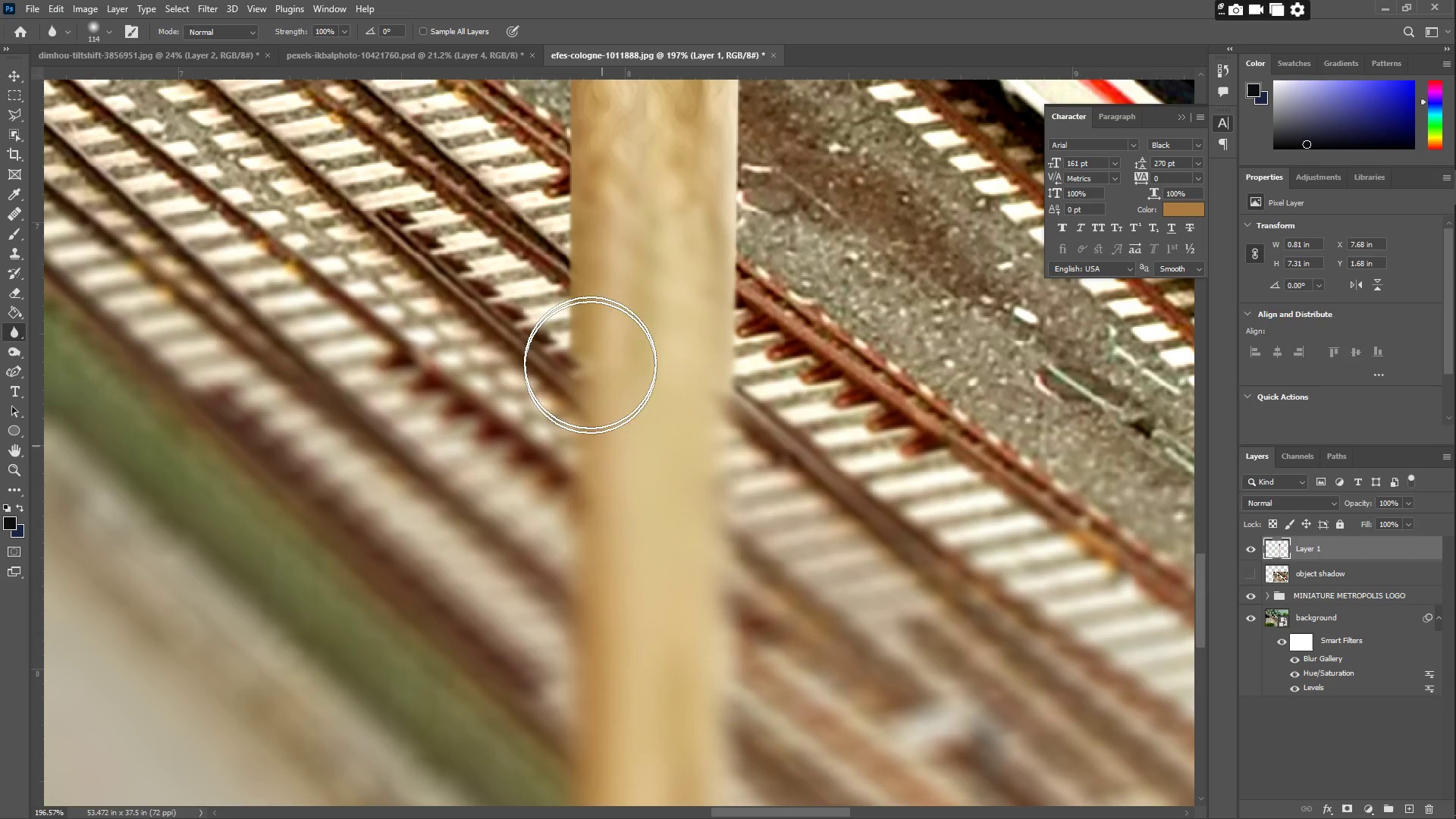 
left_click_drag(start_coordinate=[583, 340], to_coordinate=[602, 453])
 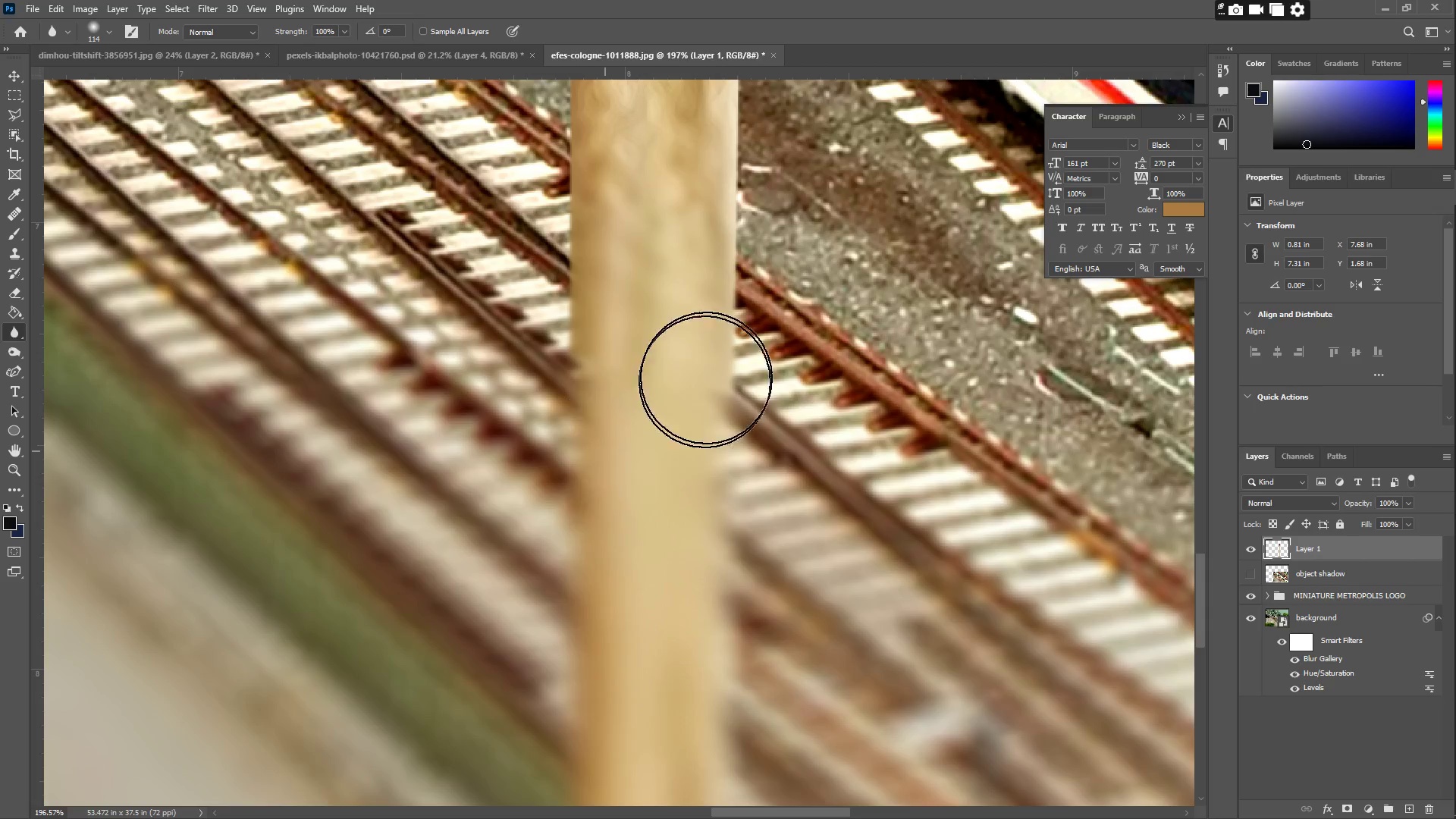 
left_click_drag(start_coordinate=[708, 372], to_coordinate=[708, 494])
 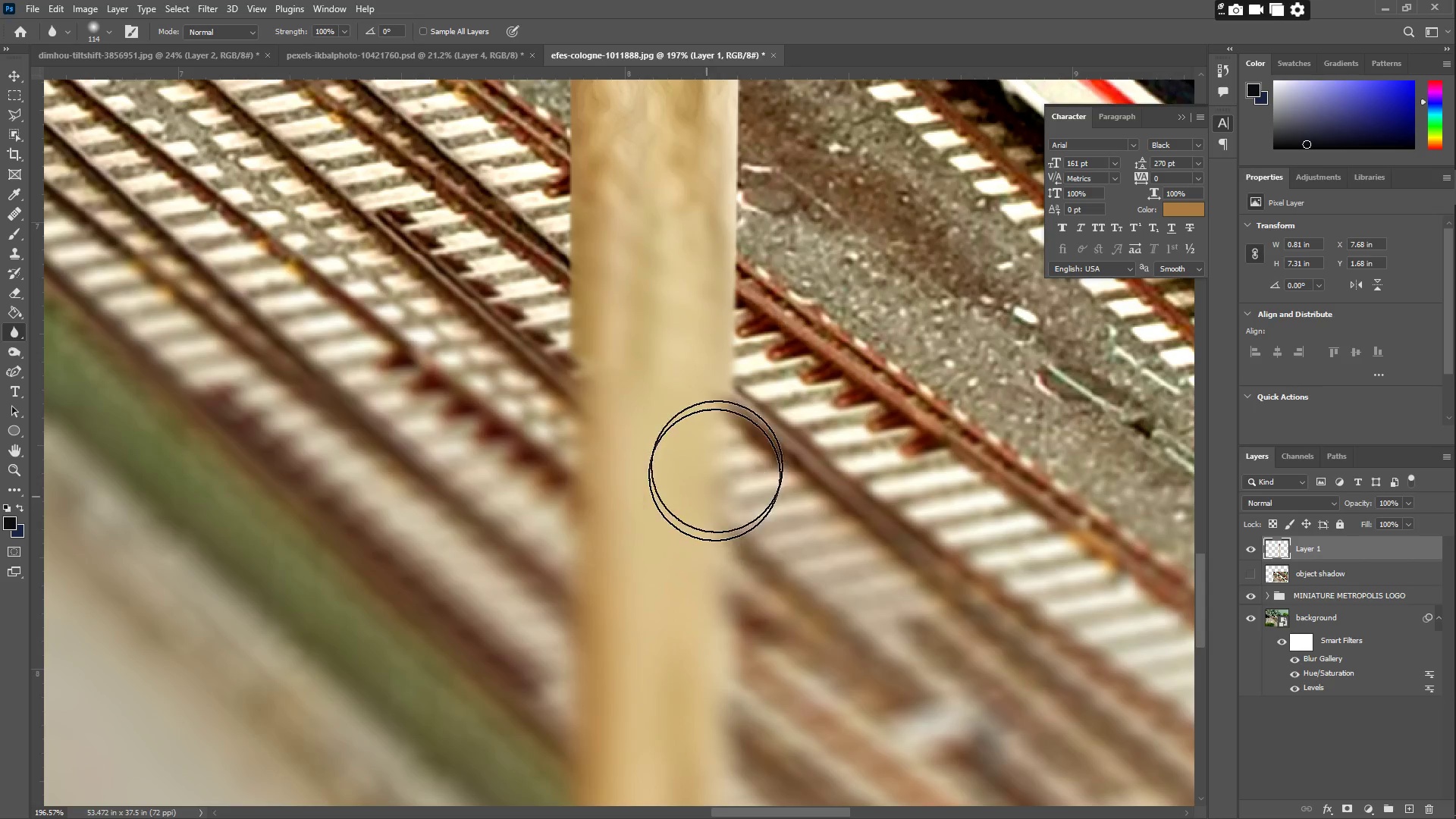 
left_click_drag(start_coordinate=[737, 362], to_coordinate=[721, 455])
 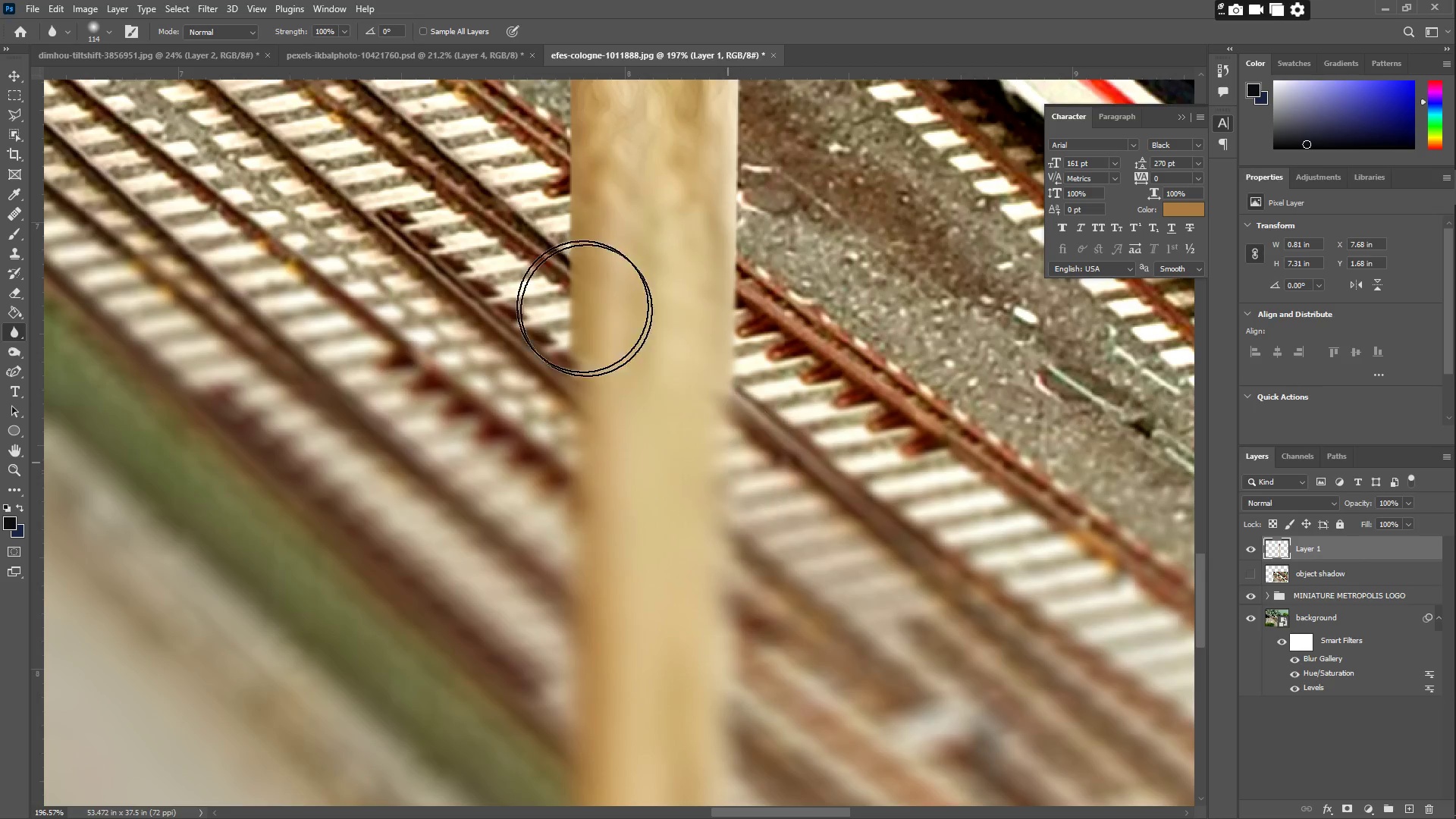 
left_click_drag(start_coordinate=[561, 290], to_coordinate=[590, 431])
 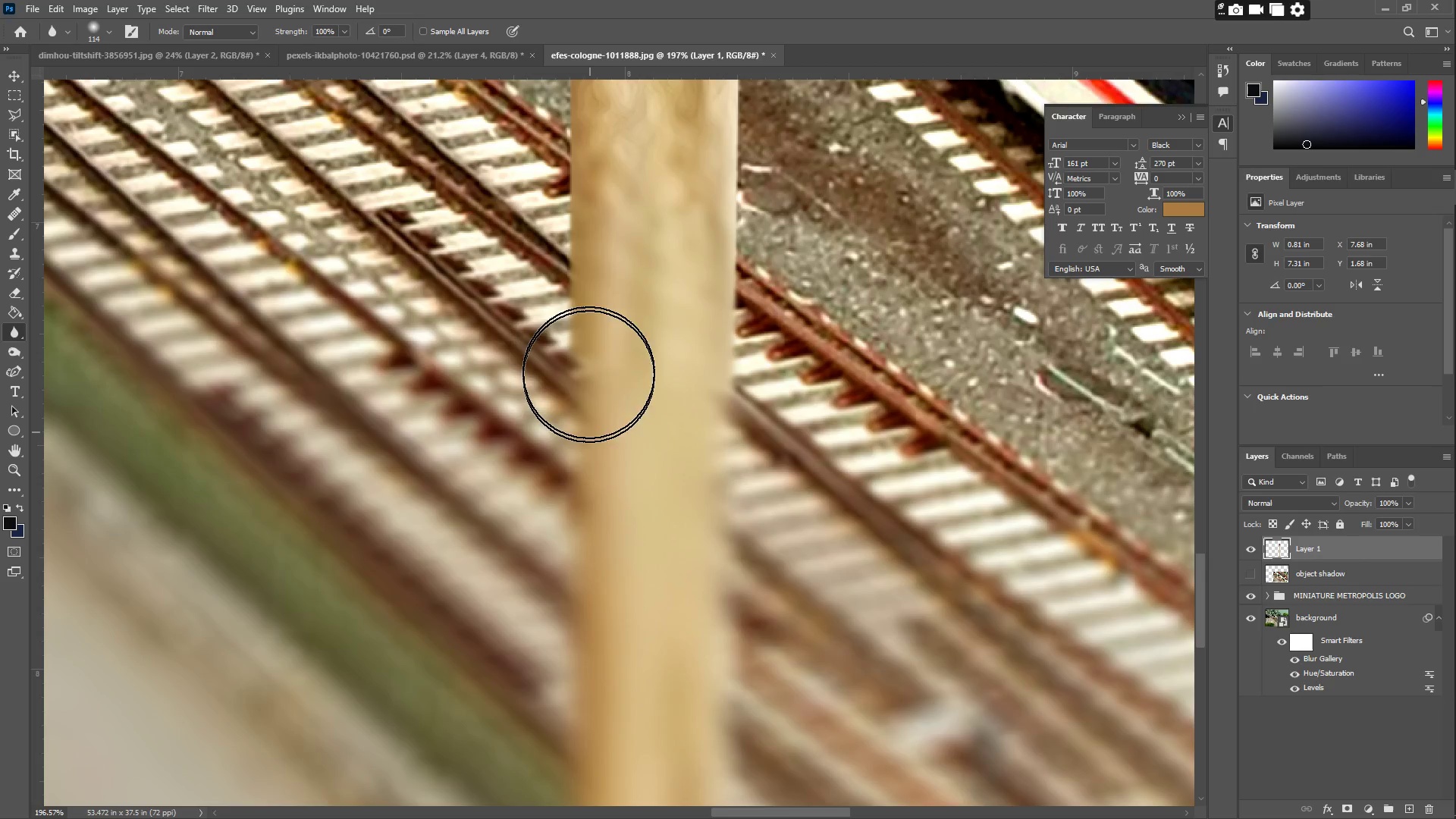 
left_click_drag(start_coordinate=[575, 341], to_coordinate=[579, 435])
 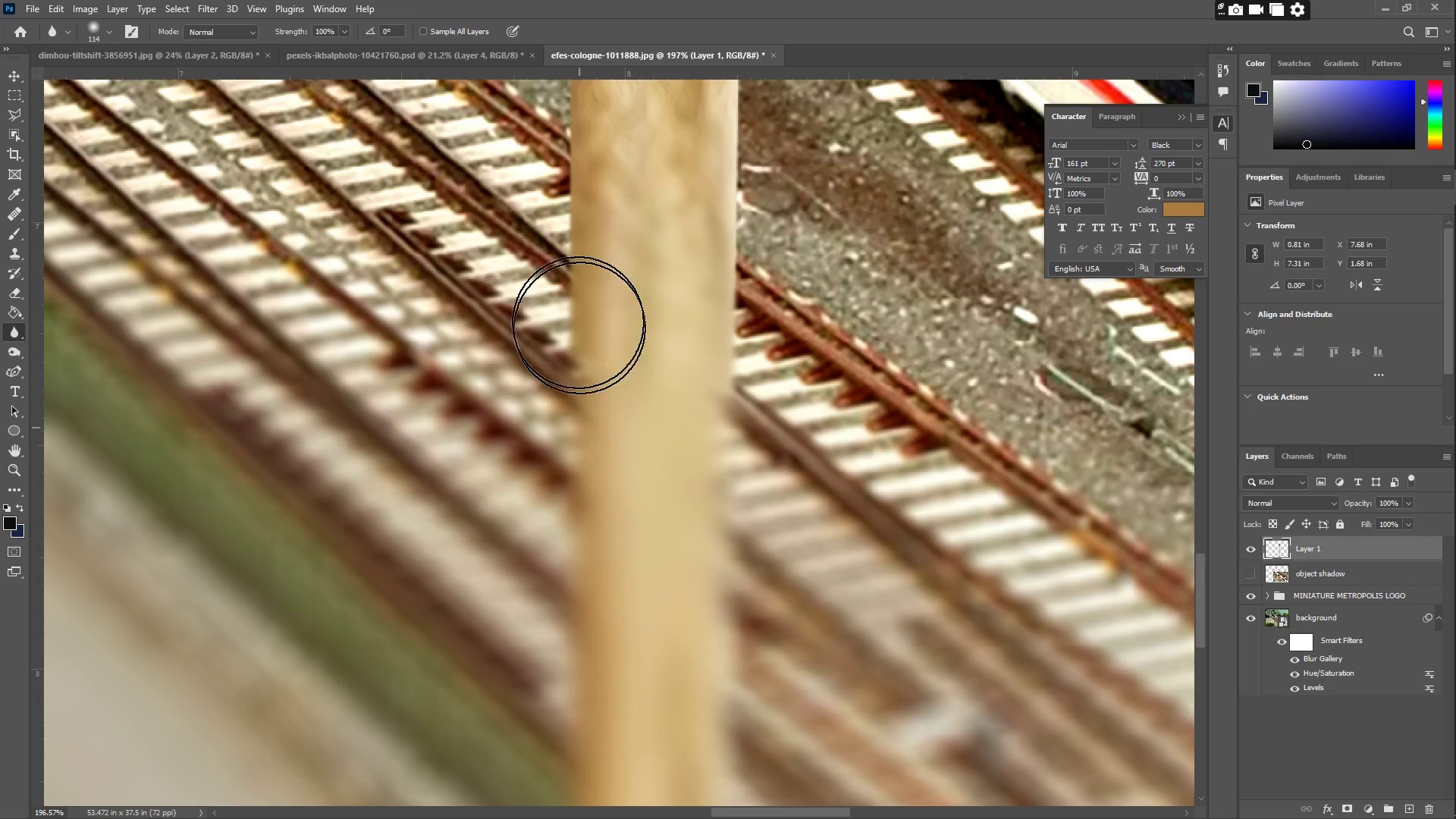 
left_click_drag(start_coordinate=[573, 301], to_coordinate=[574, 434])
 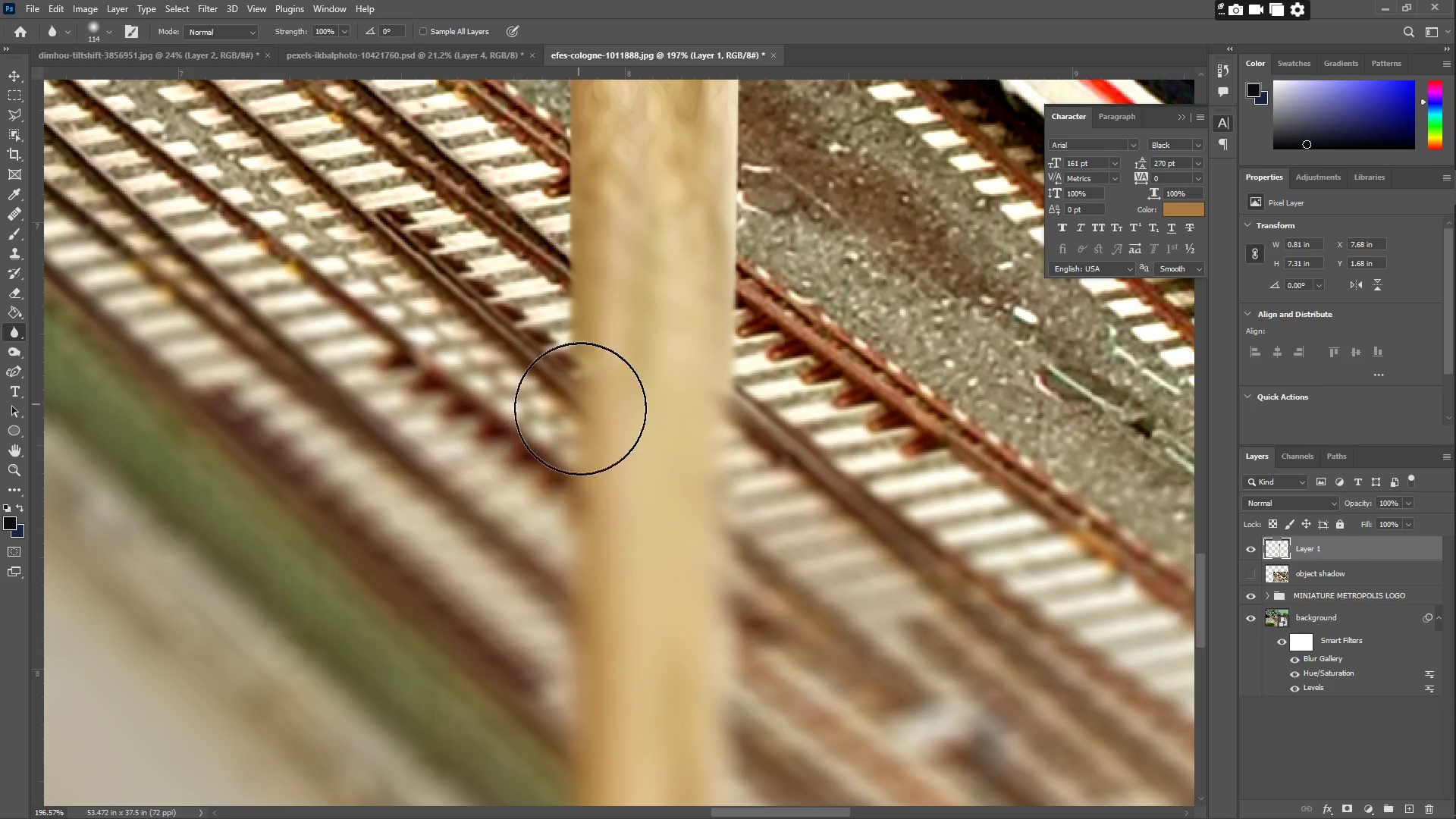 
type(zz)
 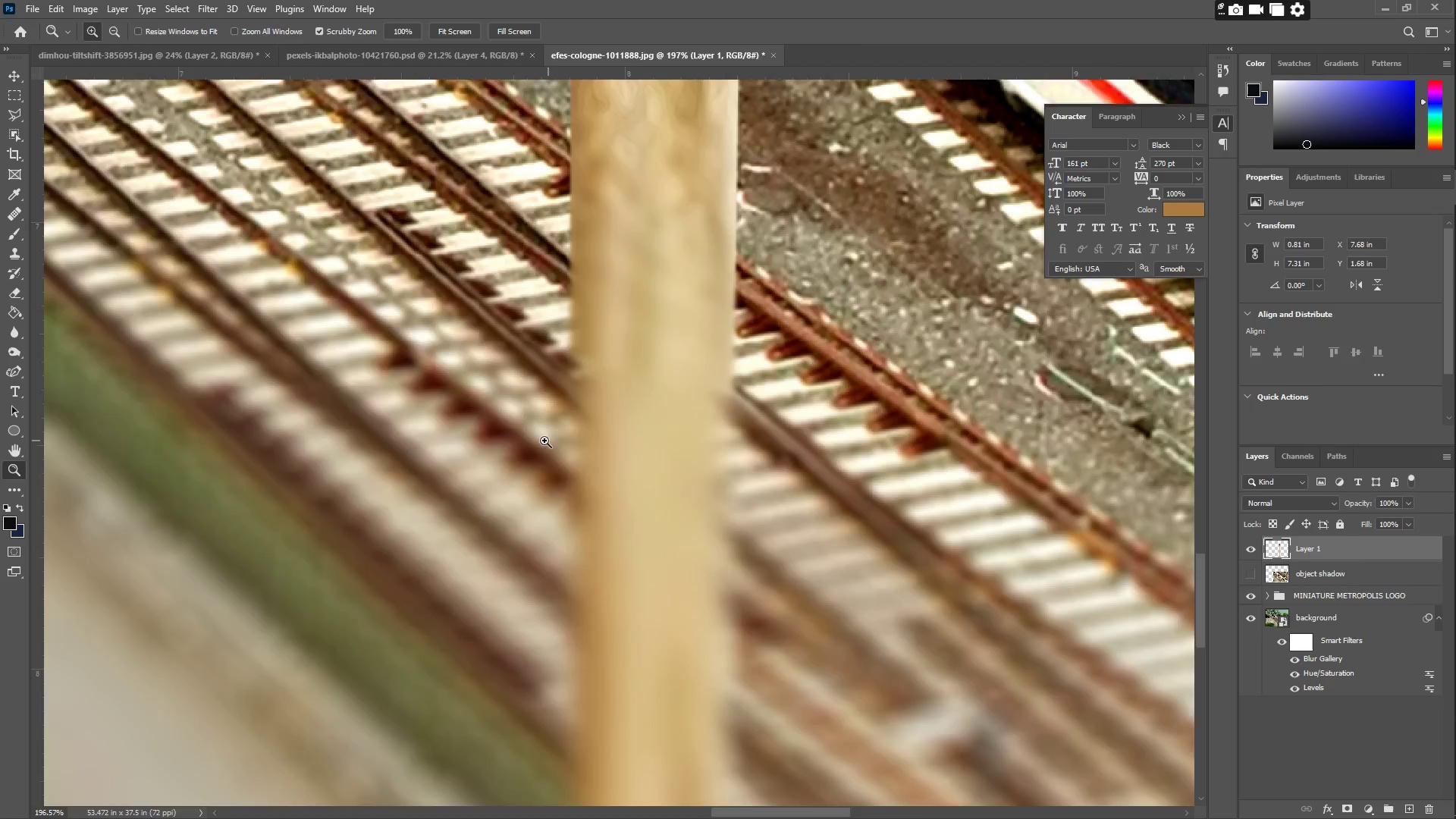 
left_click_drag(start_coordinate=[542, 441], to_coordinate=[430, 459])
 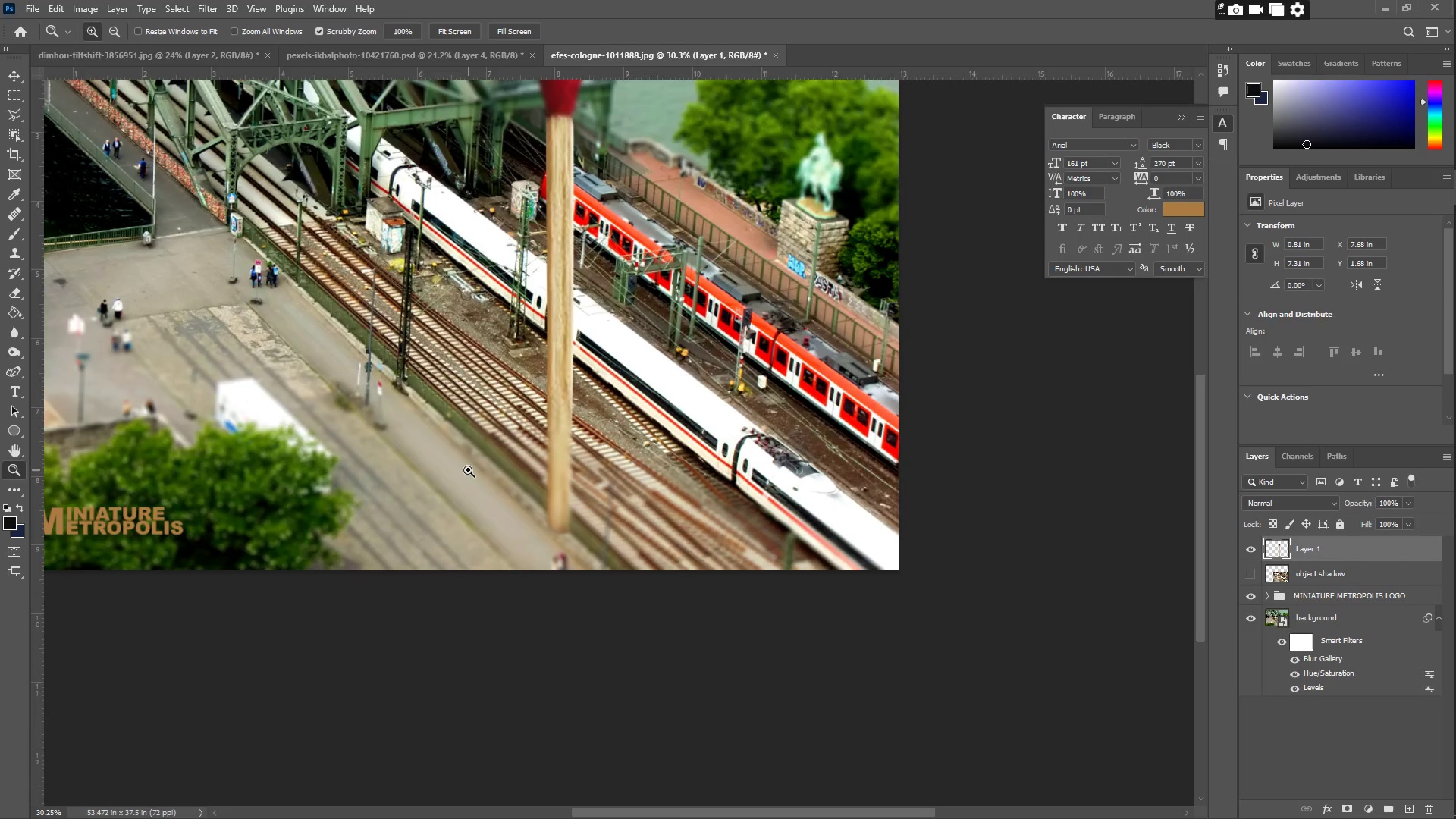 
scroll: coordinate [549, 398], scroll_direction: up, amount: 12.0
 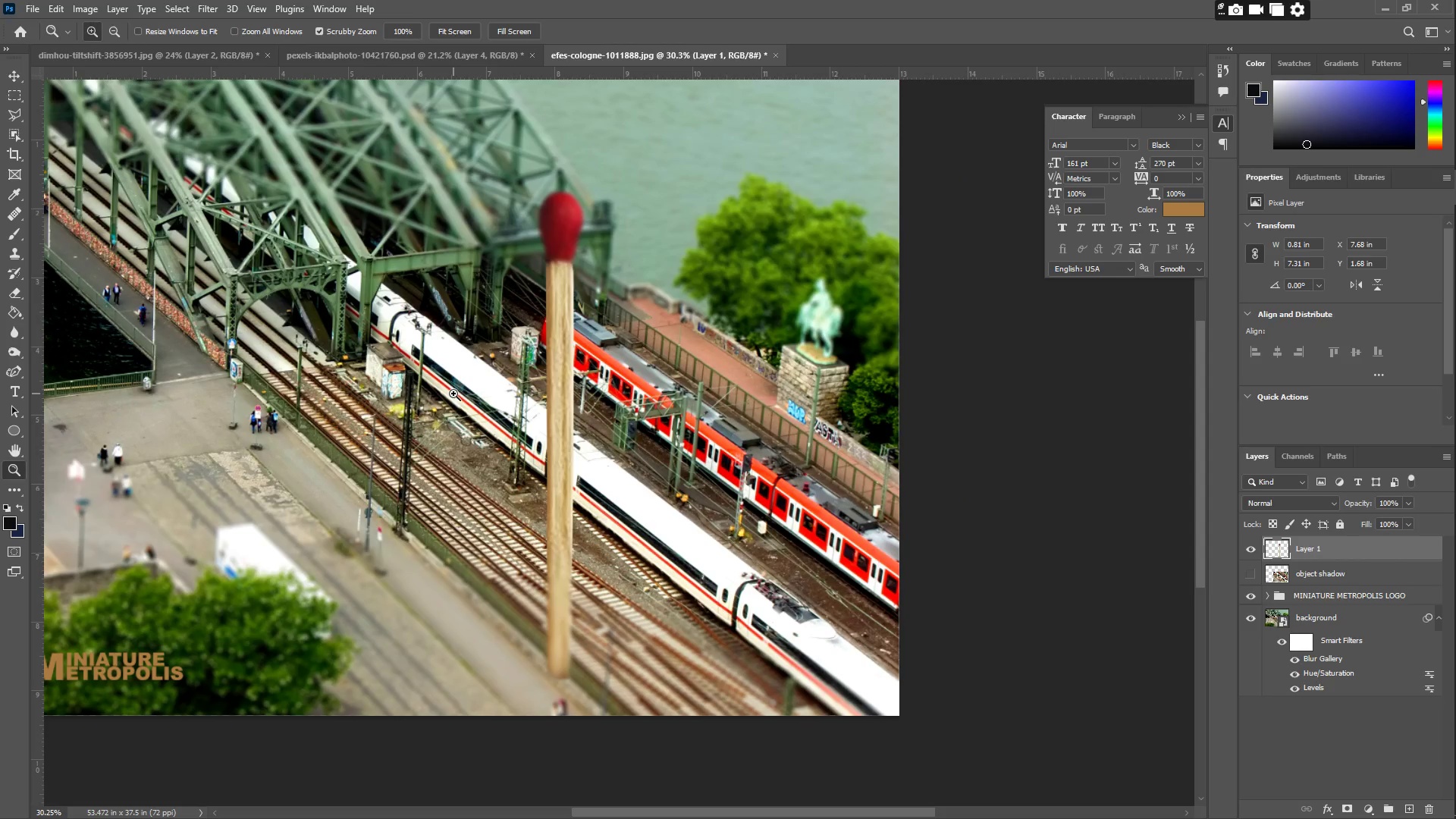 
wait(25.42)
 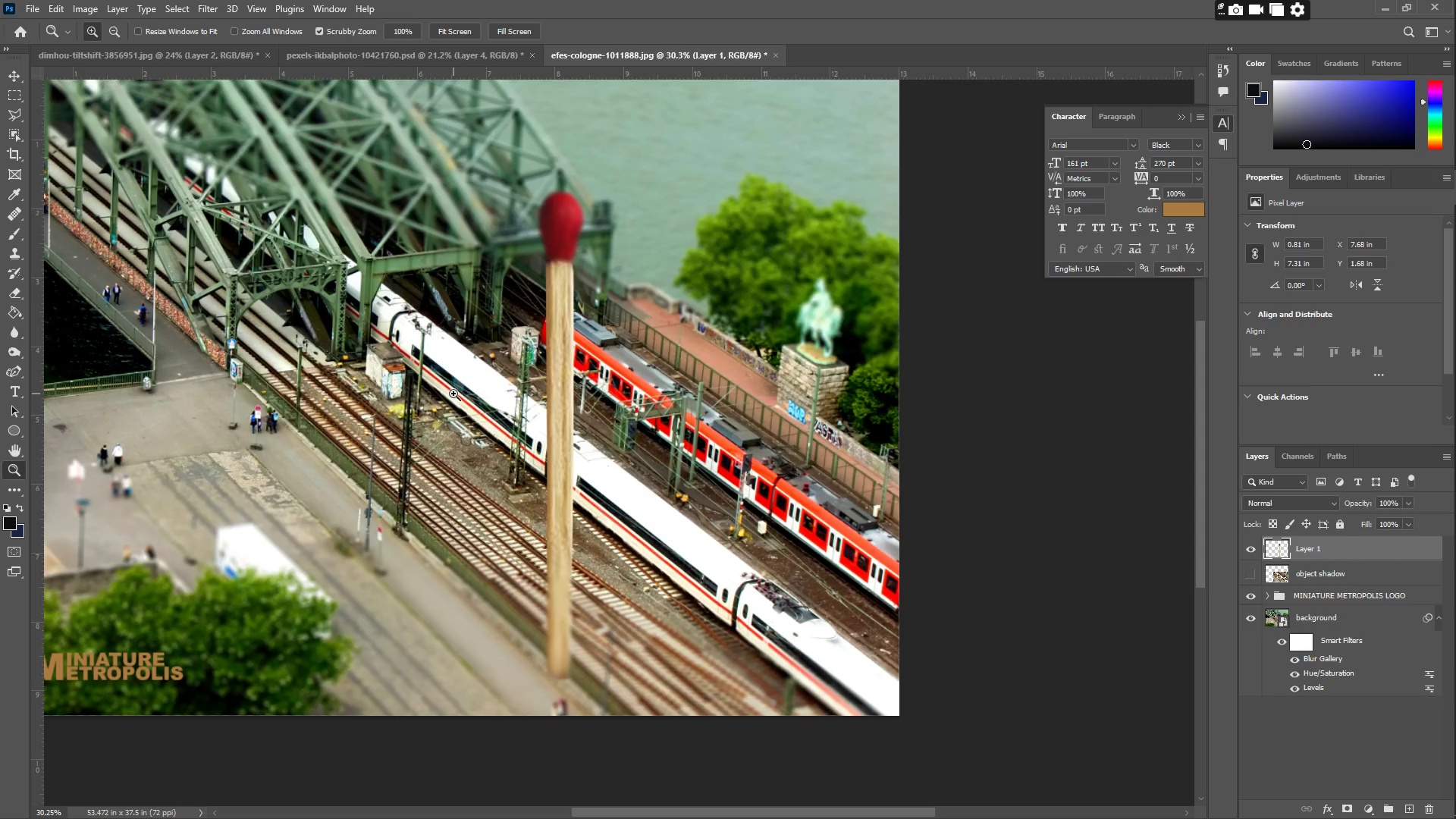 
right_click([560, 361])
 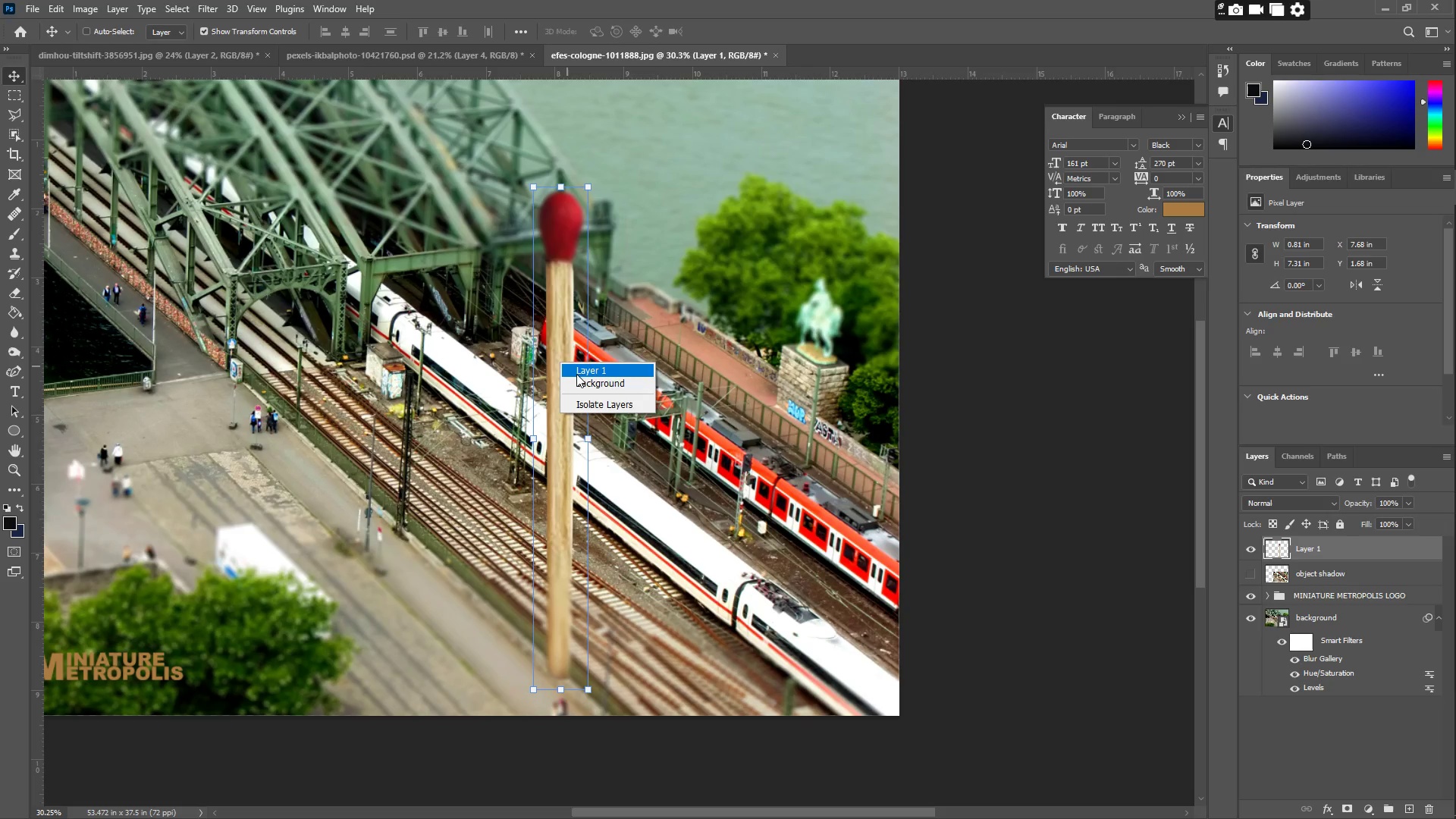 
left_click([576, 374])
 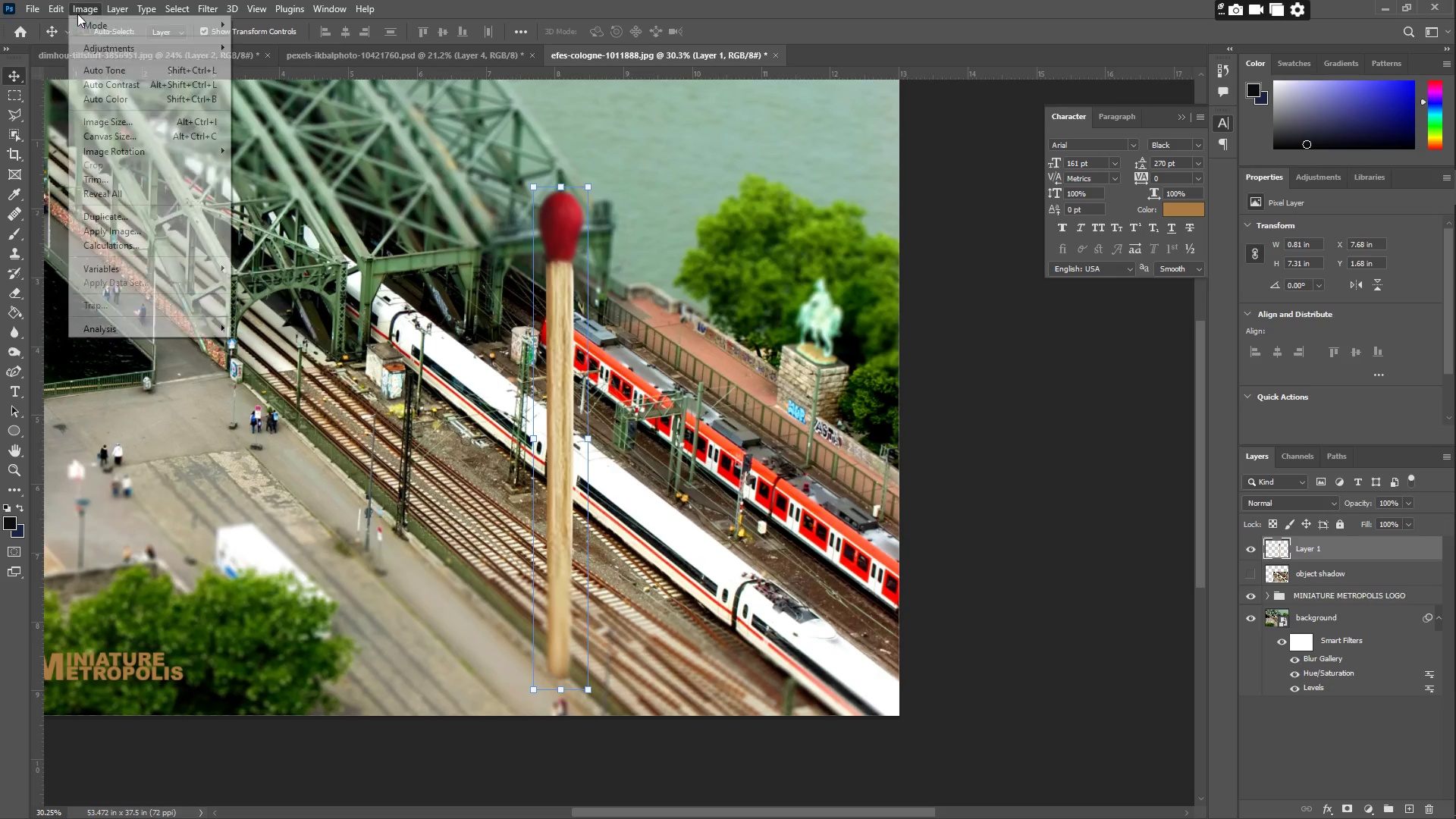 
double_click([111, 46])
 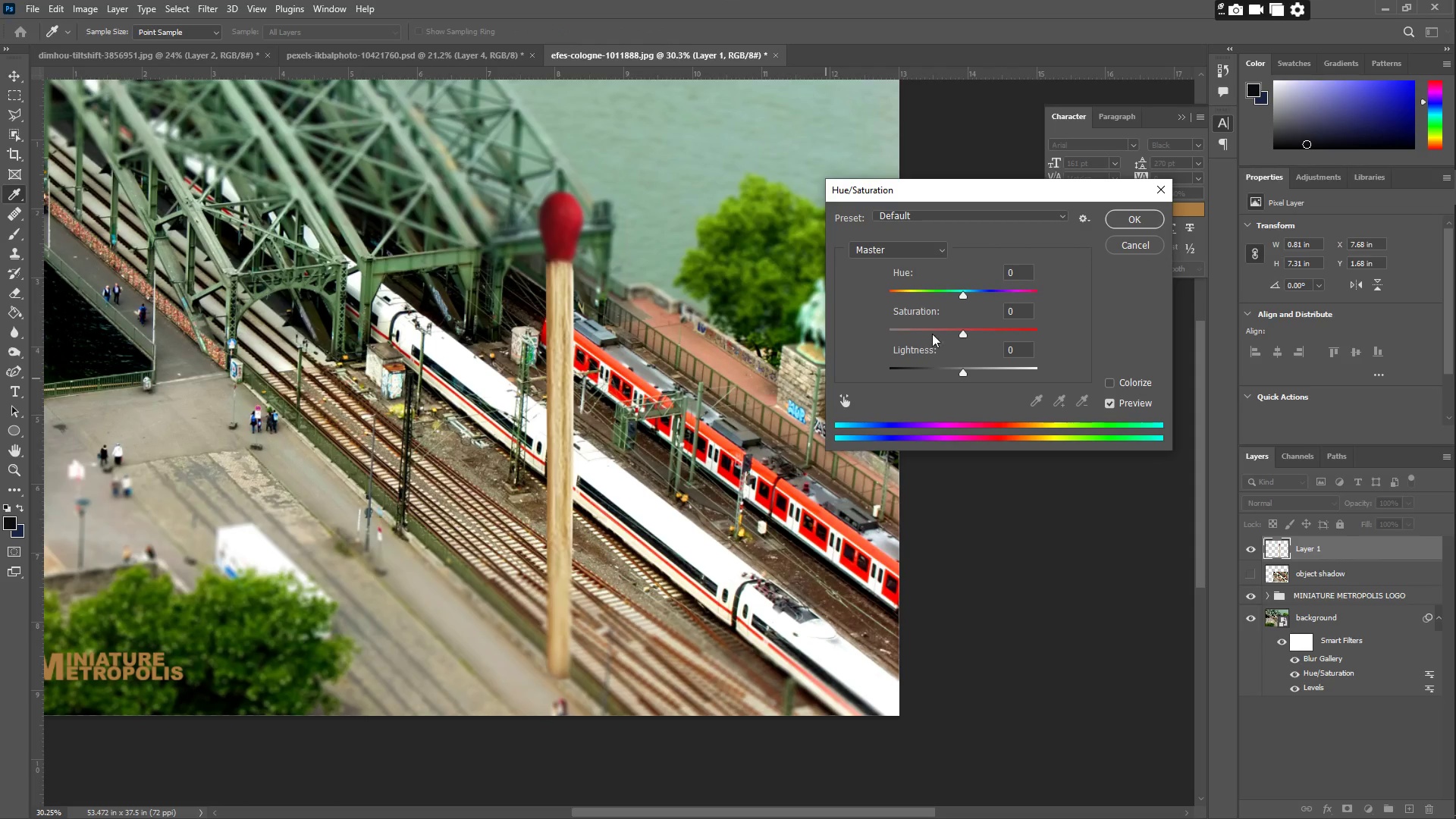 
left_click_drag(start_coordinate=[962, 332], to_coordinate=[985, 329])
 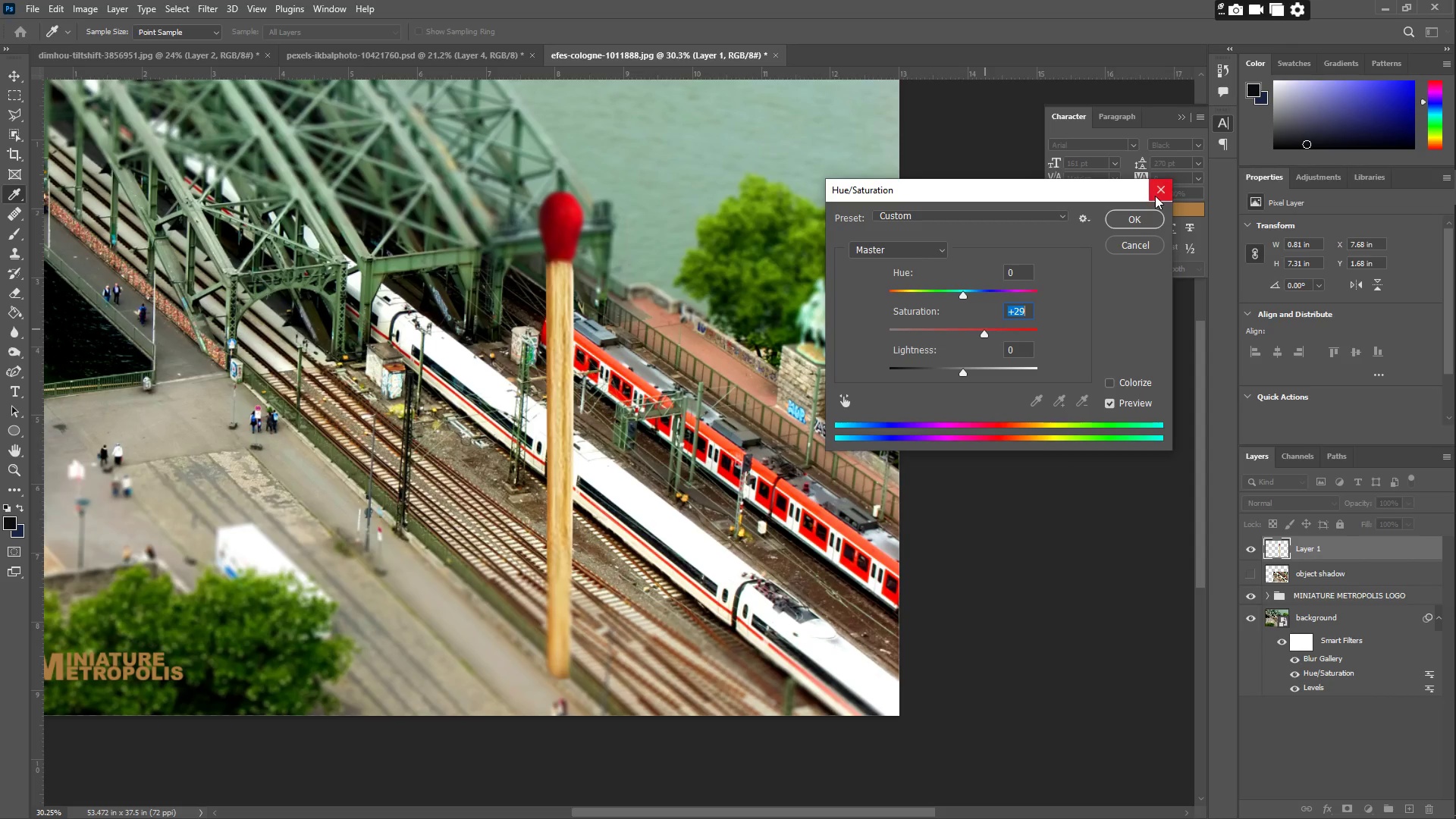 
left_click([1157, 196])
 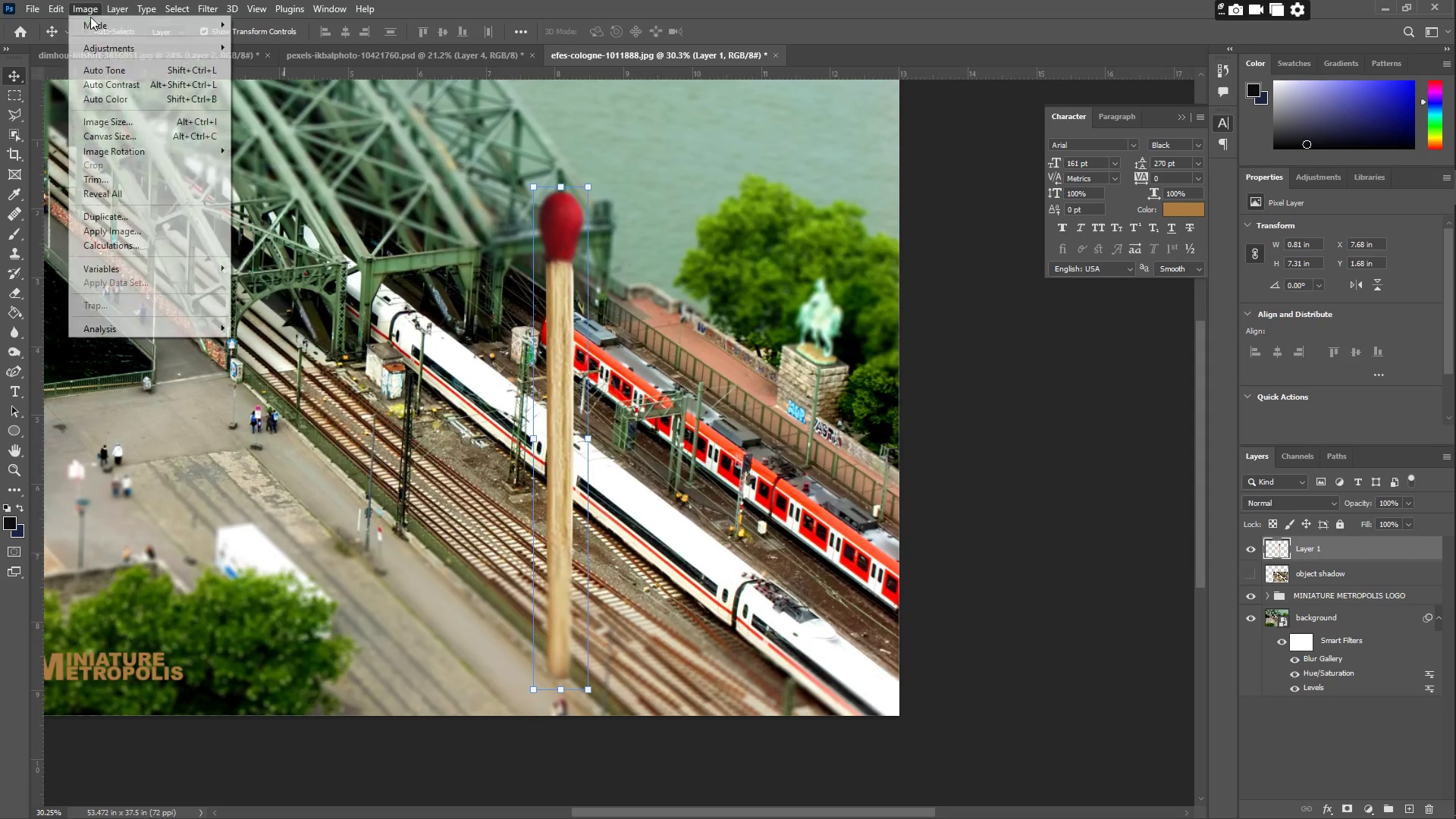 
left_click([121, 49])
 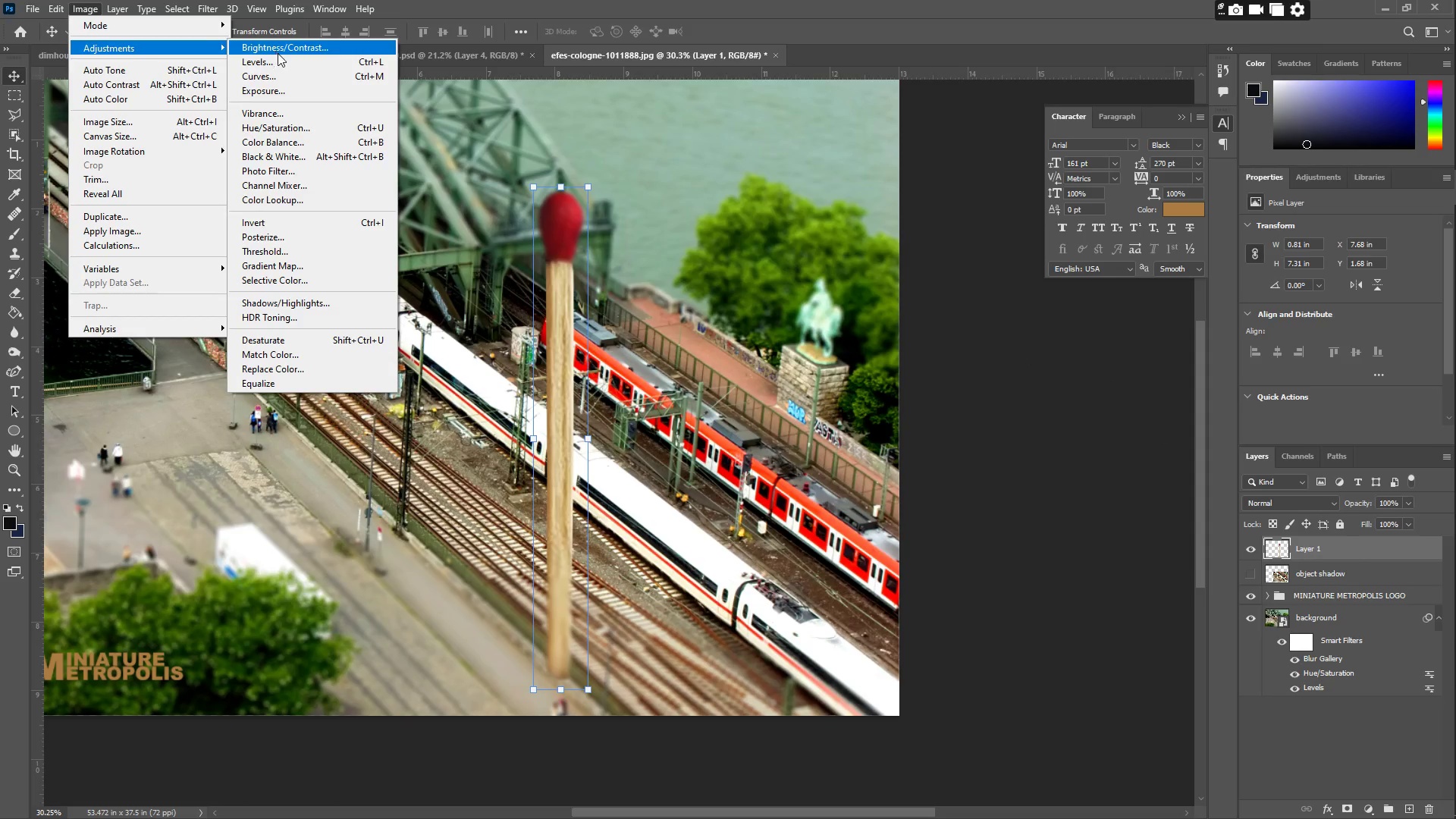 
left_click([278, 60])
 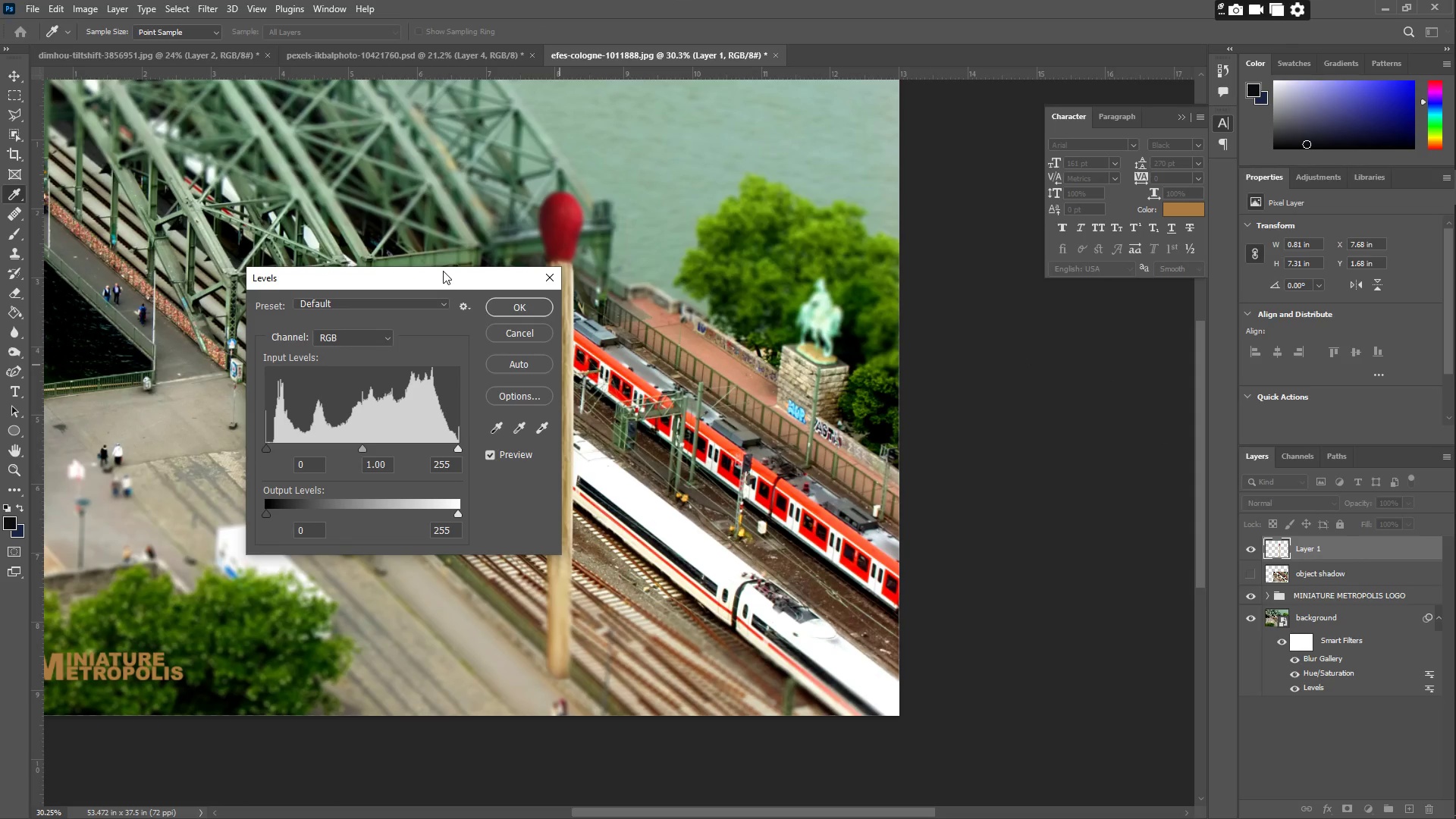 
left_click_drag(start_coordinate=[446, 282], to_coordinate=[1035, 275])
 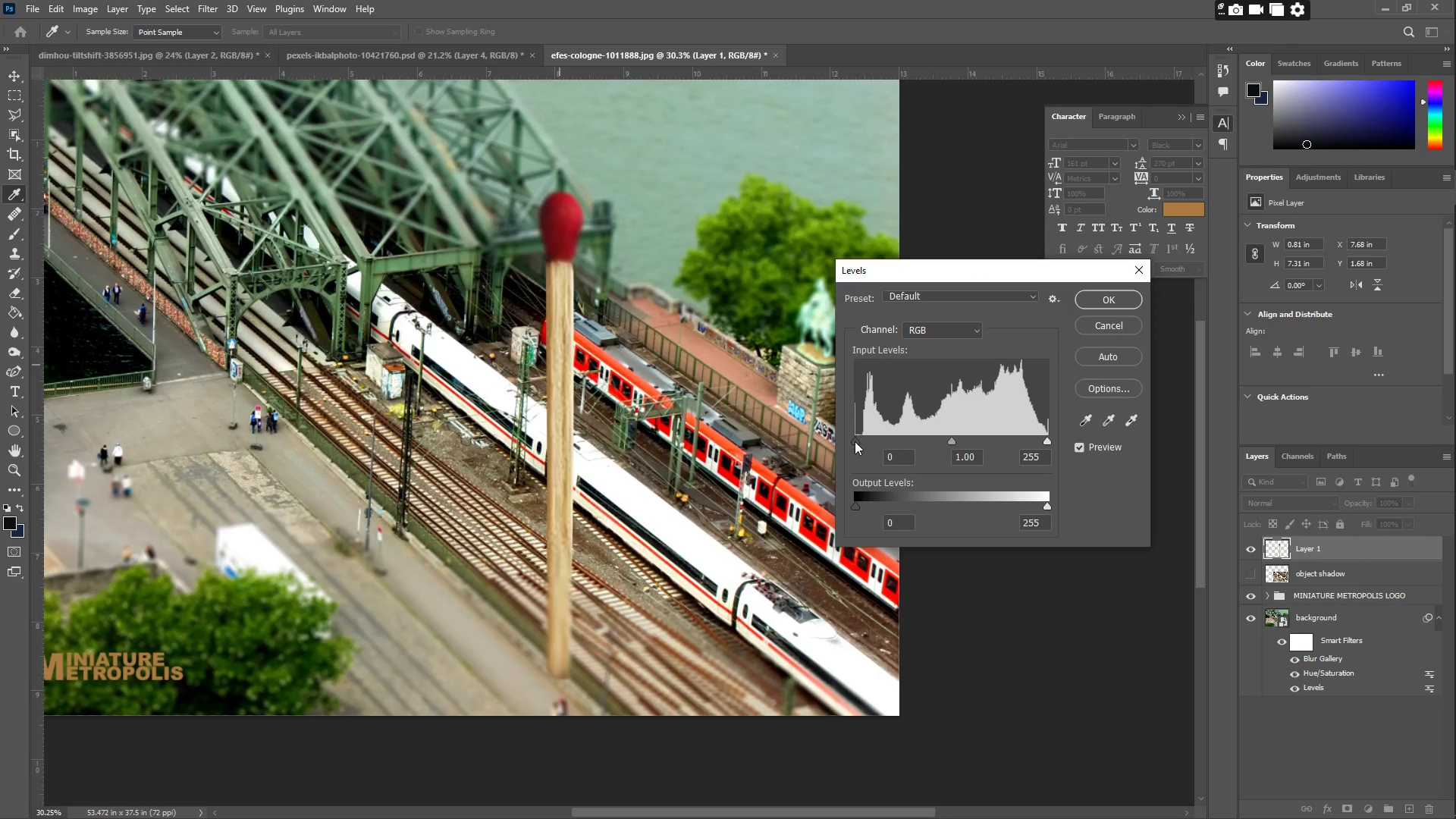 
left_click_drag(start_coordinate=[854, 441], to_coordinate=[879, 443])
 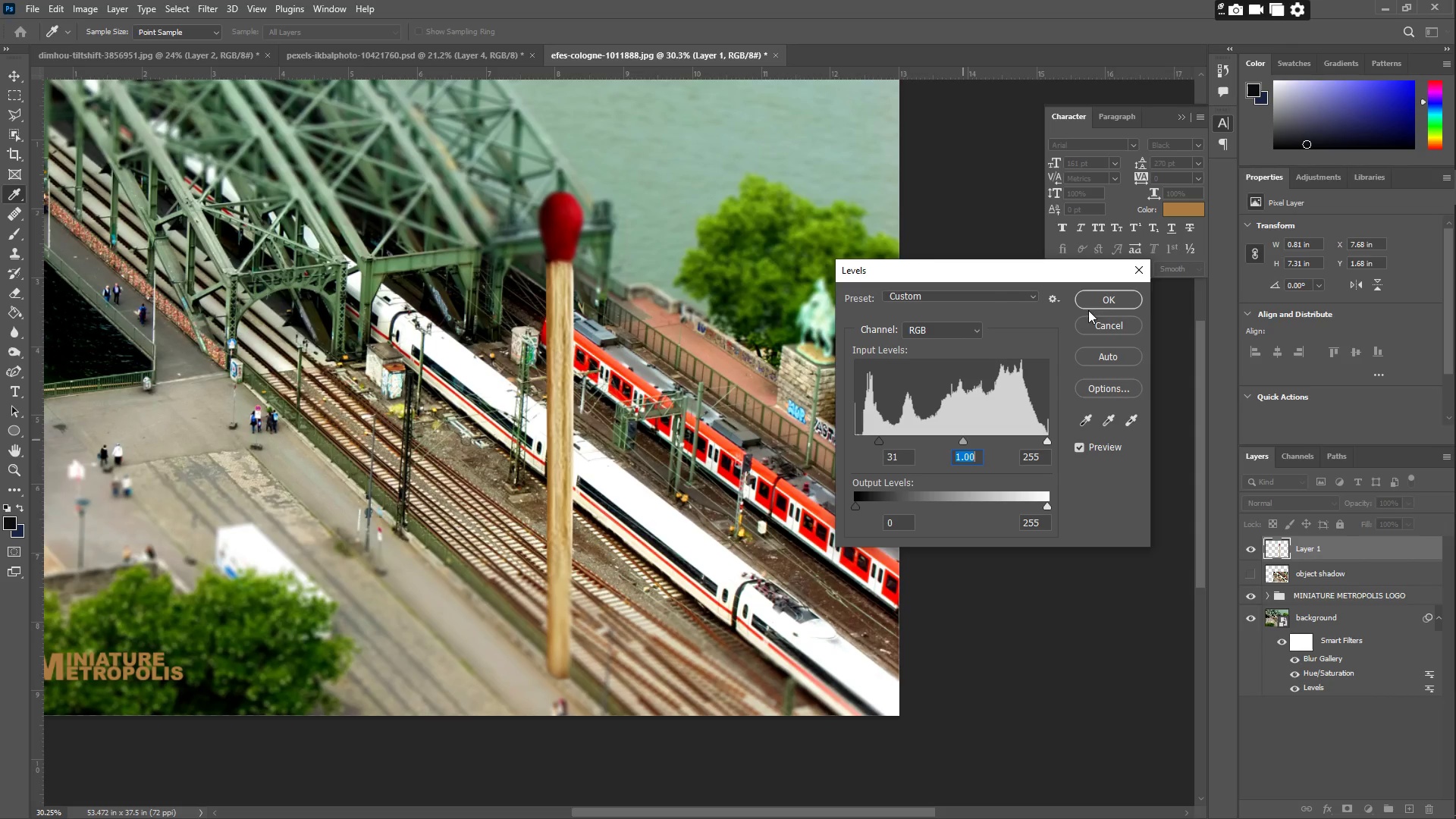 
wait(7.84)
 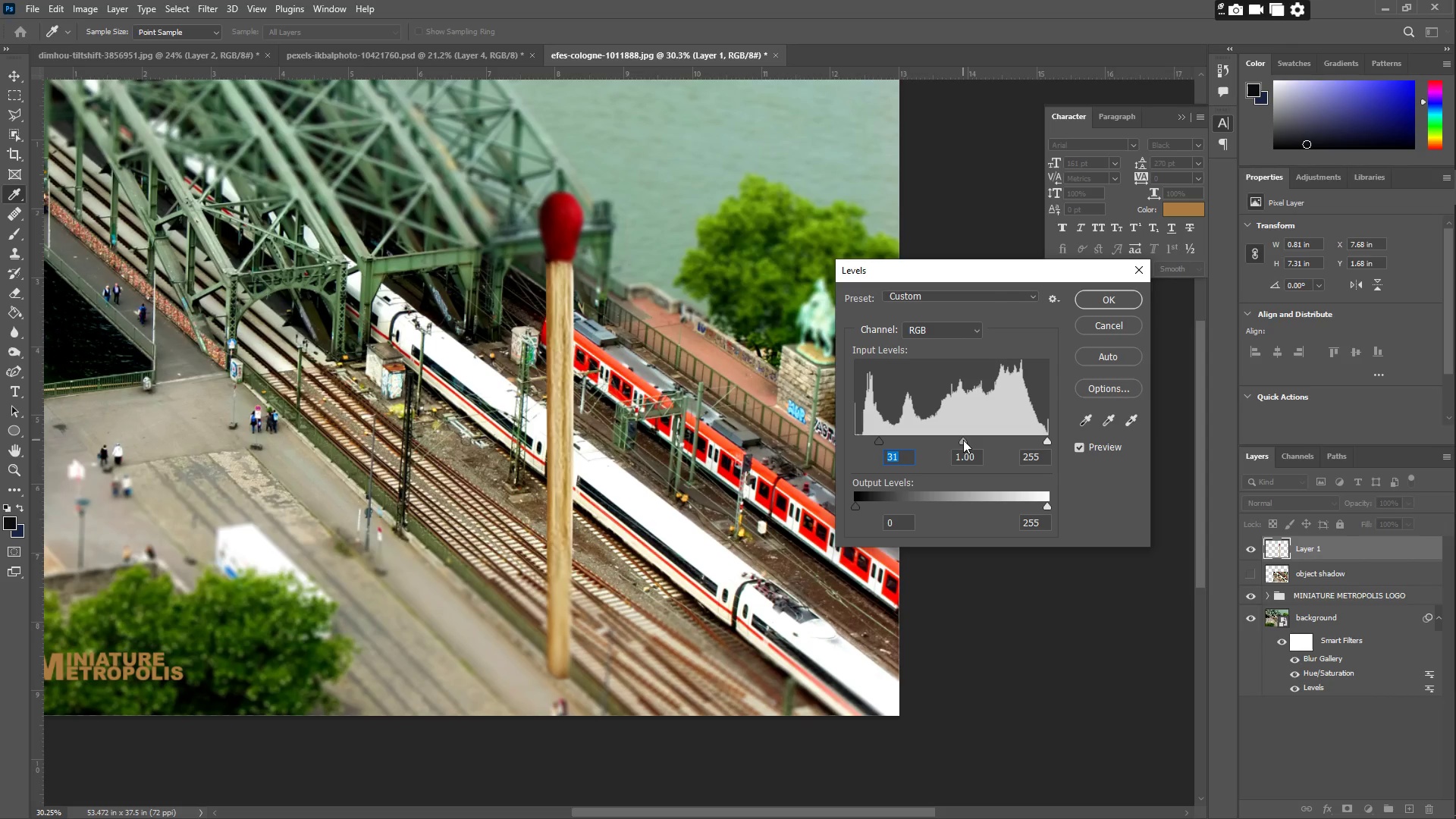 
double_click([131, 52])
 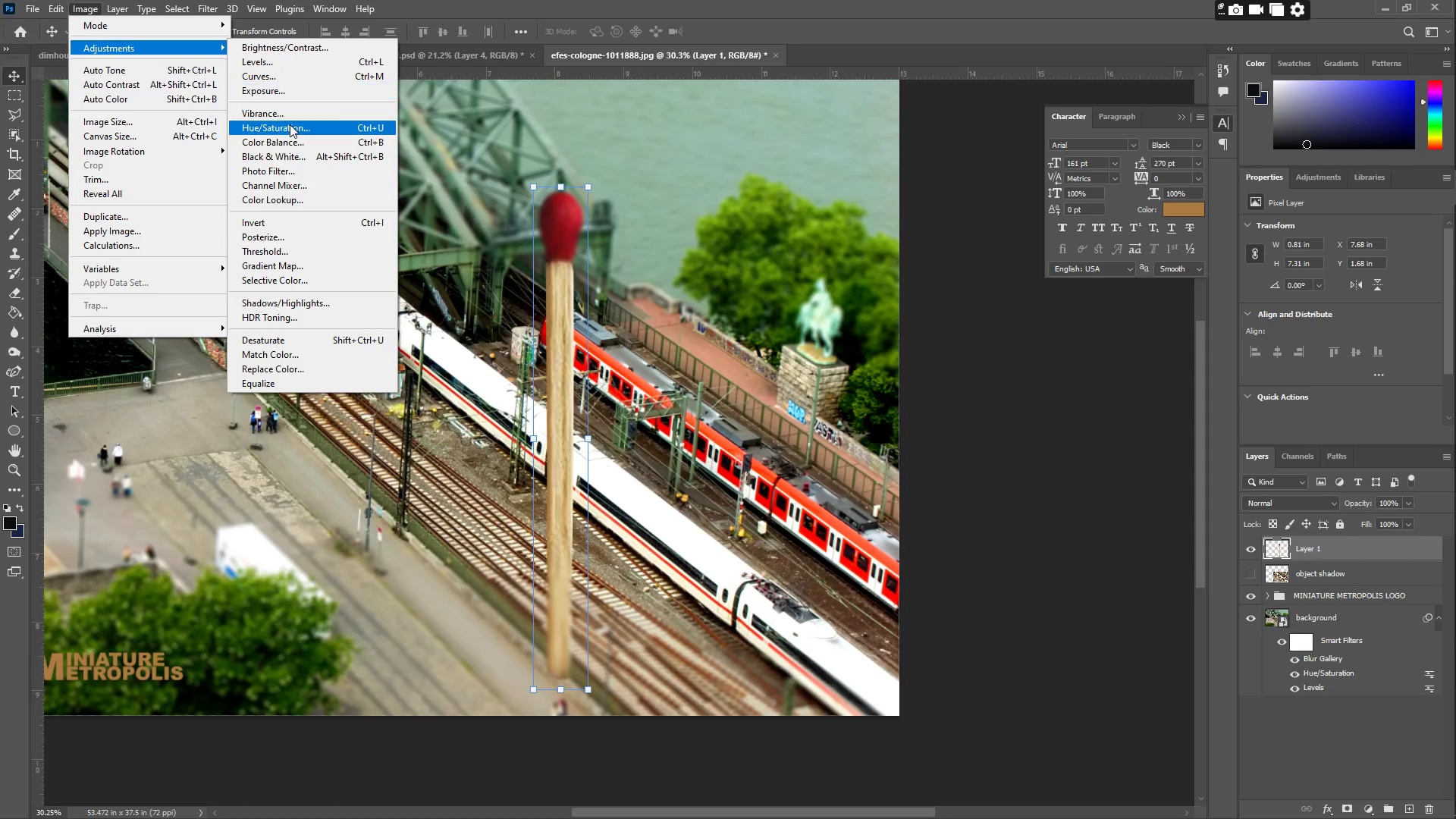 
left_click([290, 127])
 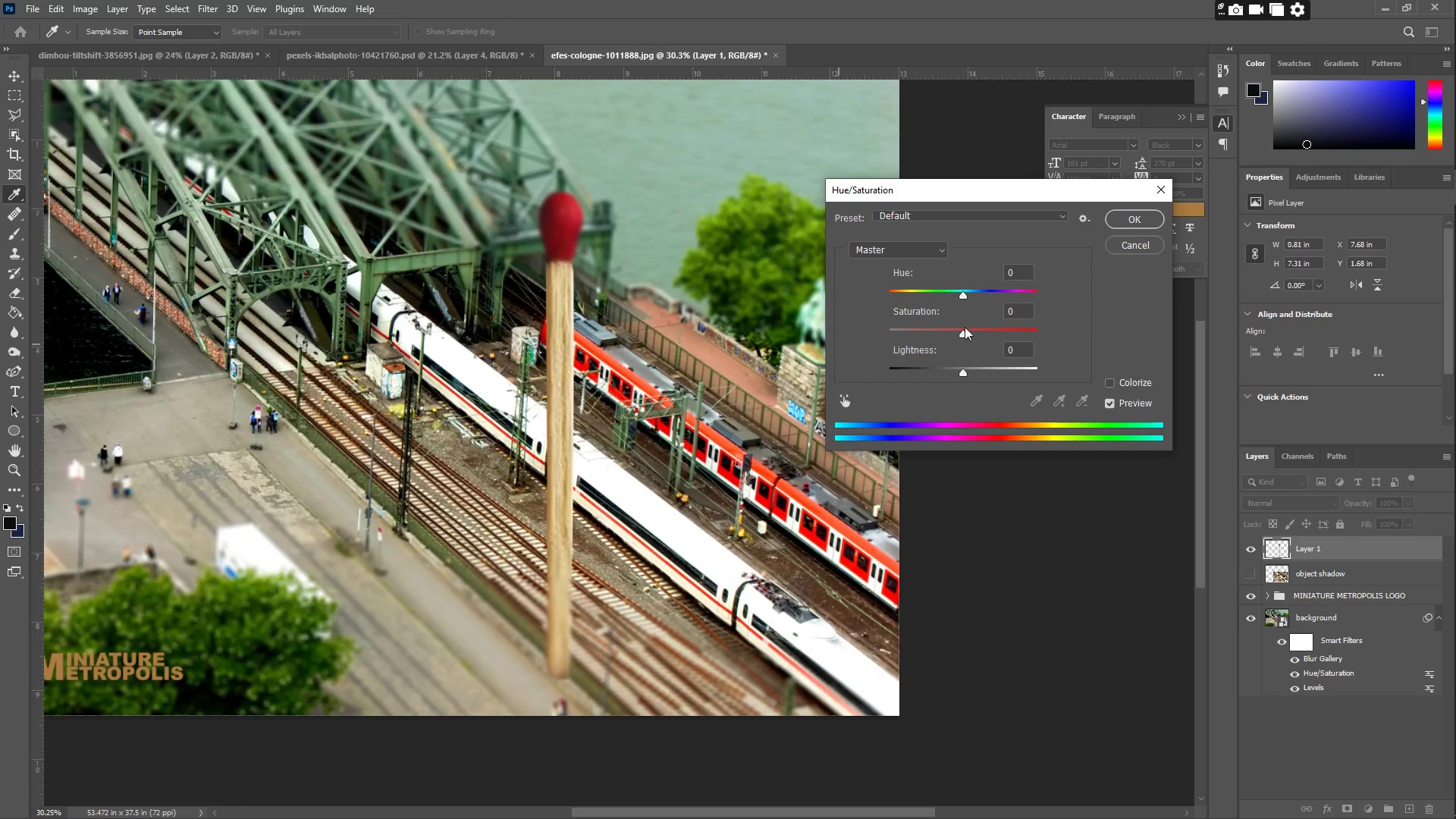 
left_click_drag(start_coordinate=[964, 334], to_coordinate=[978, 332])
 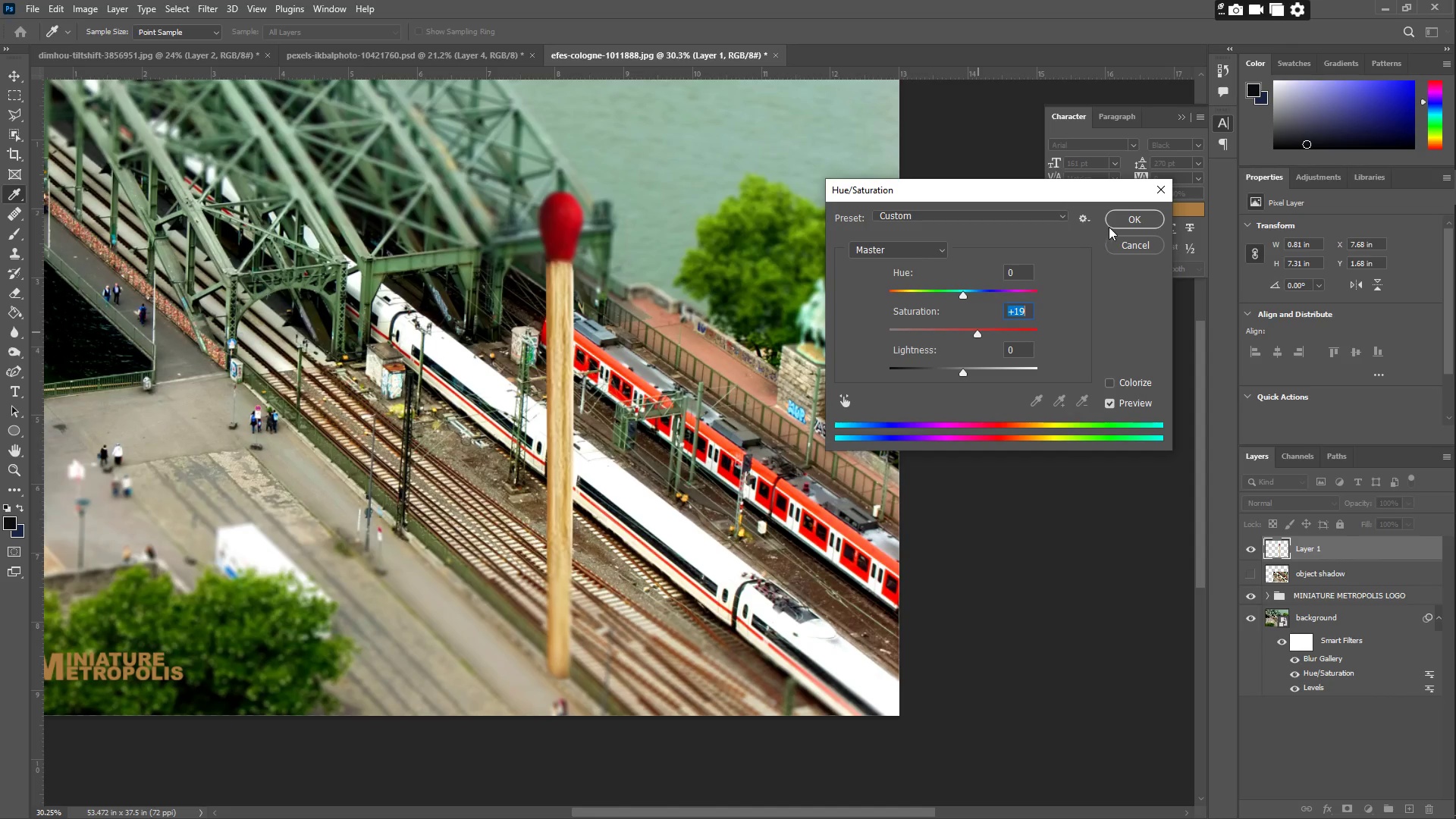 
left_click([1114, 226])
 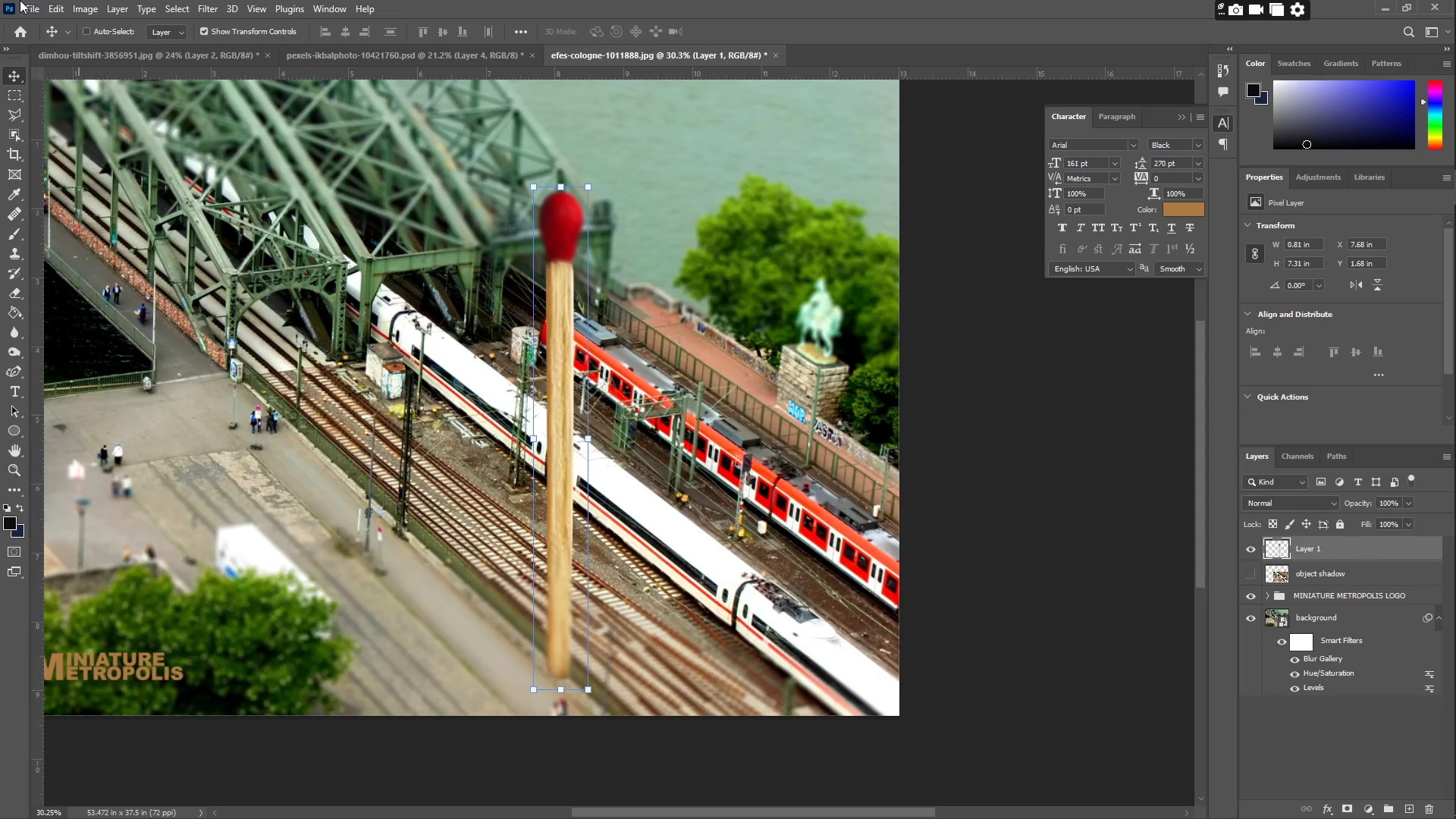 
type(zzz)
 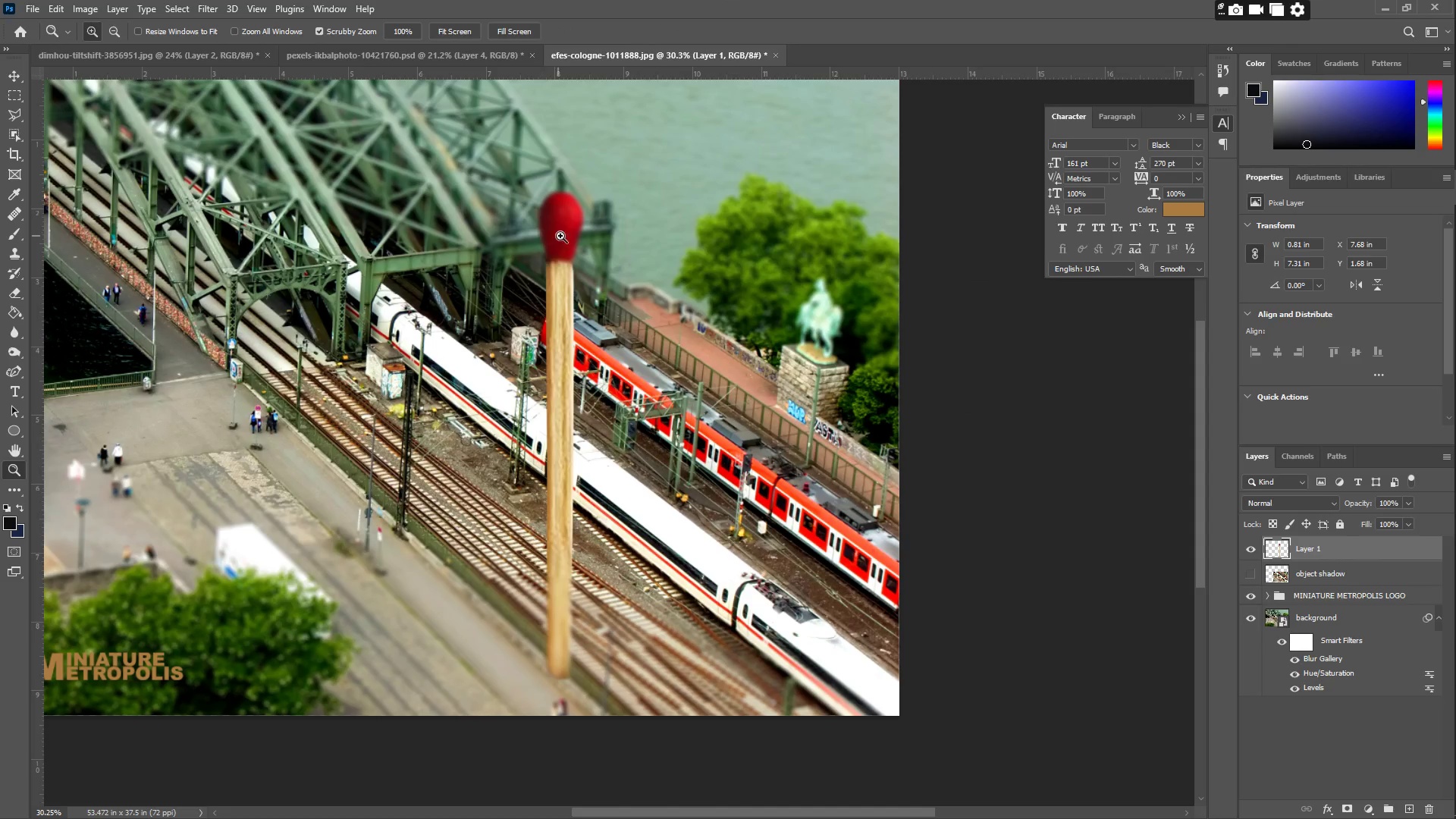 
left_click_drag(start_coordinate=[566, 229], to_coordinate=[507, 240])
 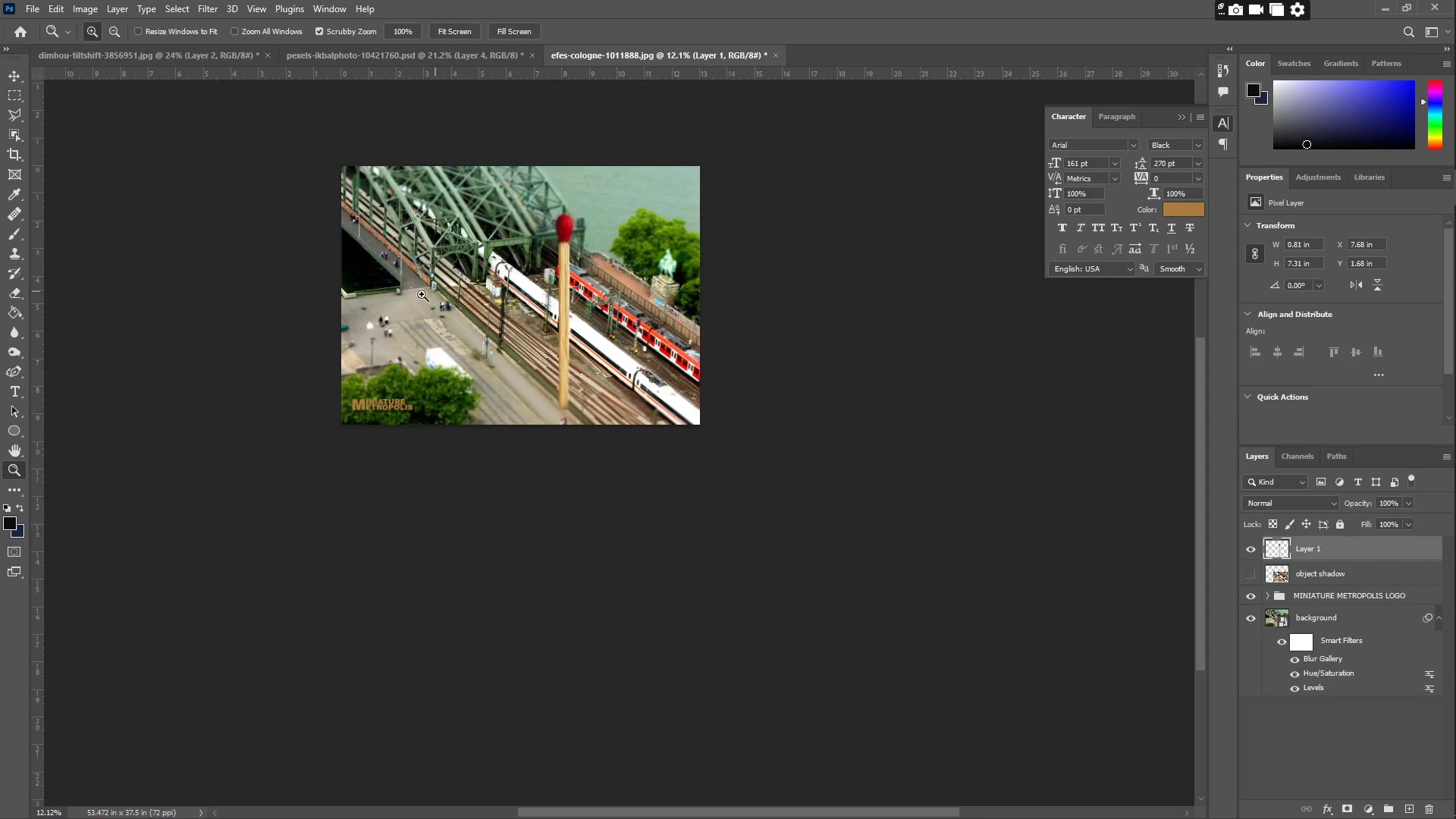 
left_click_drag(start_coordinate=[425, 297], to_coordinate=[453, 303])
 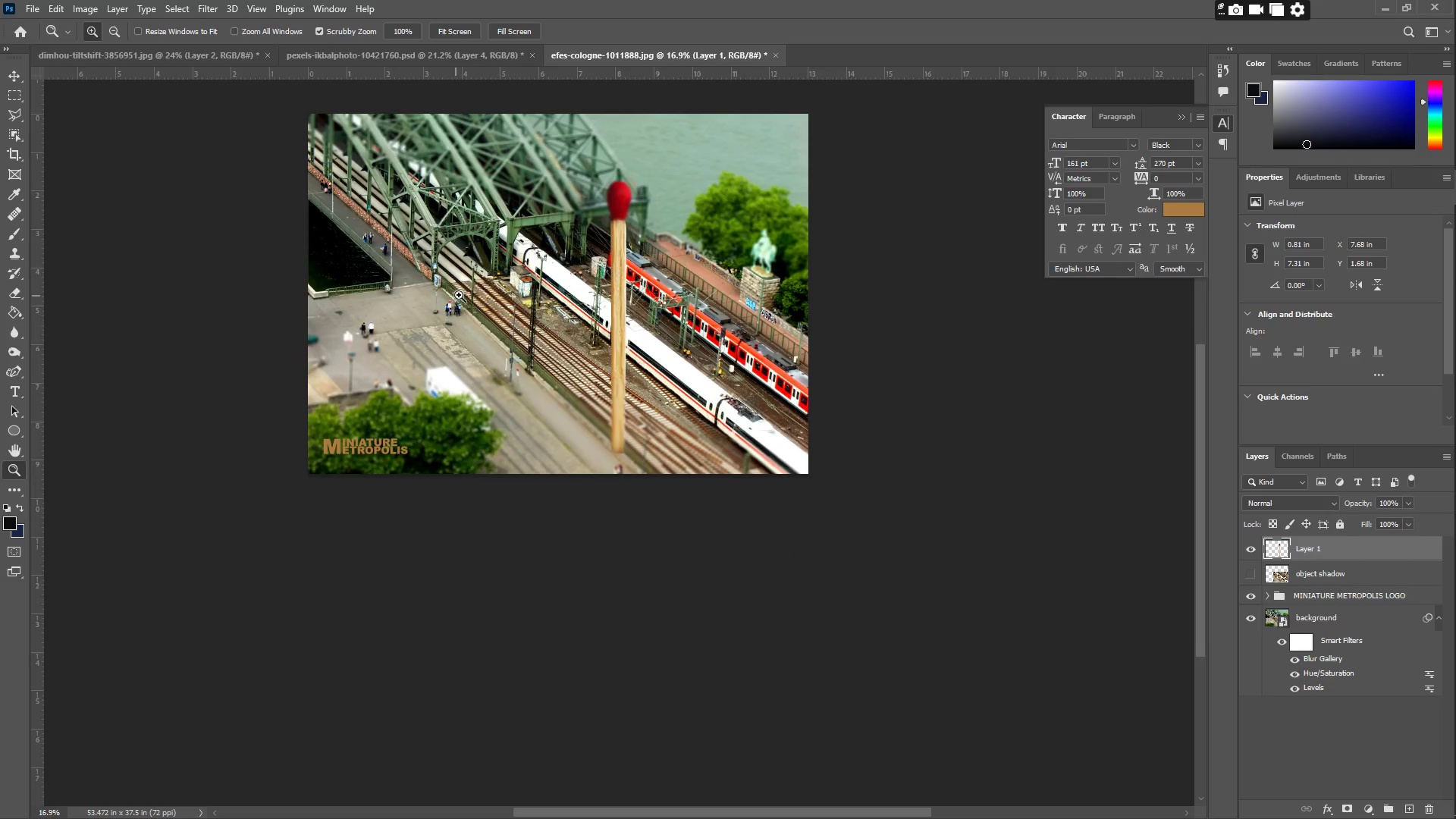 
left_click_drag(start_coordinate=[460, 295], to_coordinate=[480, 287])
 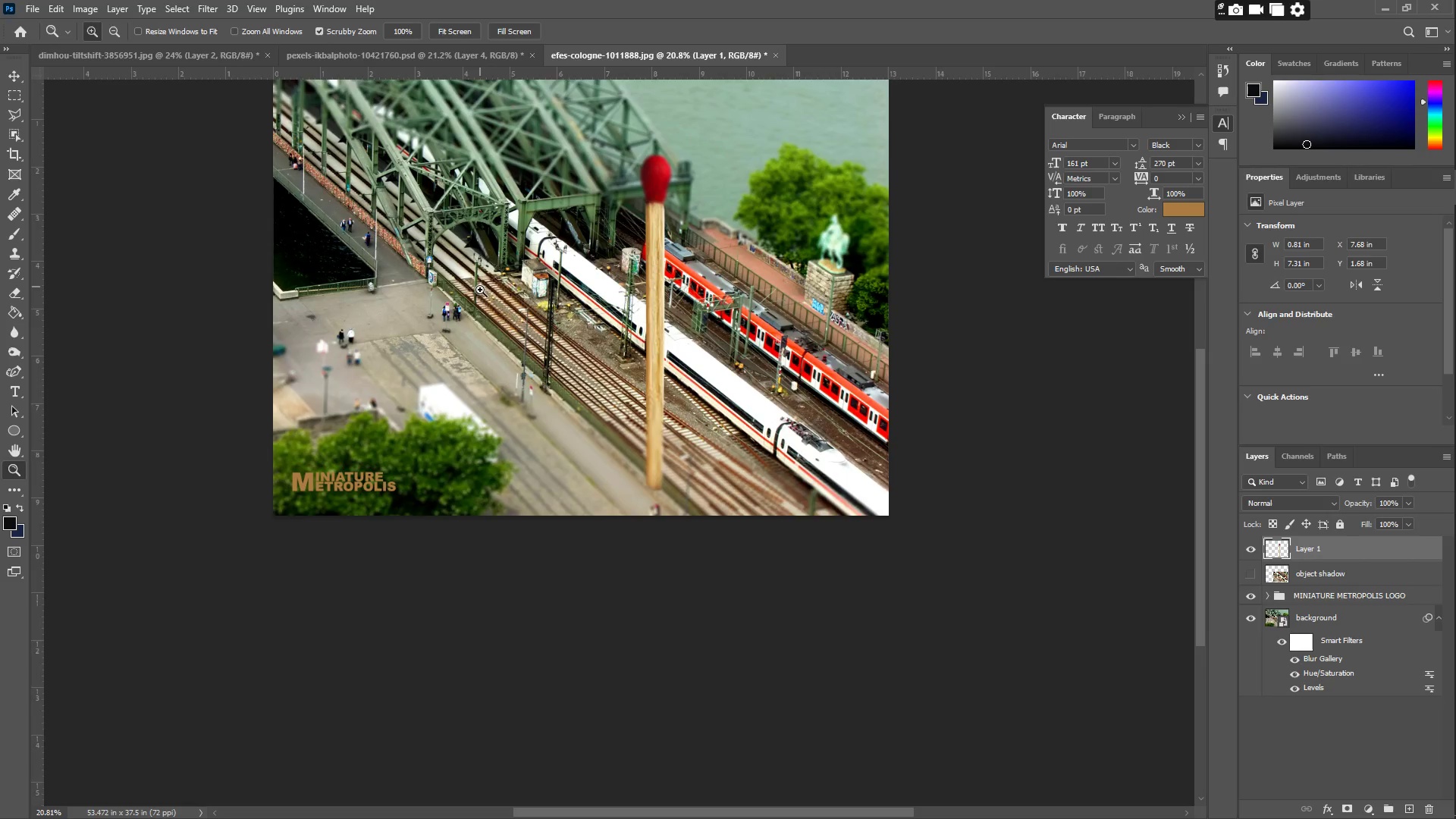 
left_click_drag(start_coordinate=[479, 339], to_coordinate=[499, 340])
 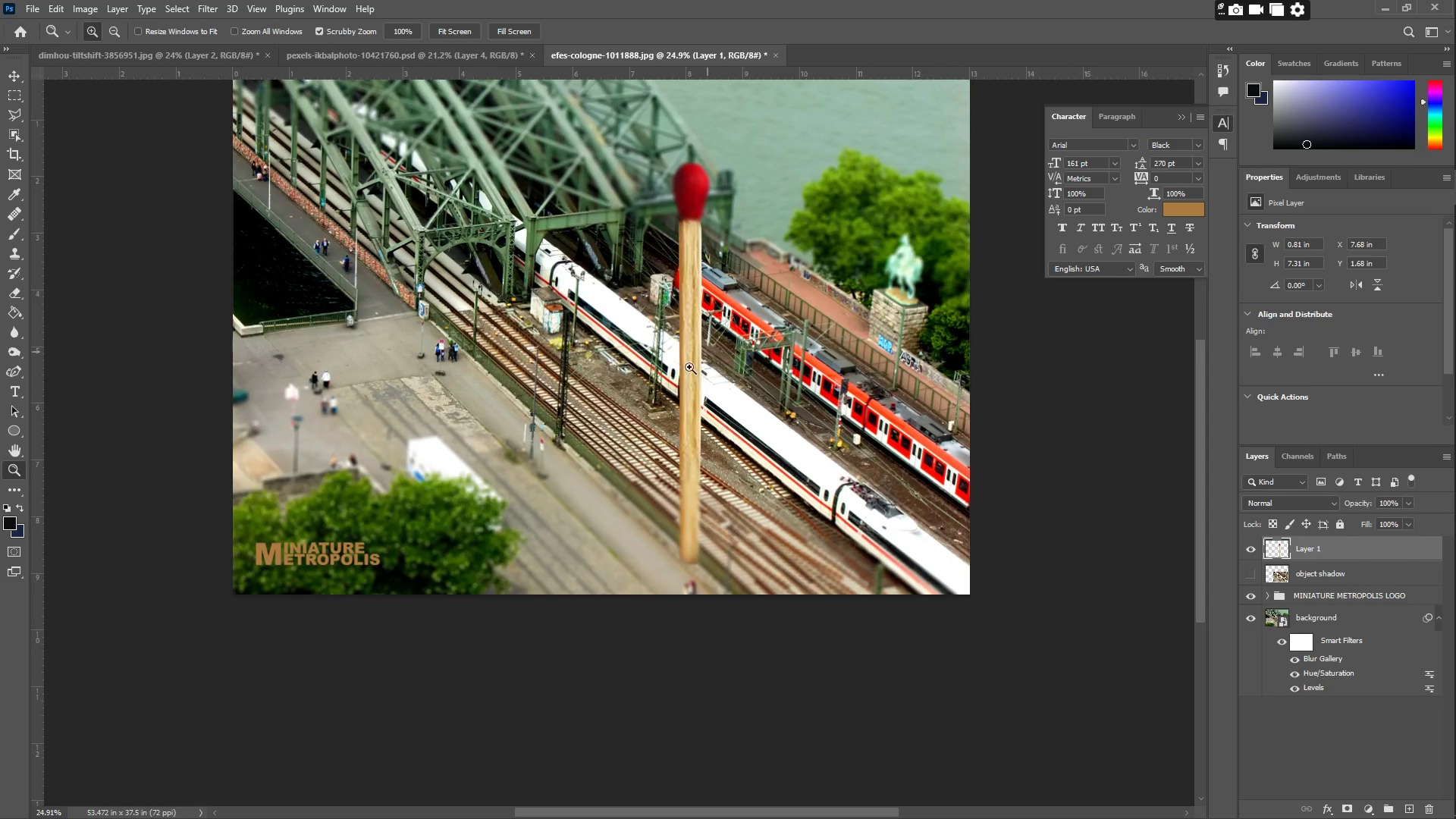 
scroll: coordinate [479, 343], scroll_direction: up, amount: 3.0
 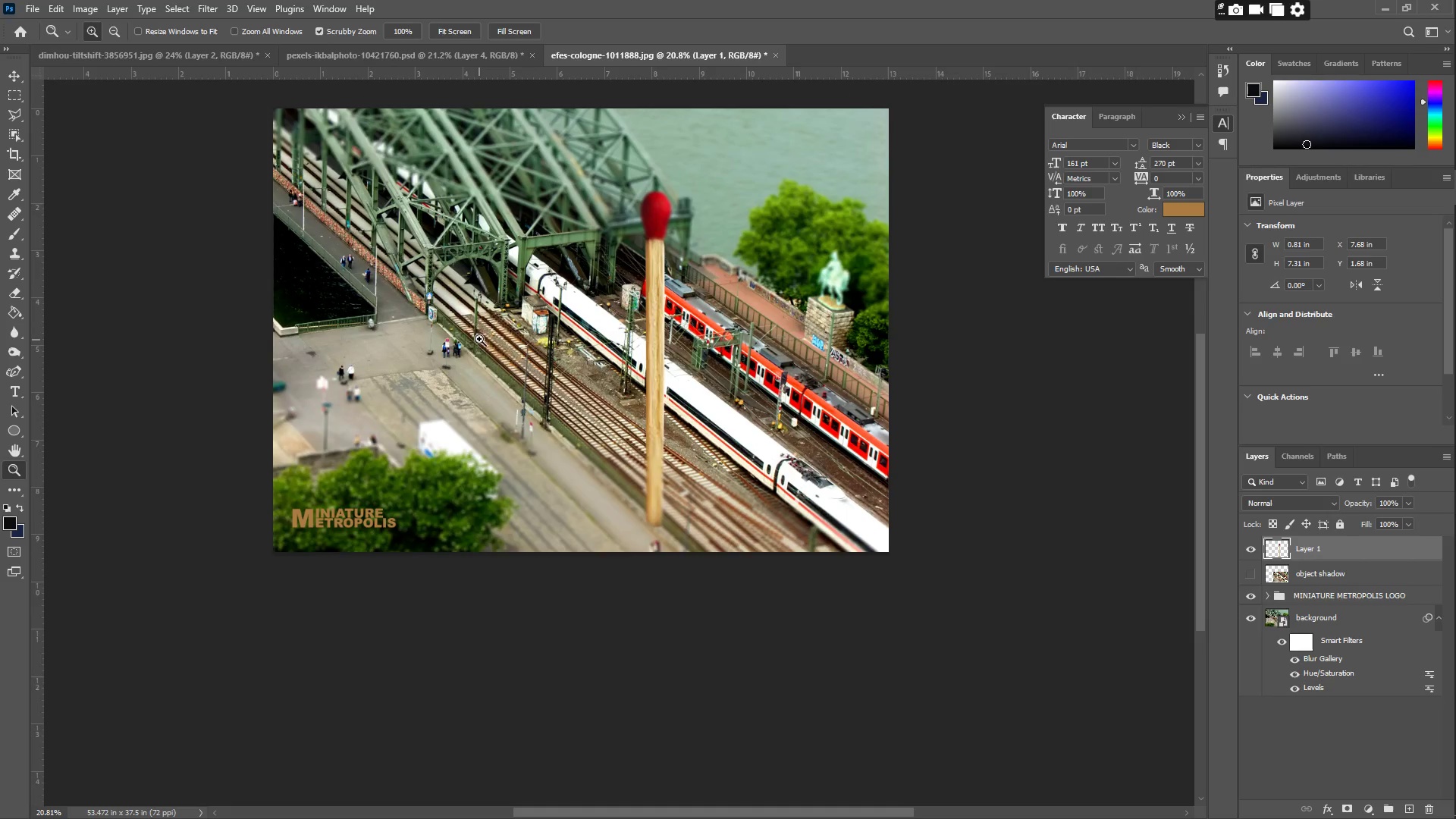 
left_click_drag(start_coordinate=[720, 408], to_coordinate=[726, 405])
 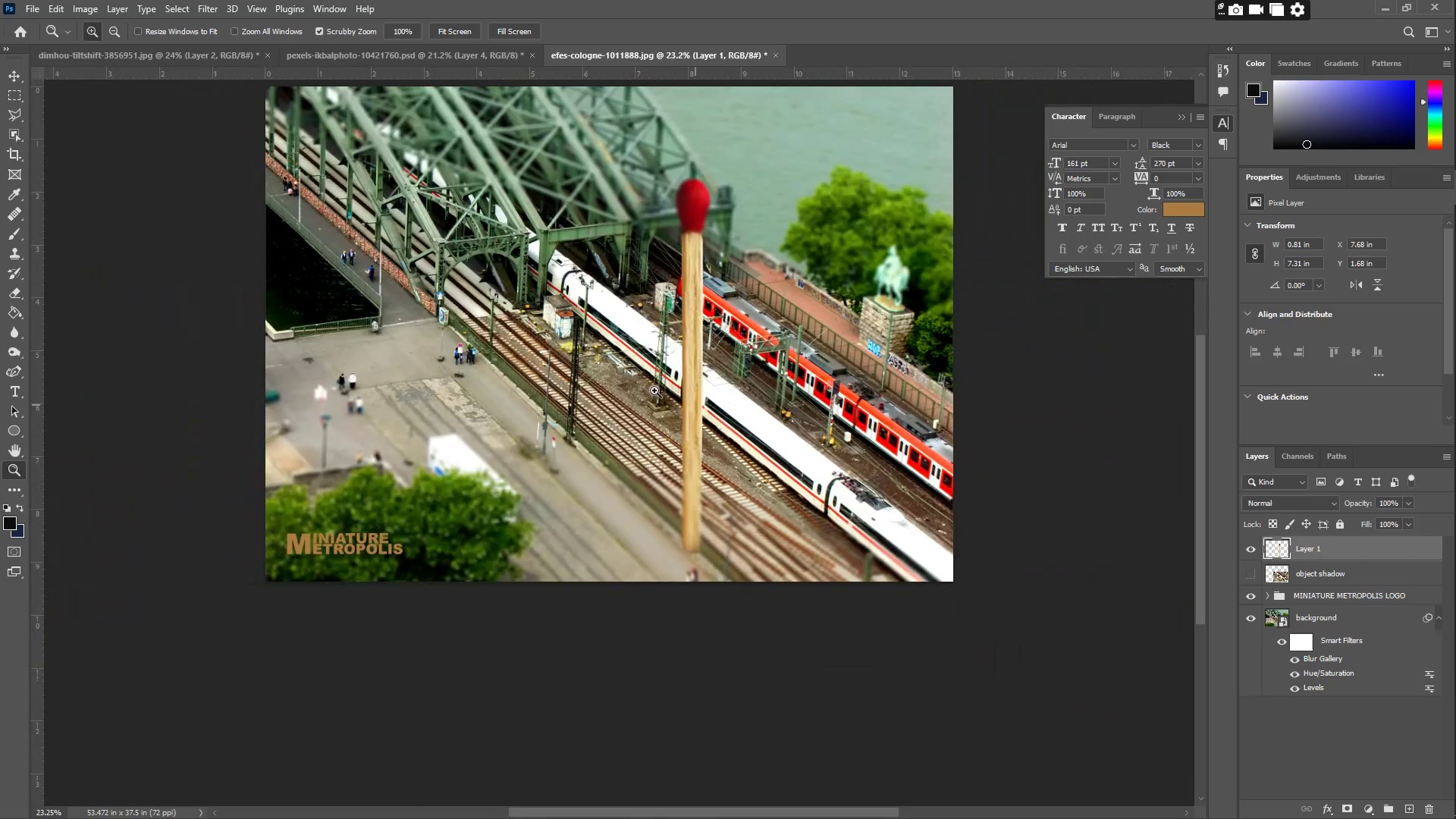 
hold_key(key=Space, duration=0.48)
 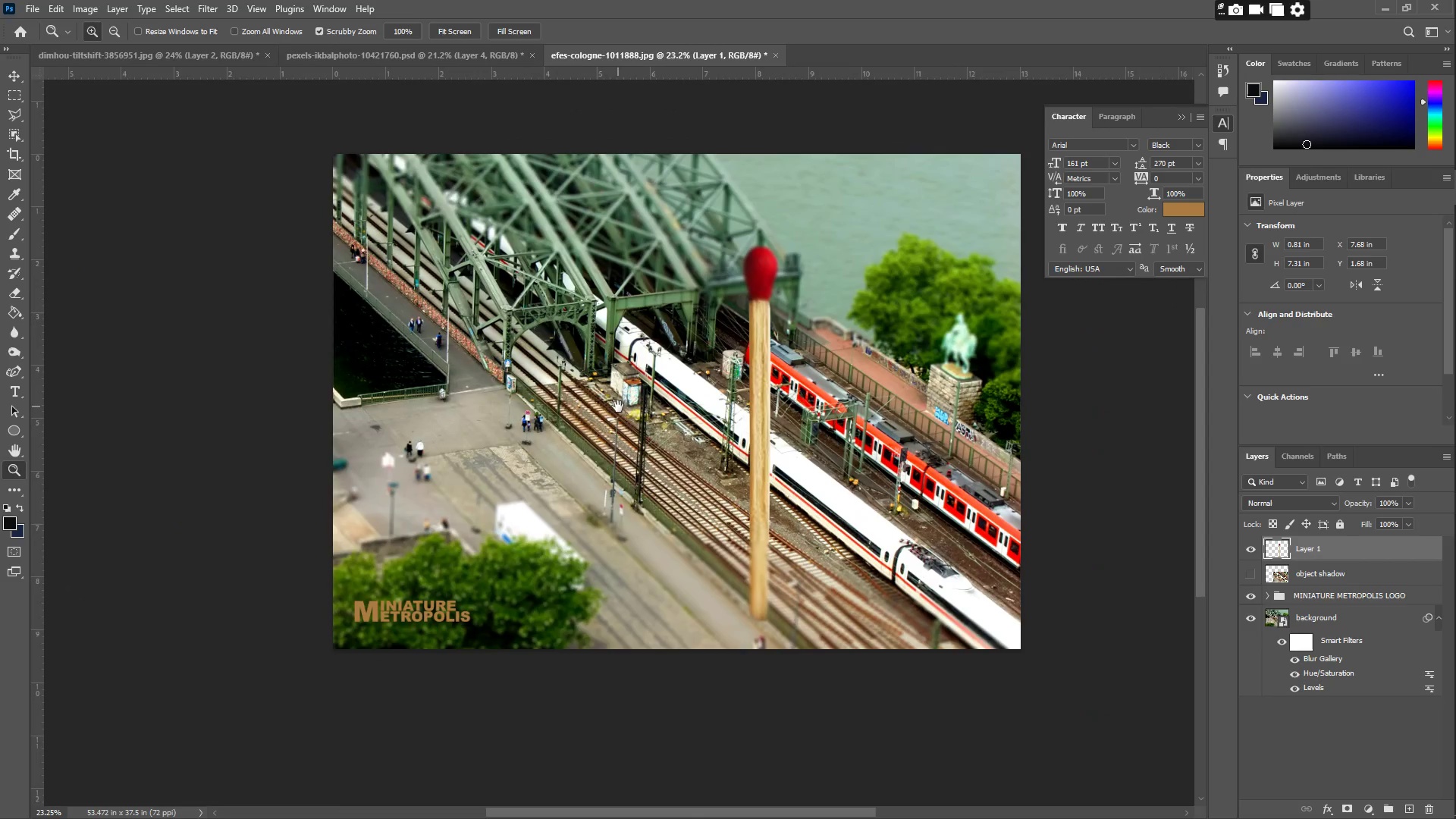 
left_click_drag(start_coordinate=[551, 339], to_coordinate=[612, 457])
 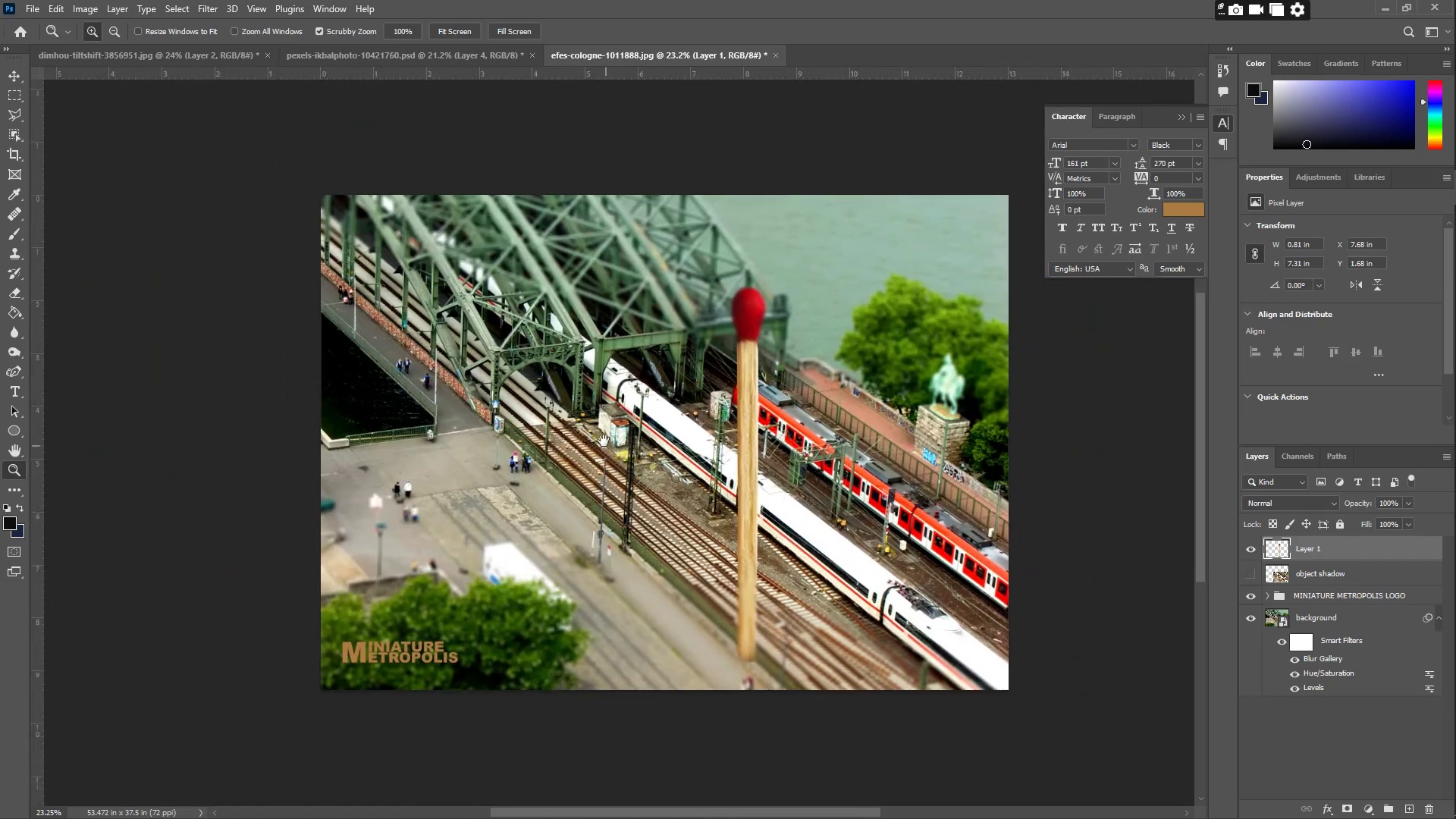 
type(zz)
 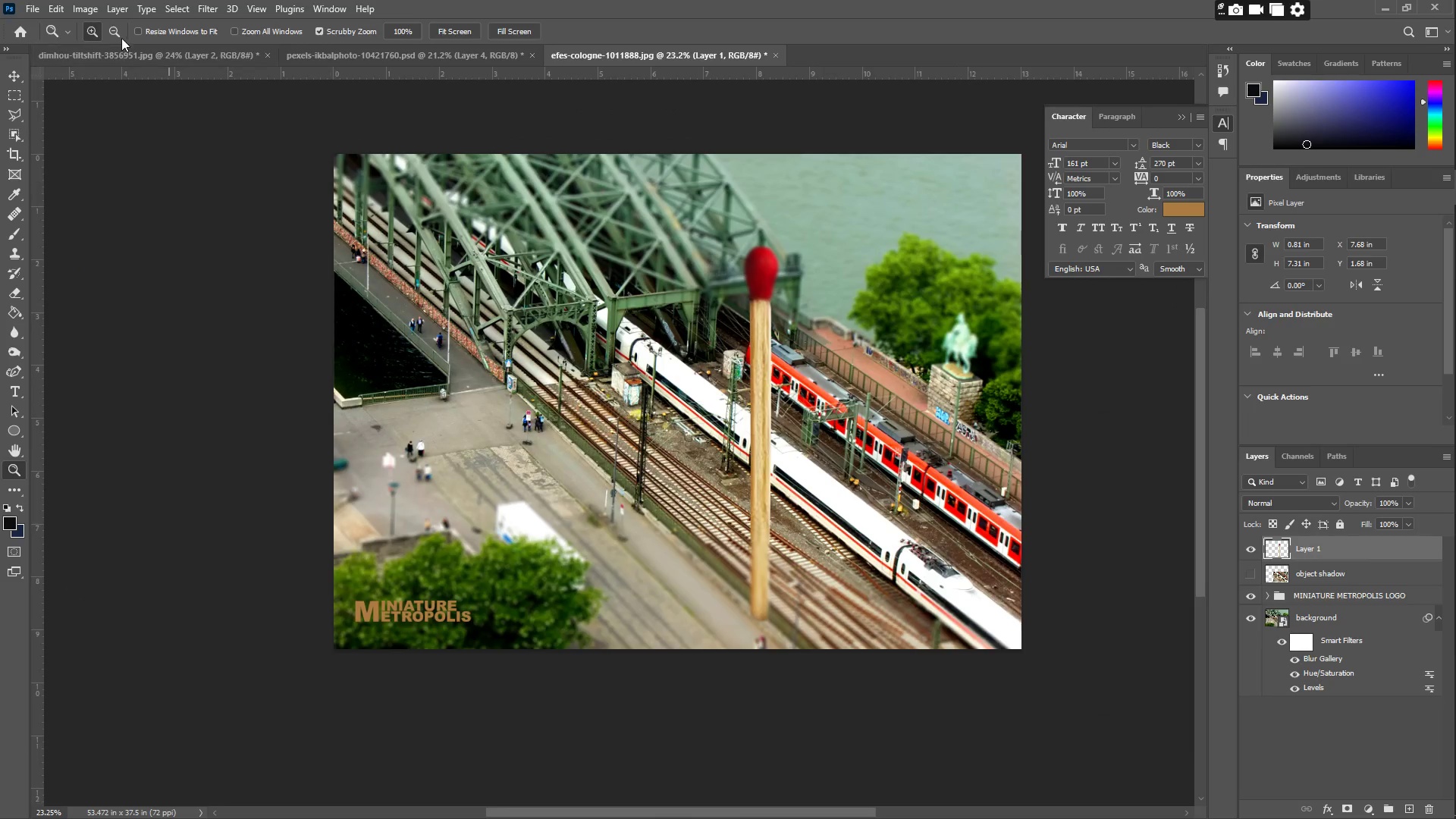 
left_click_drag(start_coordinate=[600, 410], to_coordinate=[619, 406])
 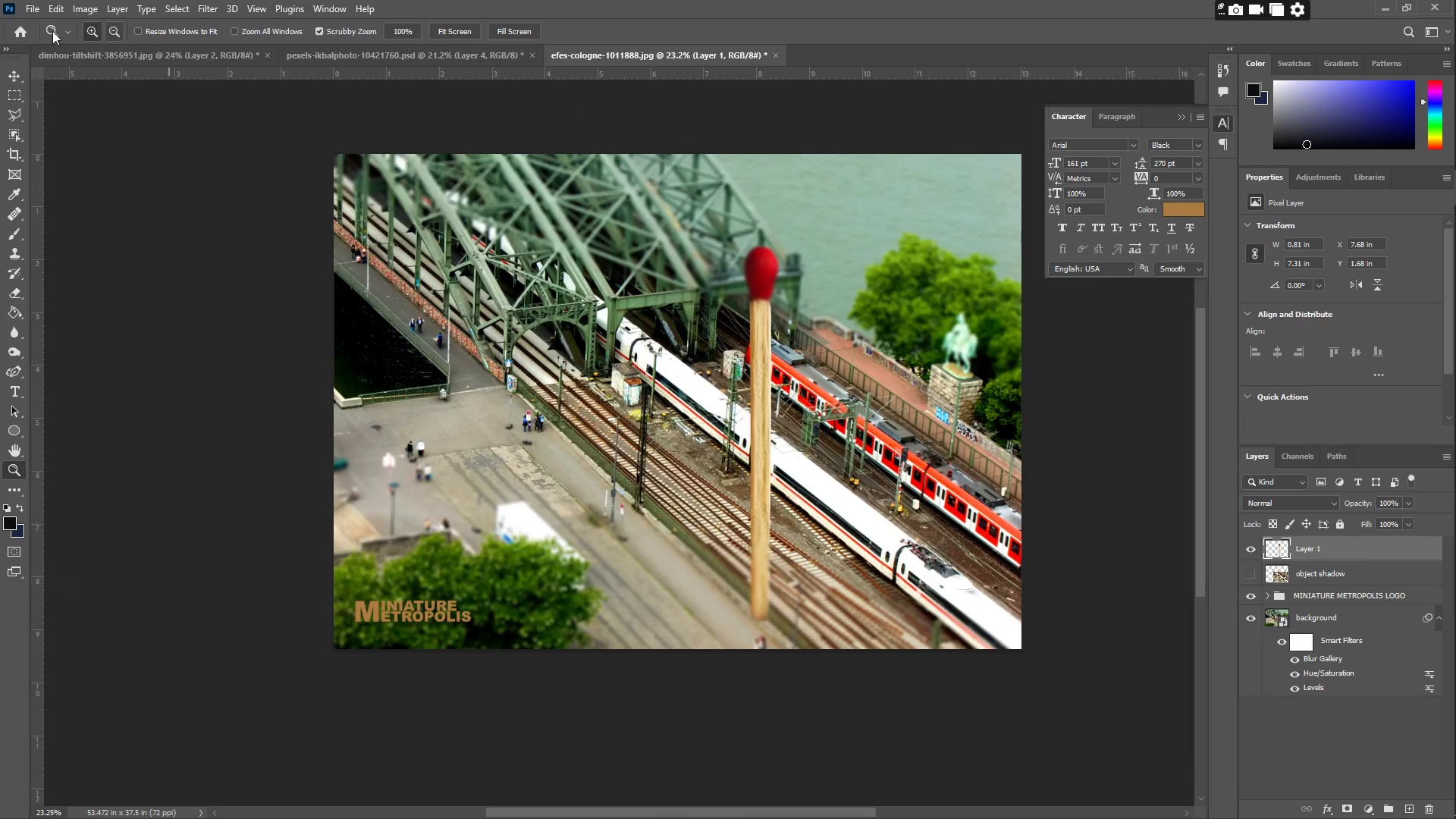 
left_click([29, 9])
 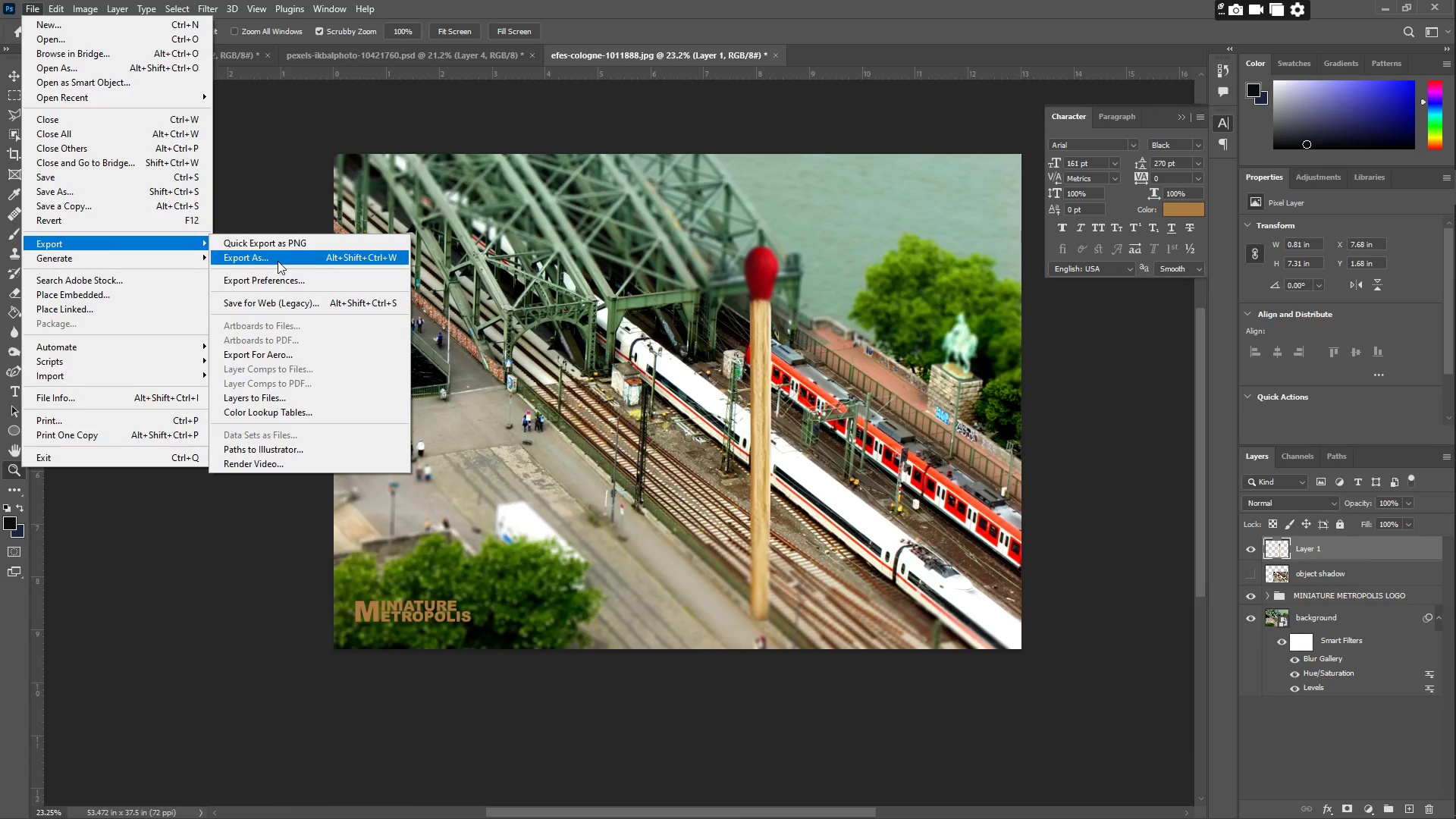 
wait(17.81)
 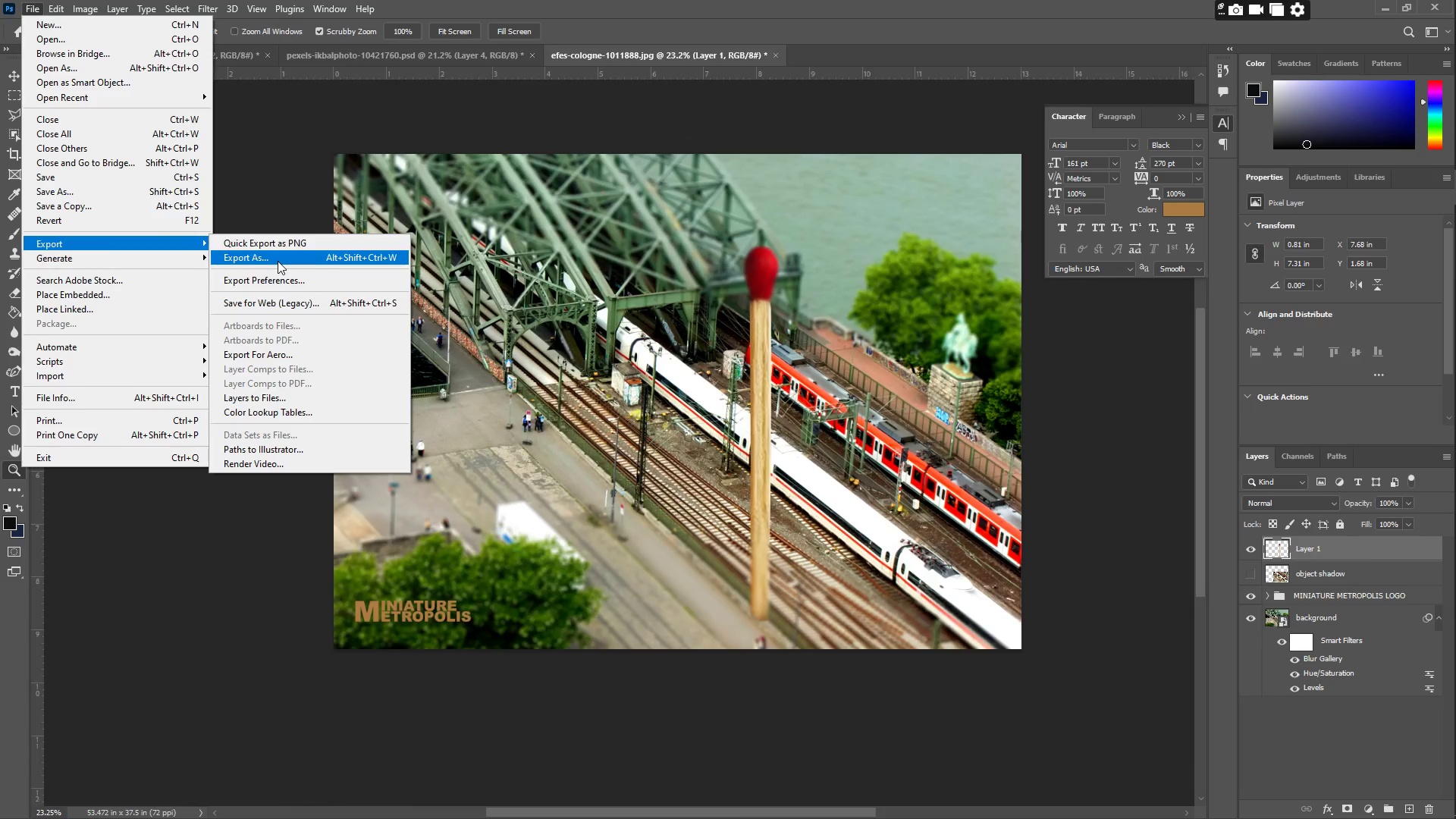 
left_click([82, 246])
 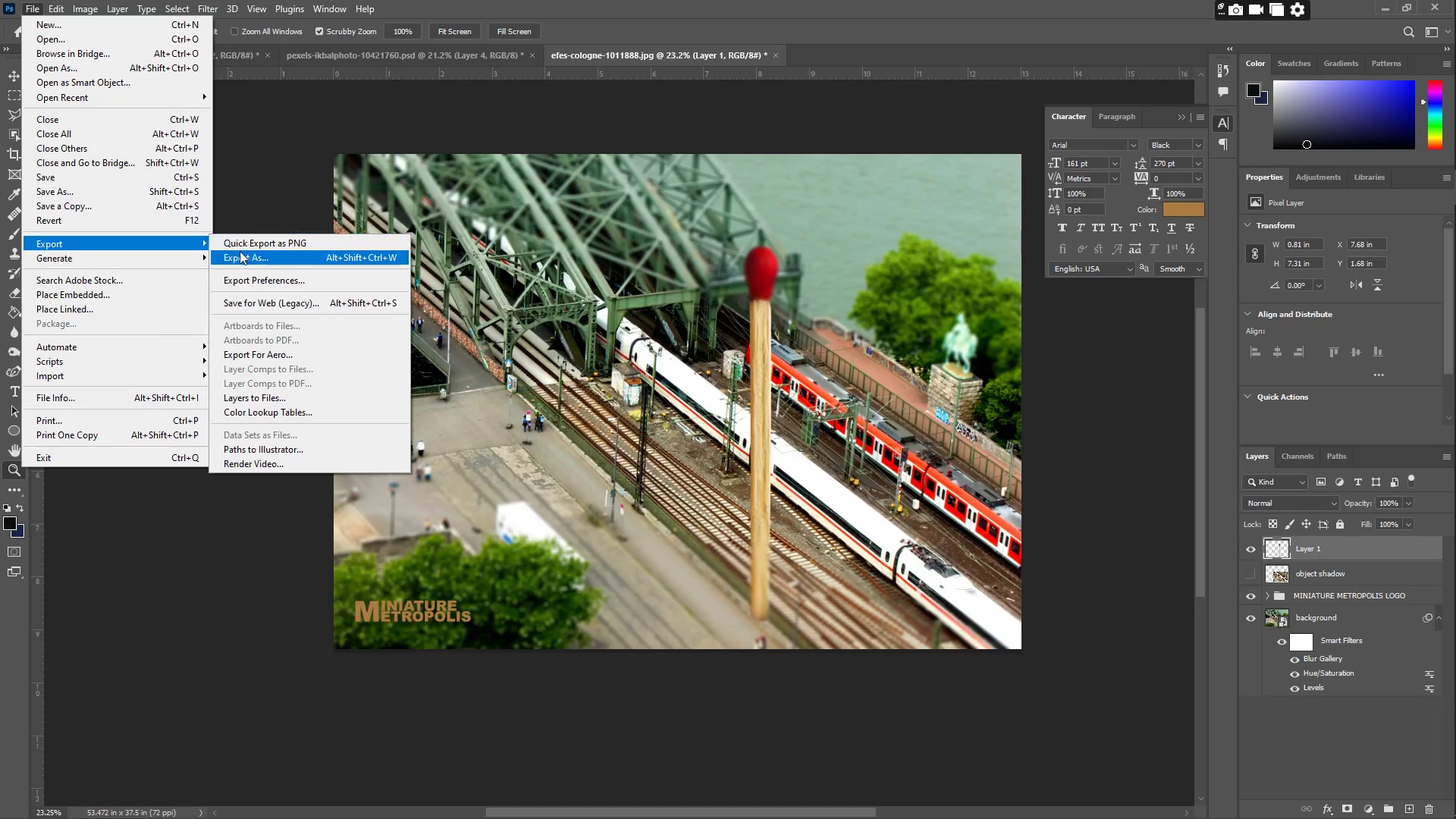 
left_click([246, 253])
 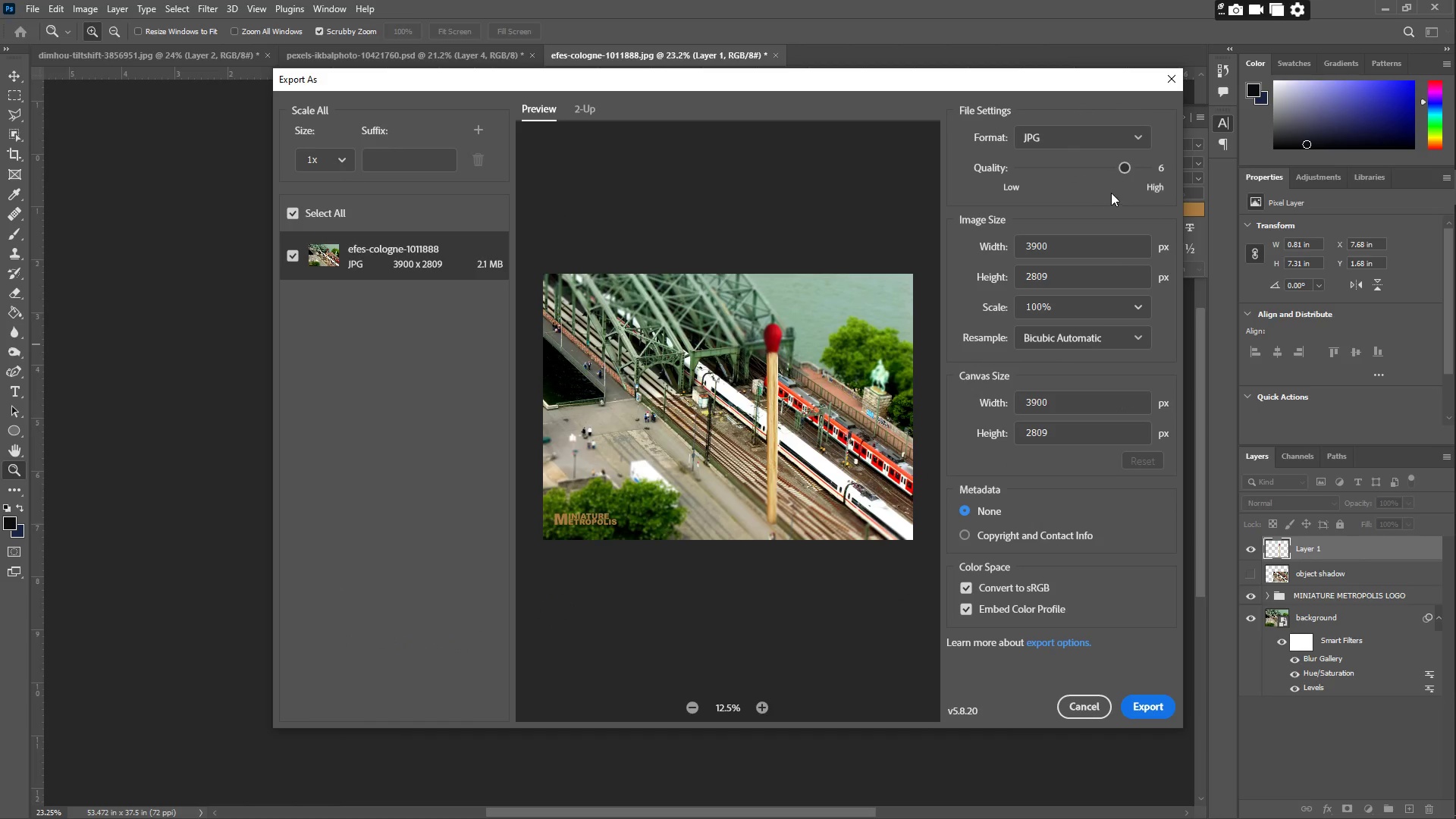 
left_click_drag(start_coordinate=[1127, 171], to_coordinate=[1170, 173])
 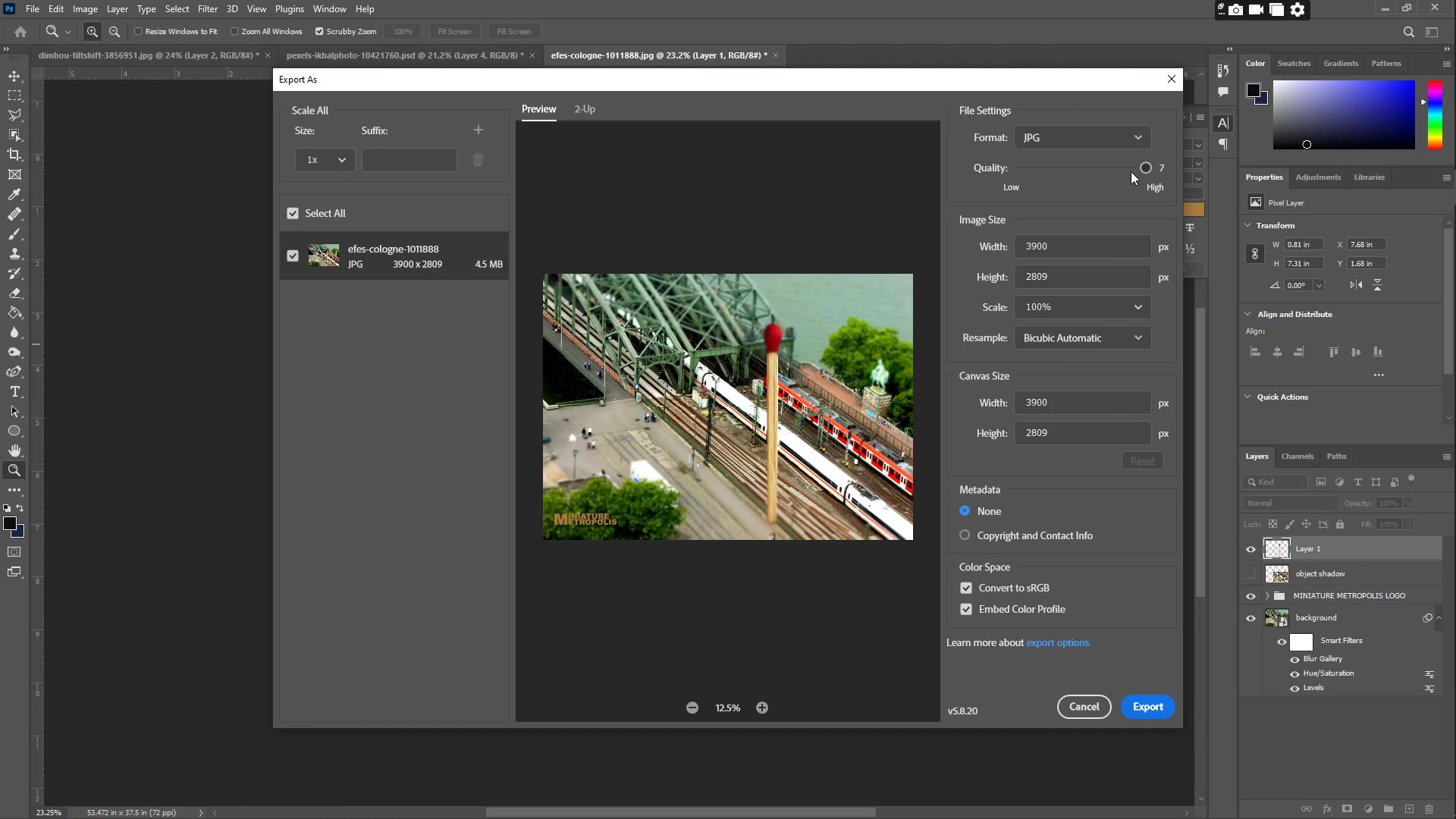 
wait(7.33)
 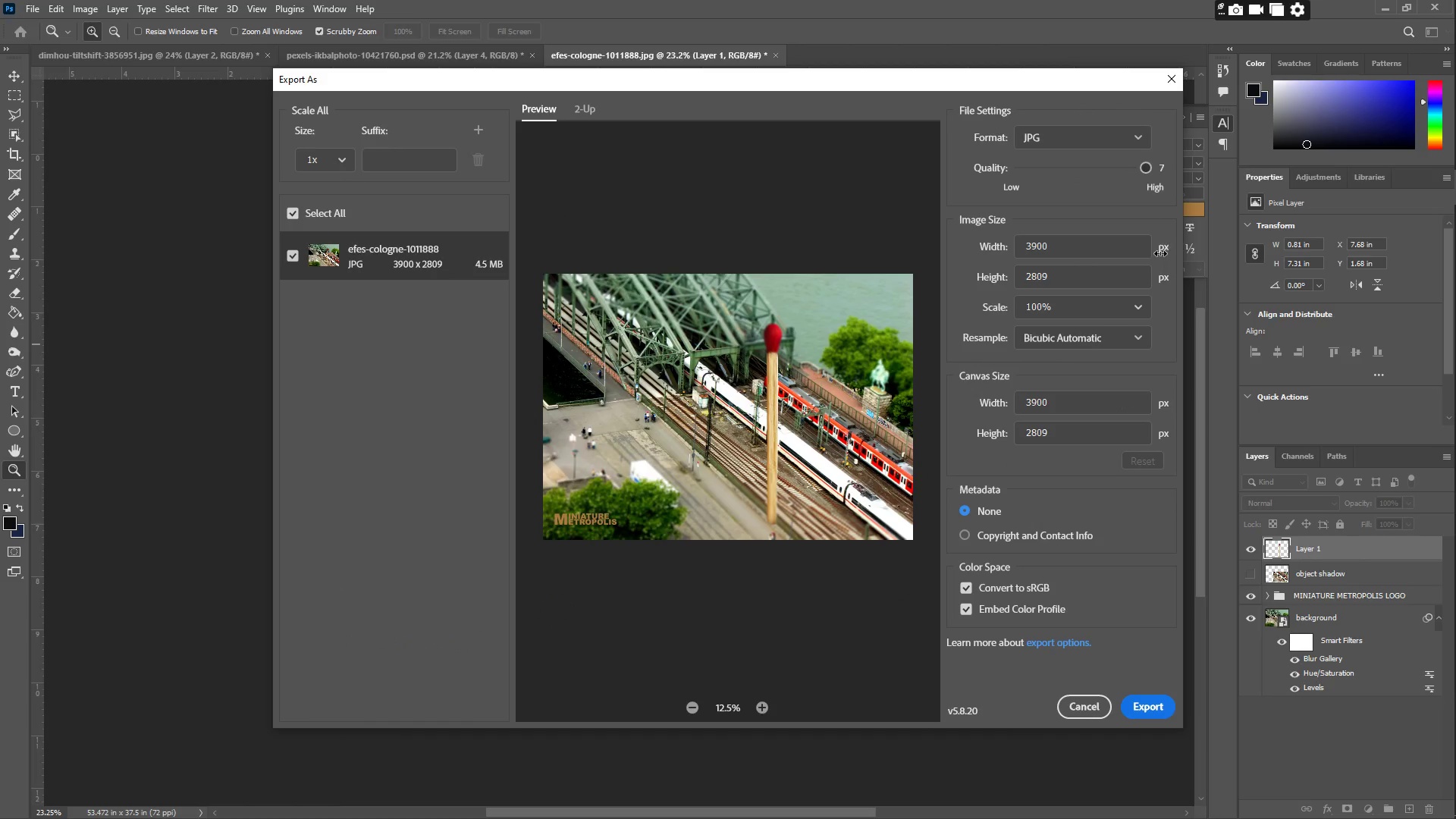 
left_click([1131, 168])
 